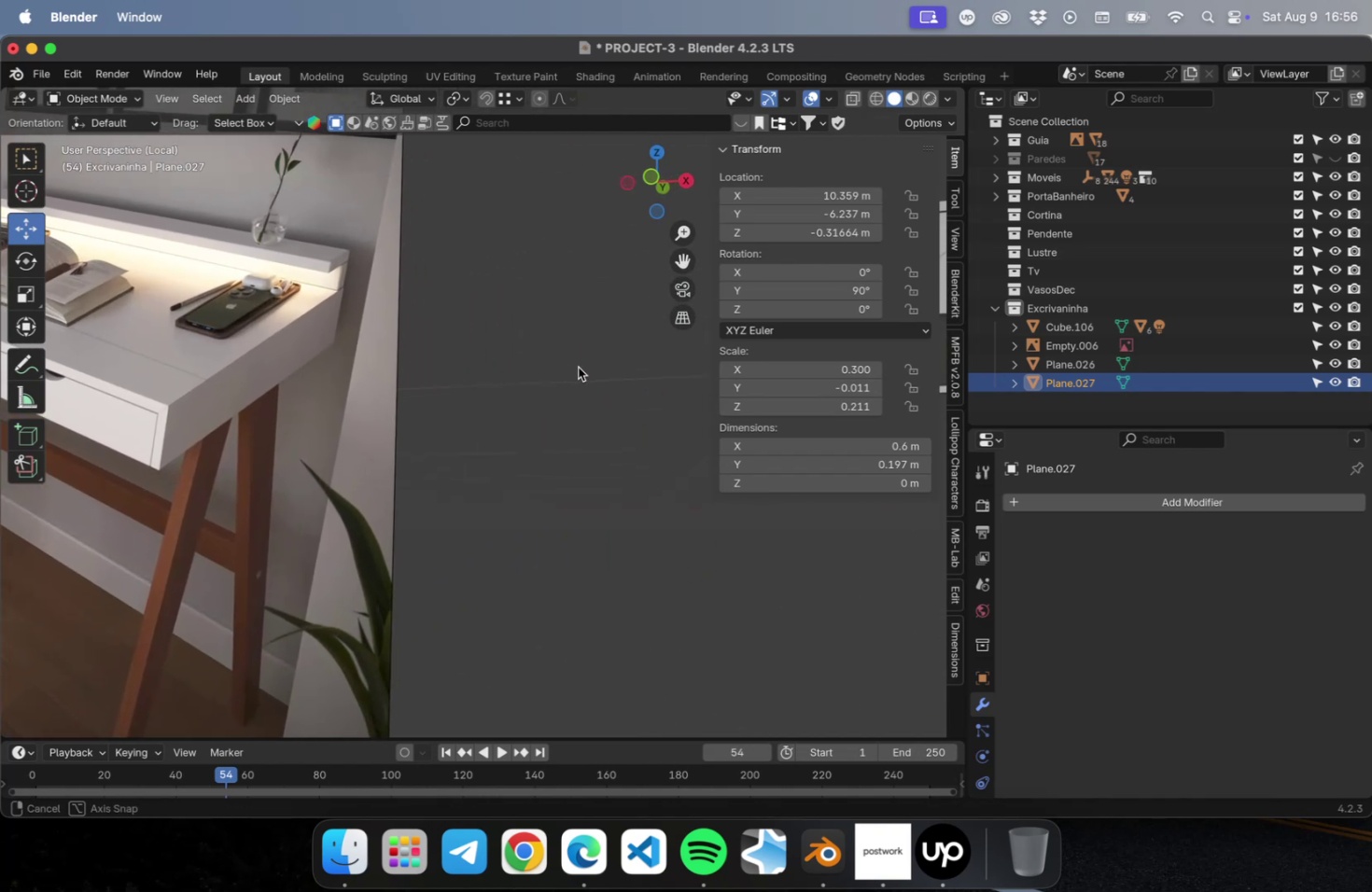 
scroll: coordinate [301, 383], scroll_direction: down, amount: 17.0
 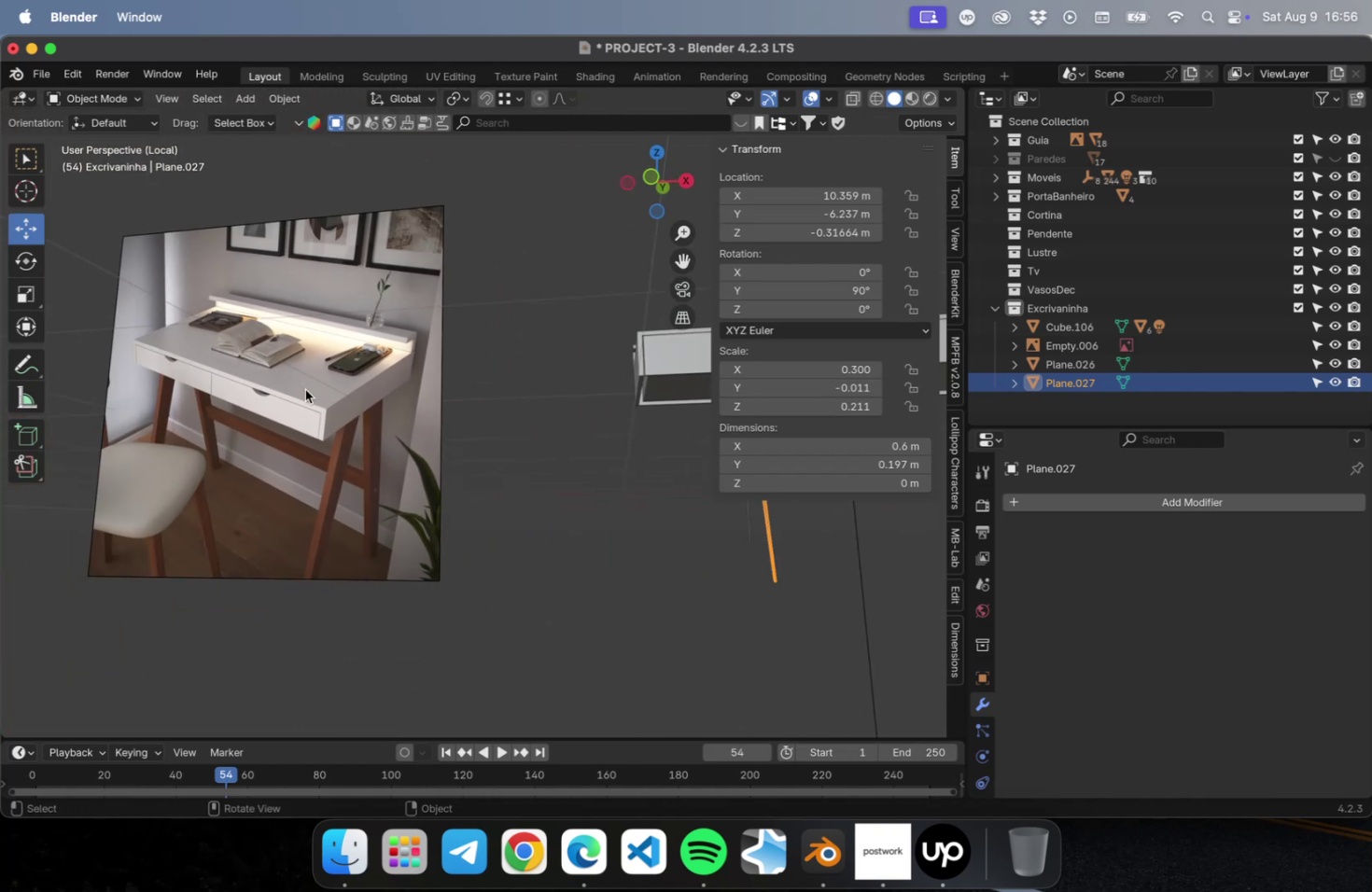 
key(NumLock)
 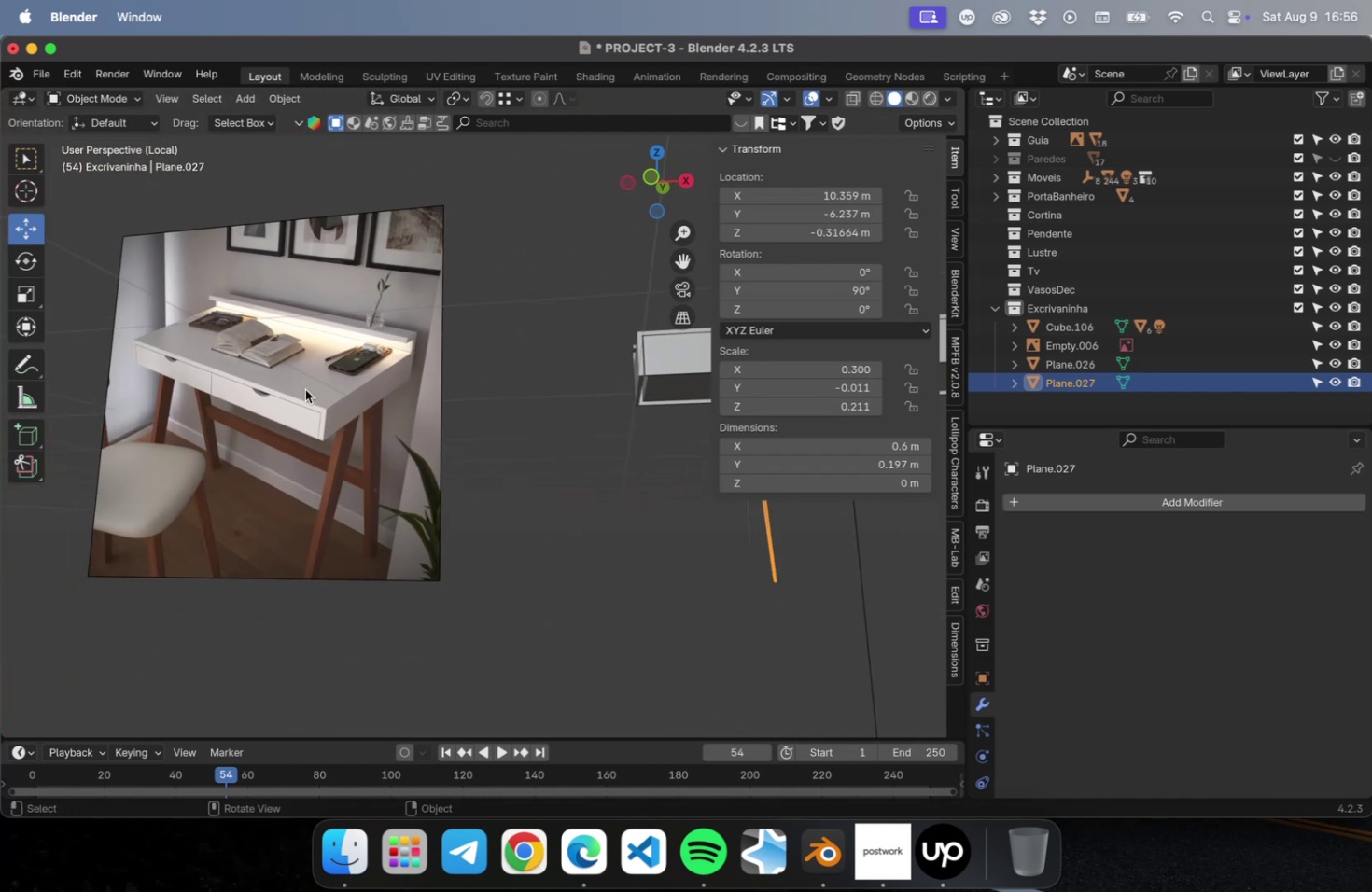 
key(Numpad3)
 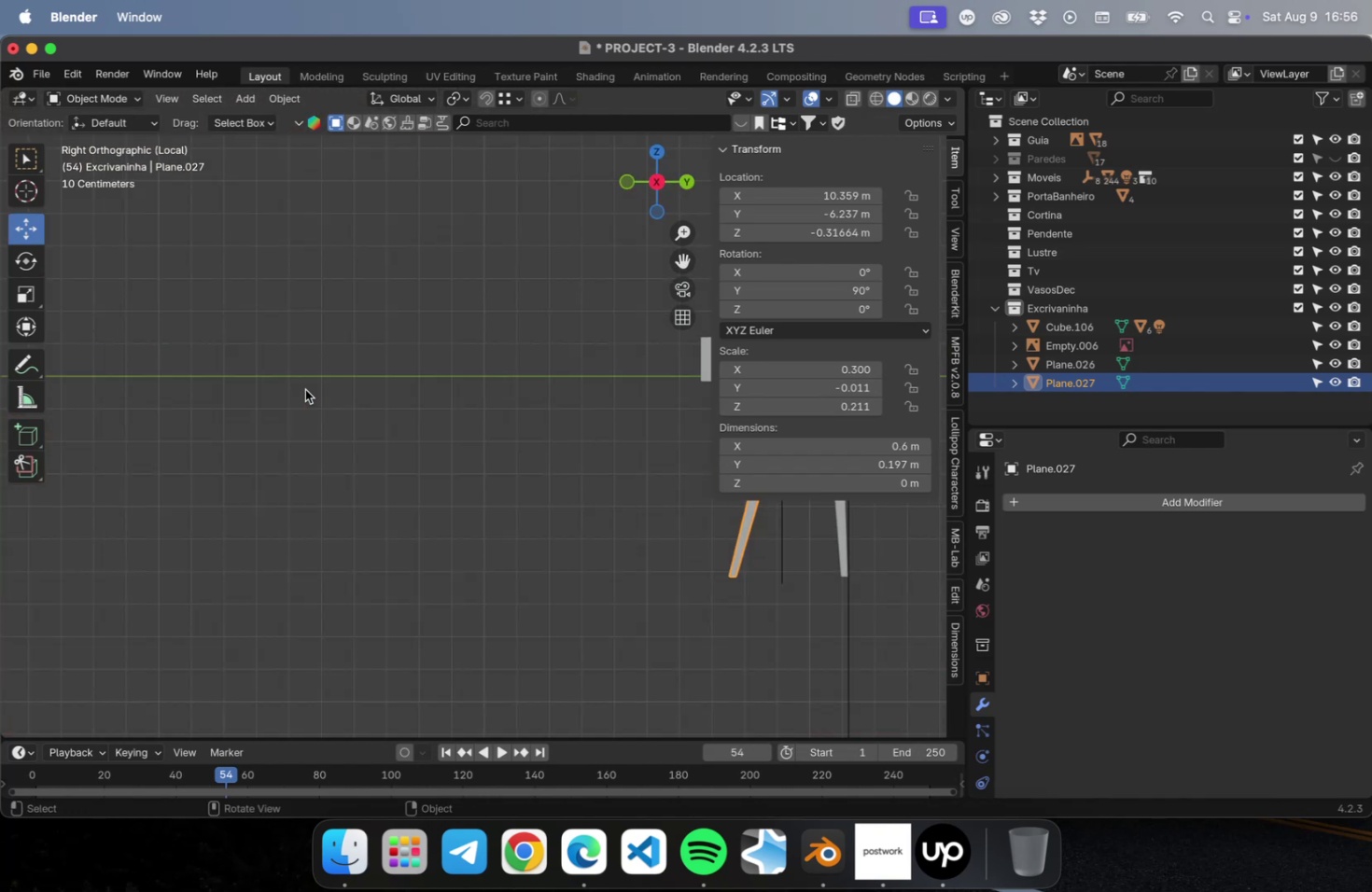 
hold_key(key=ShiftLeft, duration=0.45)
 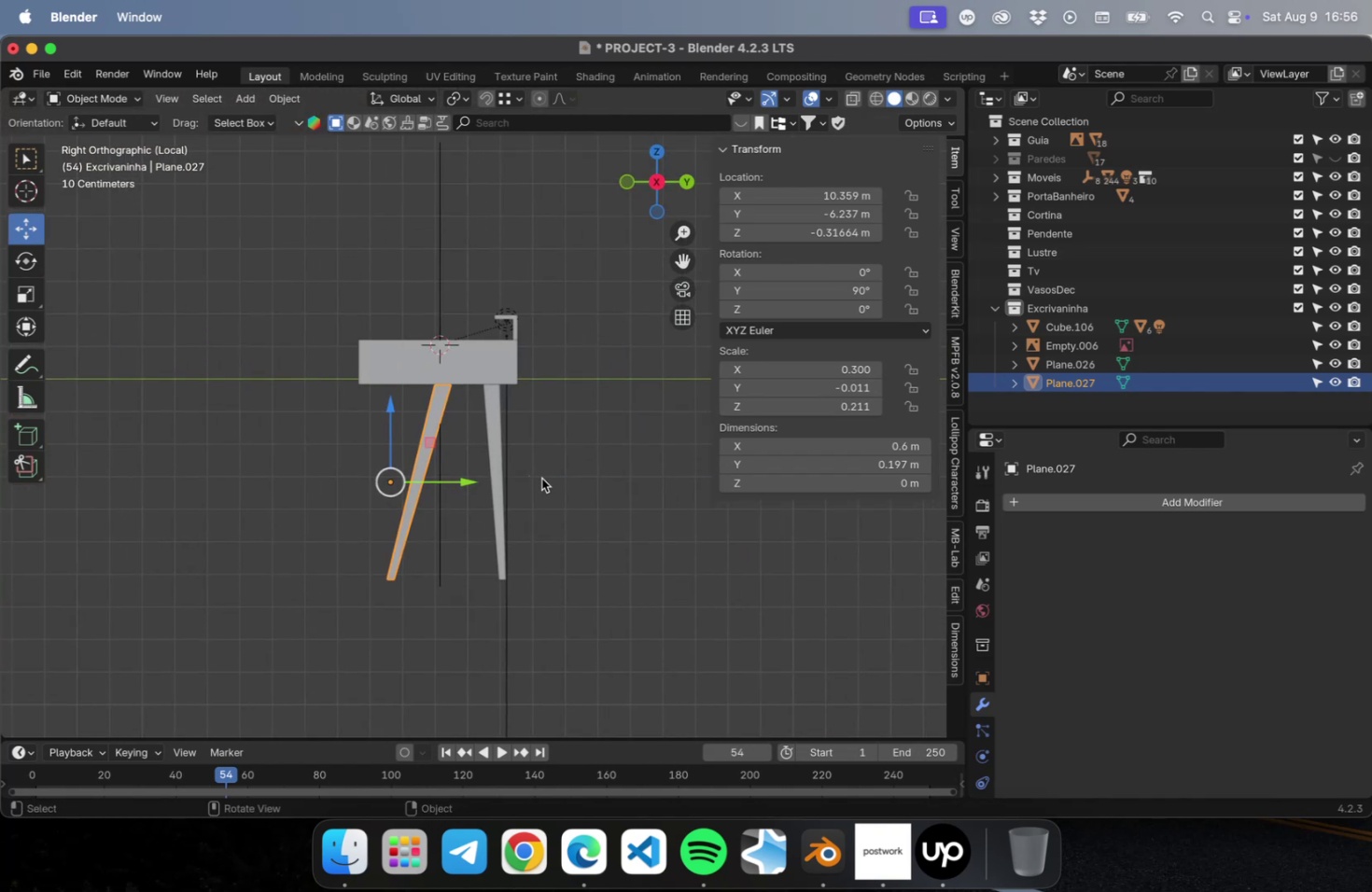 
left_click_drag(start_coordinate=[524, 434], to_coordinate=[494, 446])
 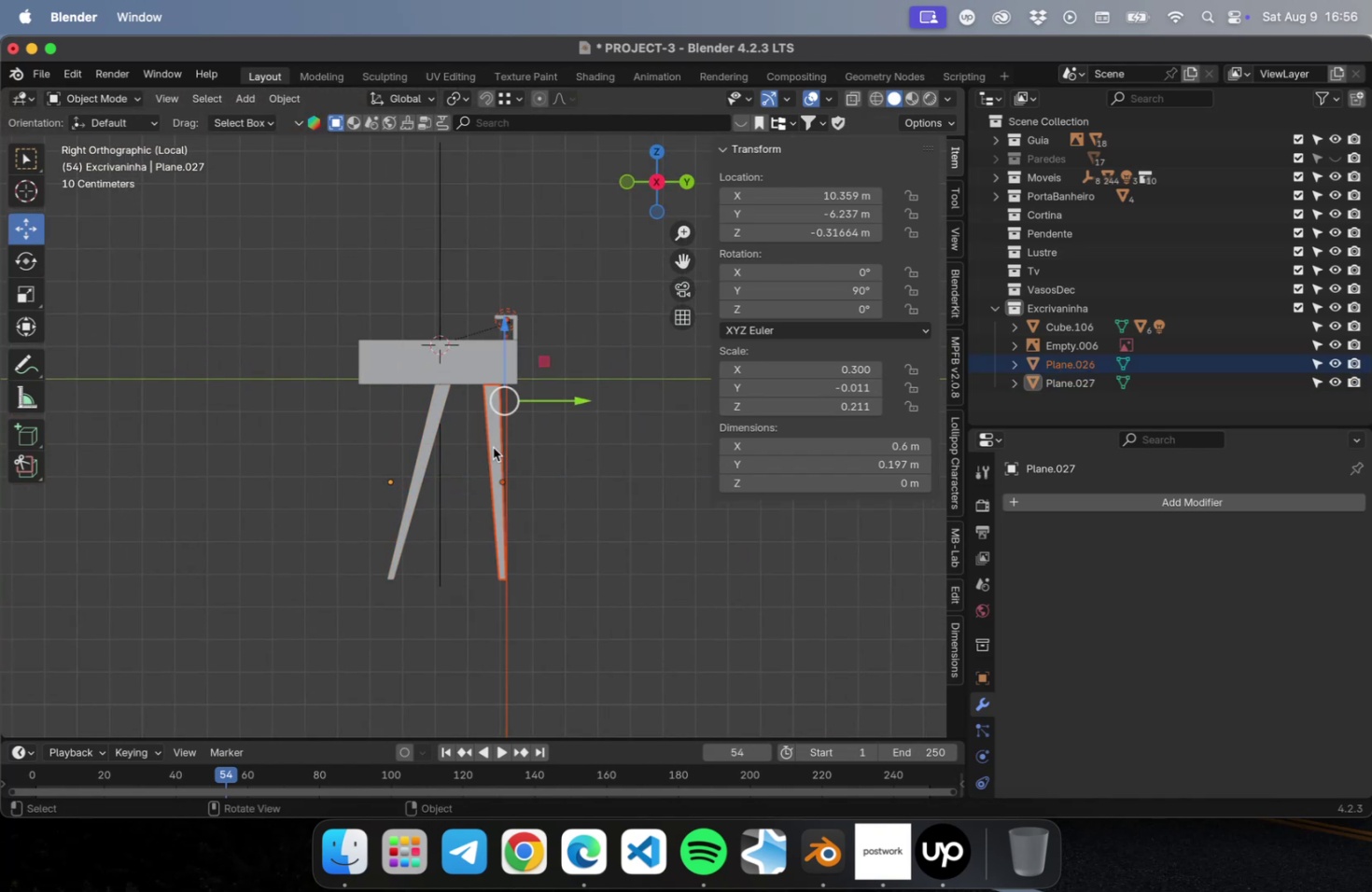 
left_click([493, 447])
 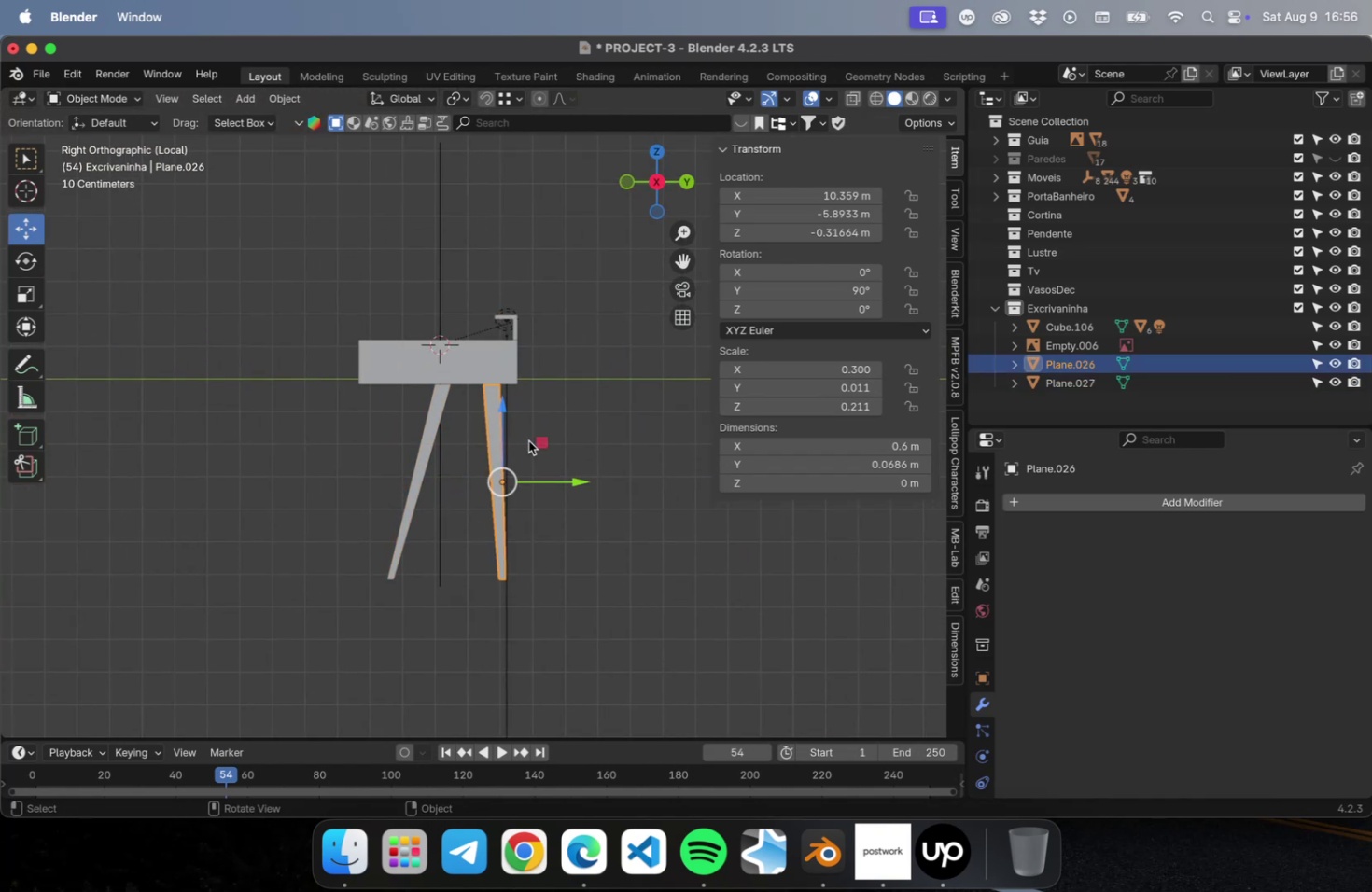 
key(Tab)
 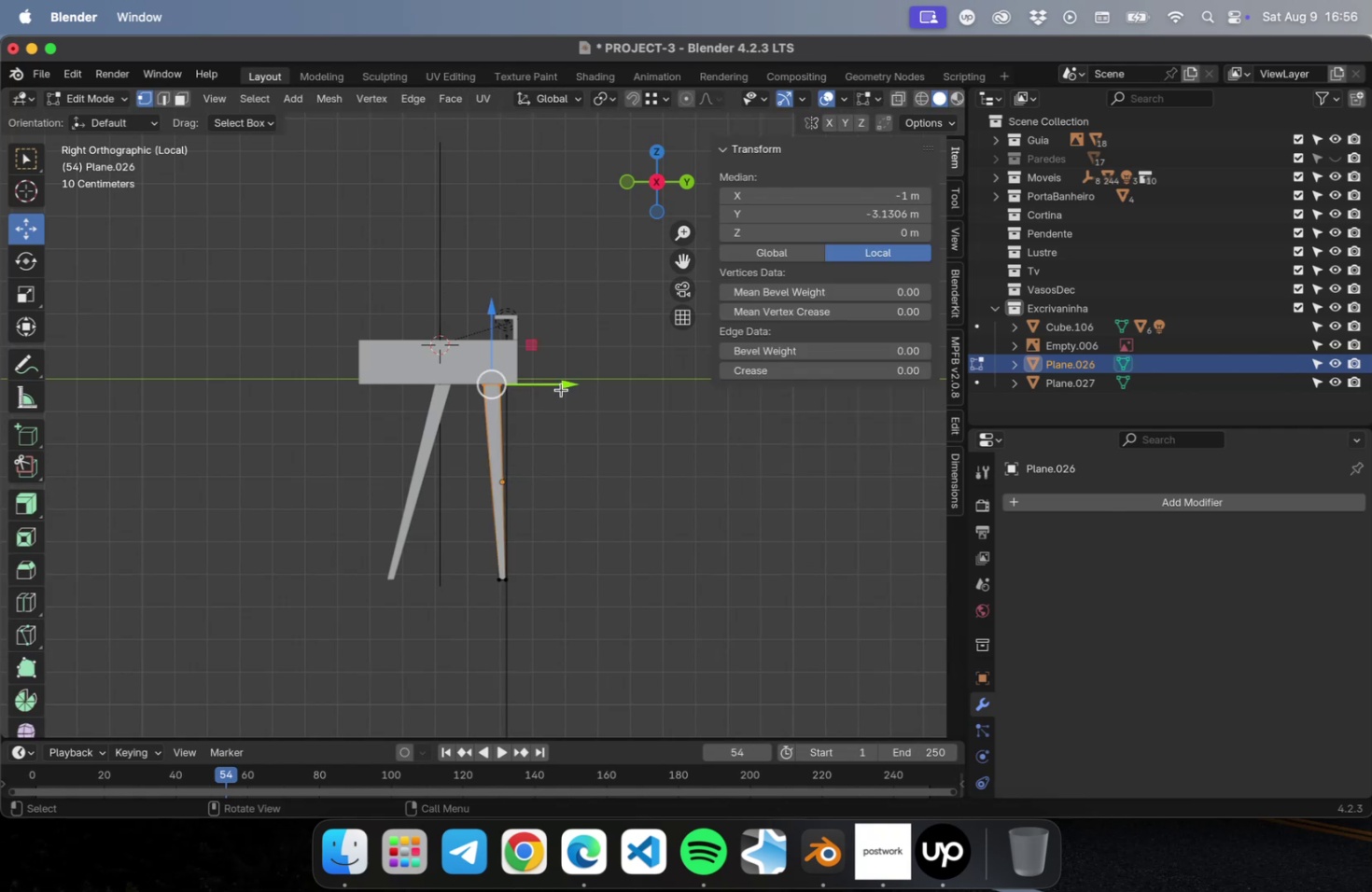 
left_click_drag(start_coordinate=[562, 386], to_coordinate=[539, 388])
 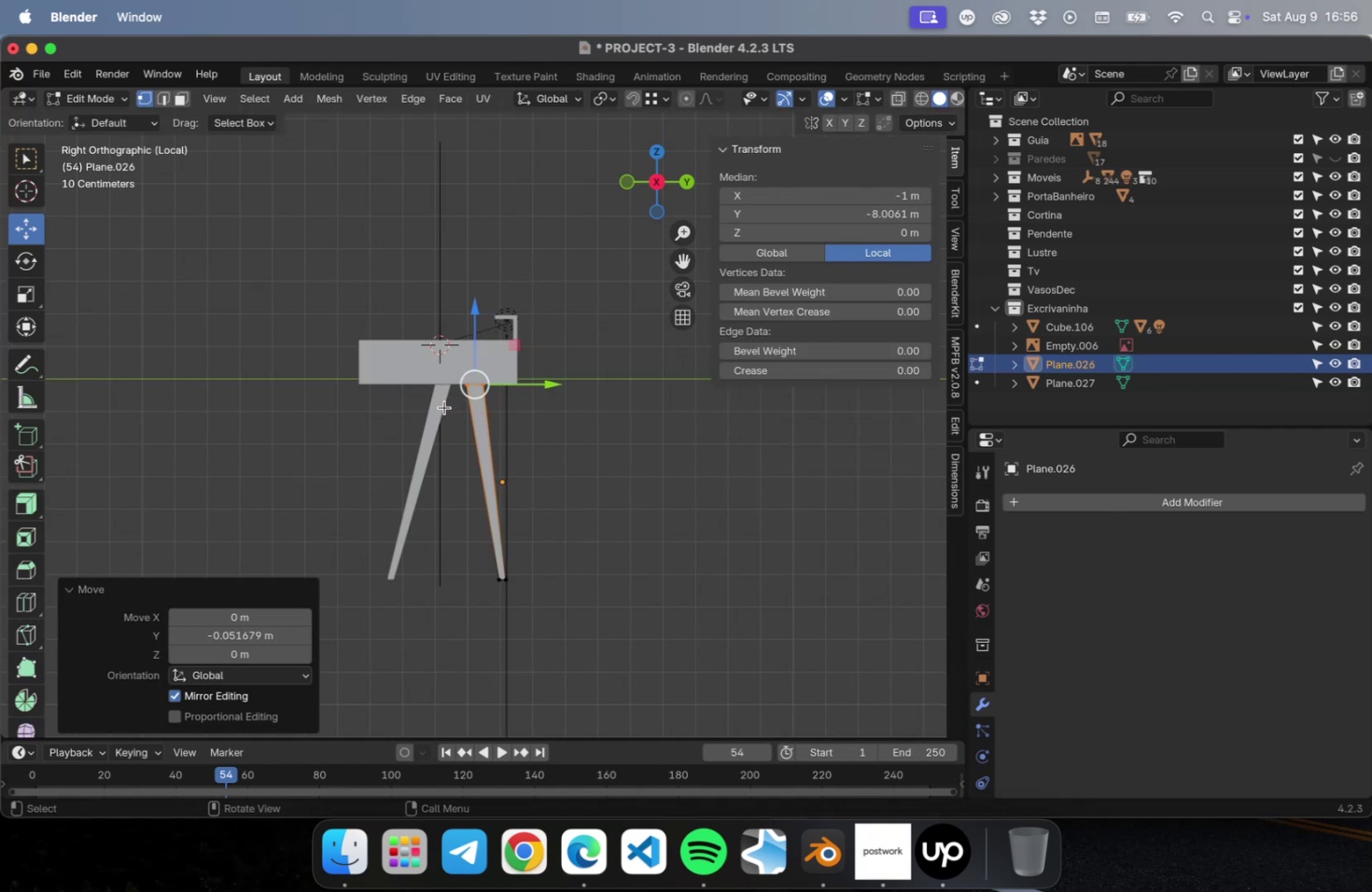 
left_click([442, 407])
 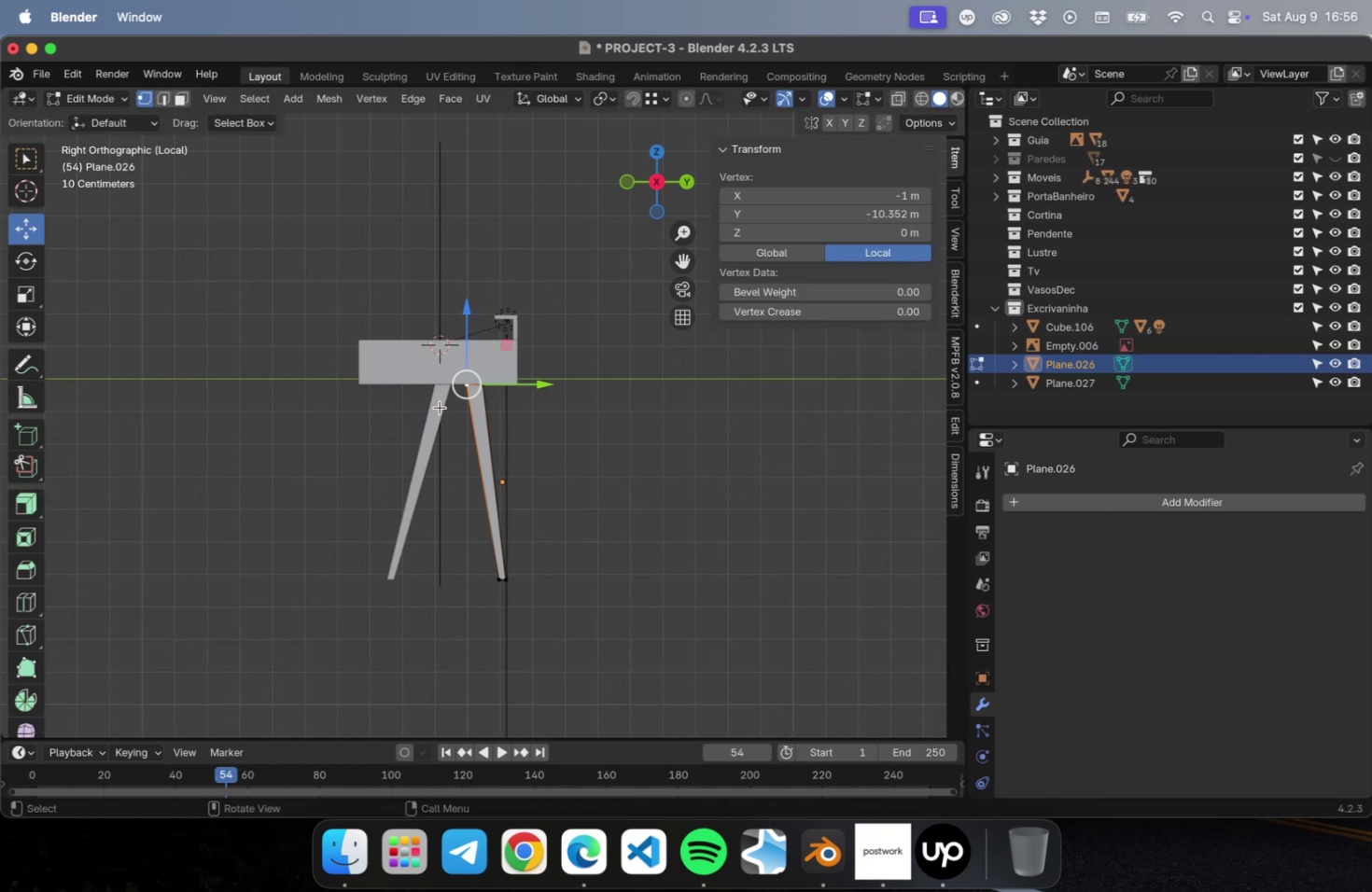 
left_click([437, 407])
 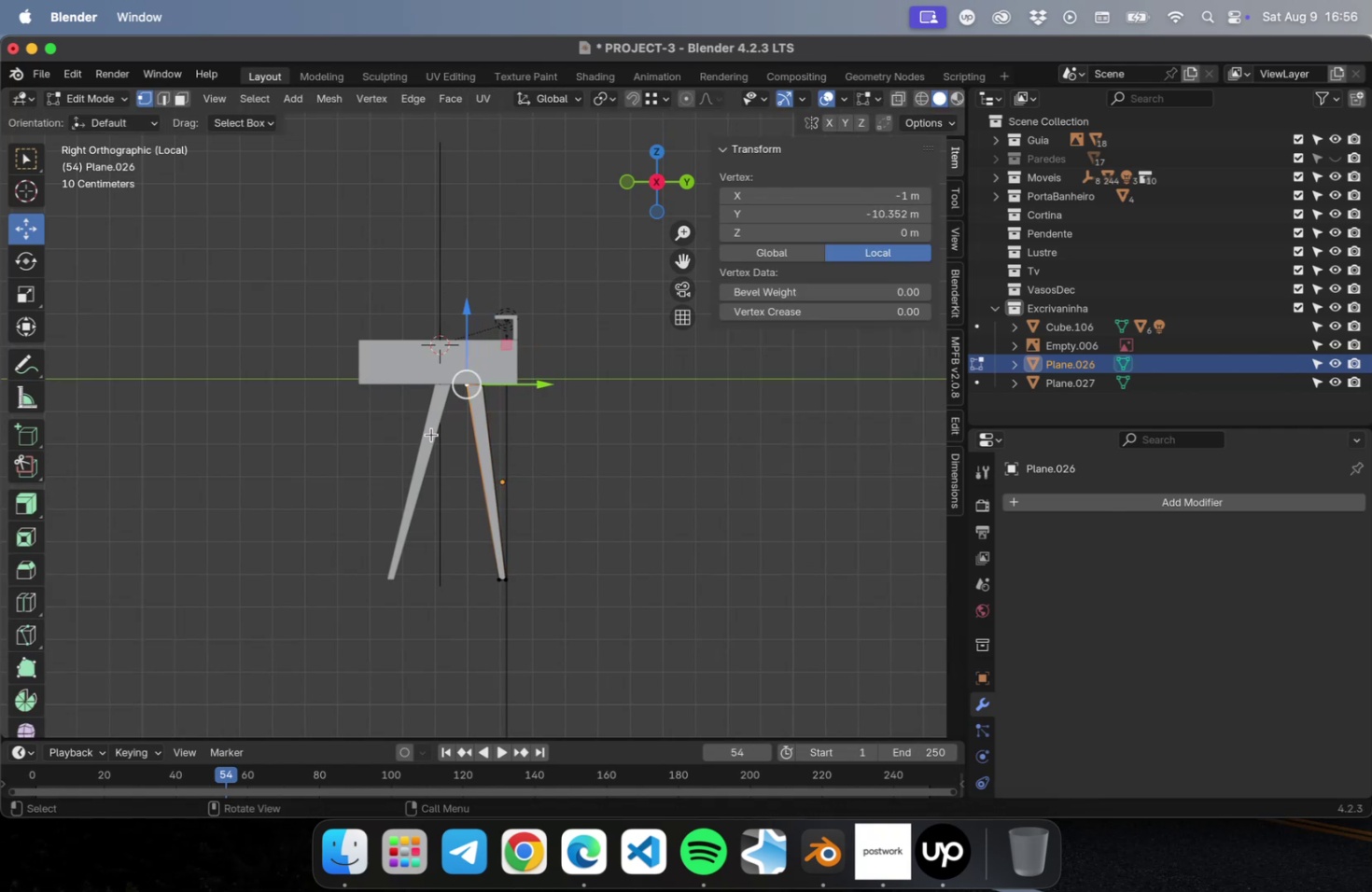 
key(Tab)
 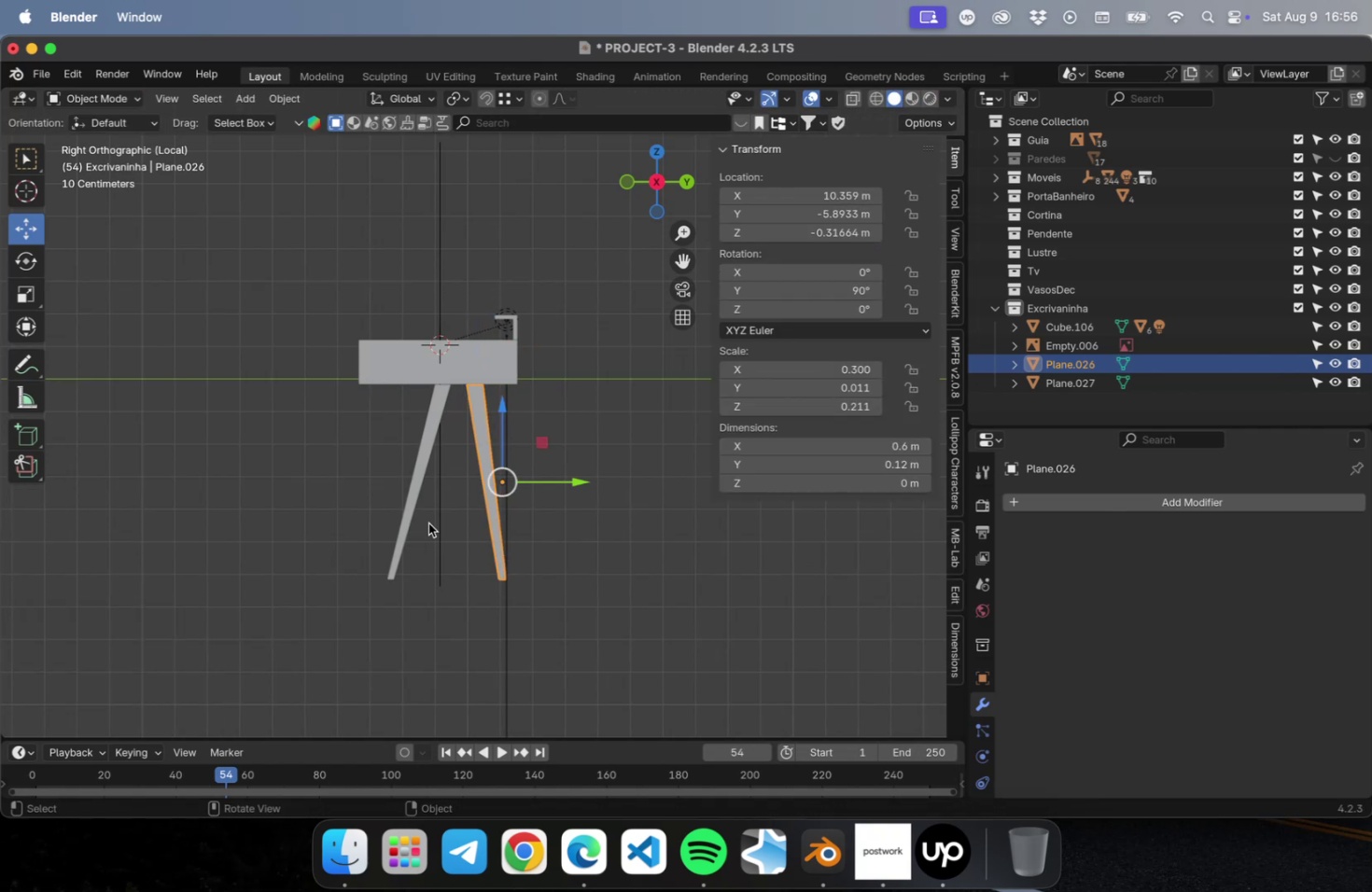 
key(Tab)
 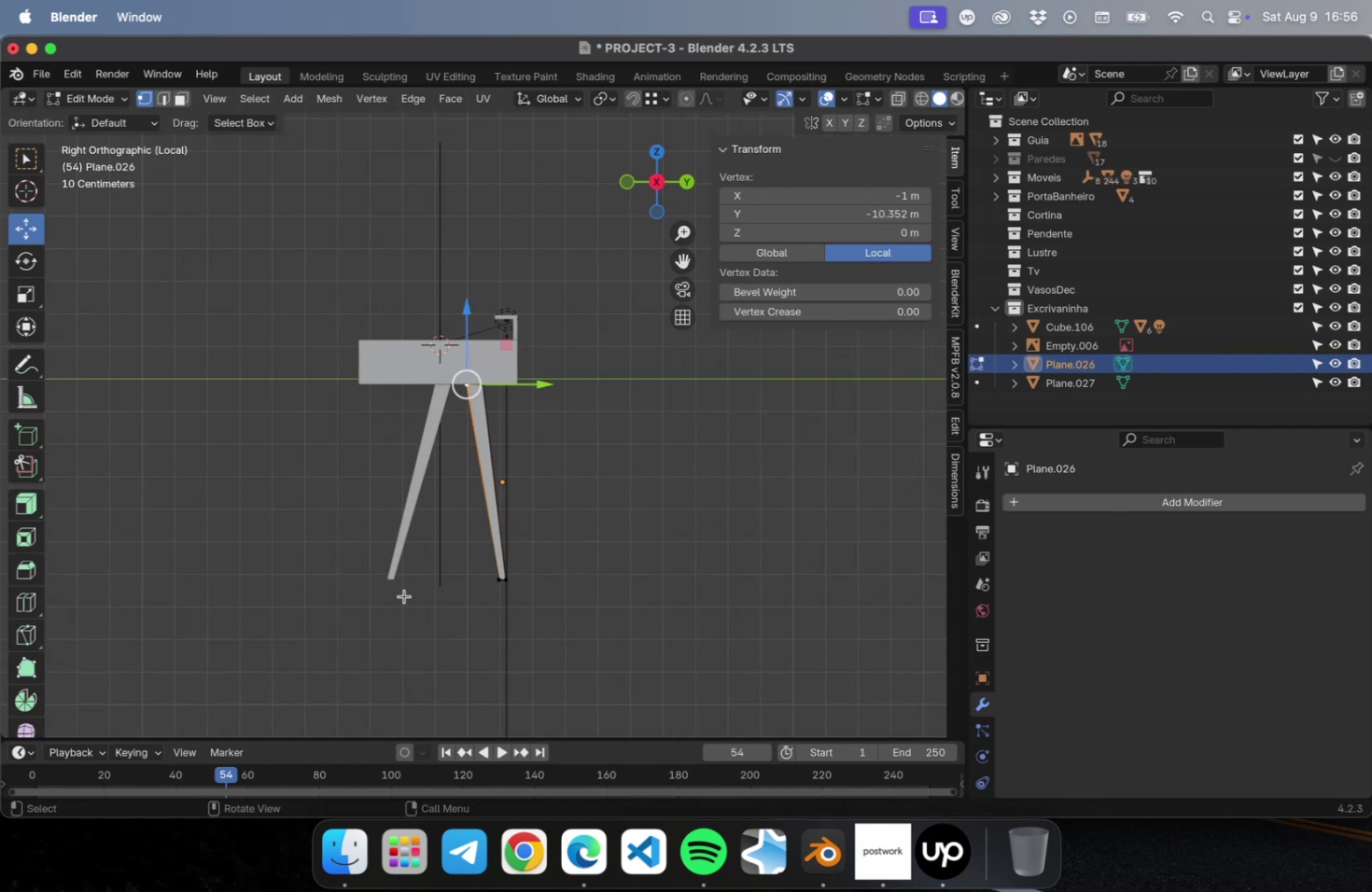 
key(Tab)
 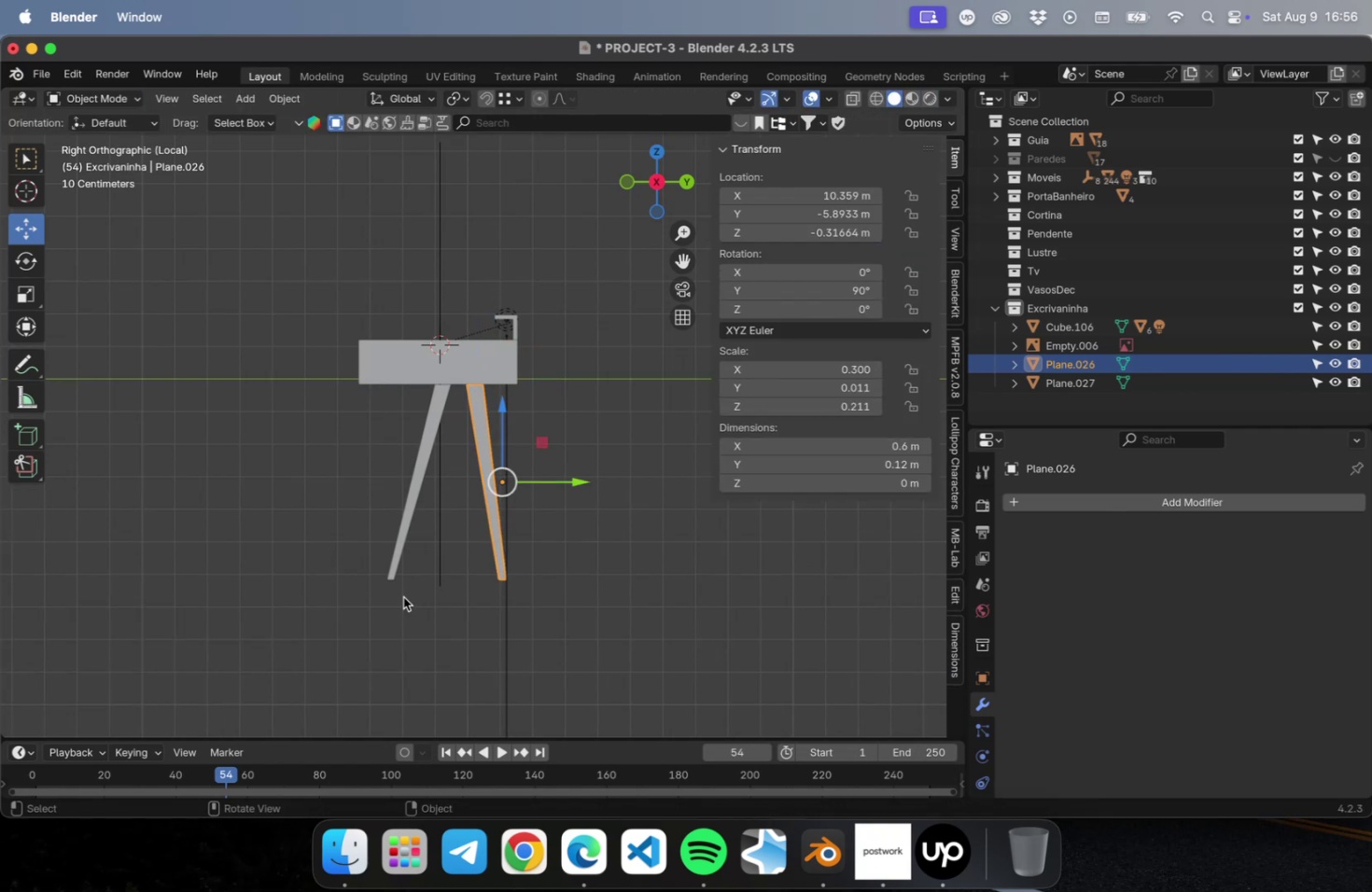 
left_click_drag(start_coordinate=[403, 596], to_coordinate=[357, 537])
 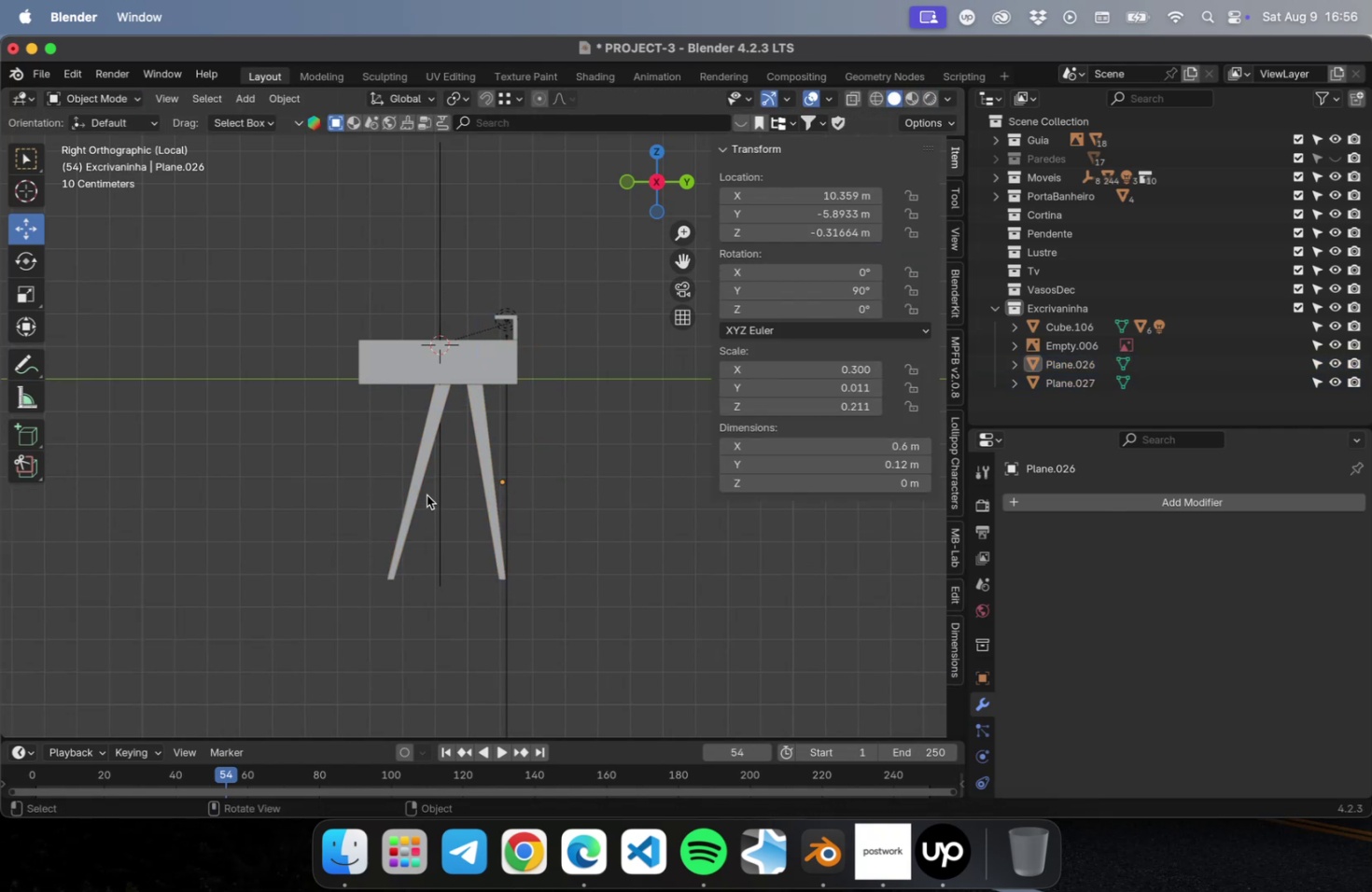 
left_click([416, 485])
 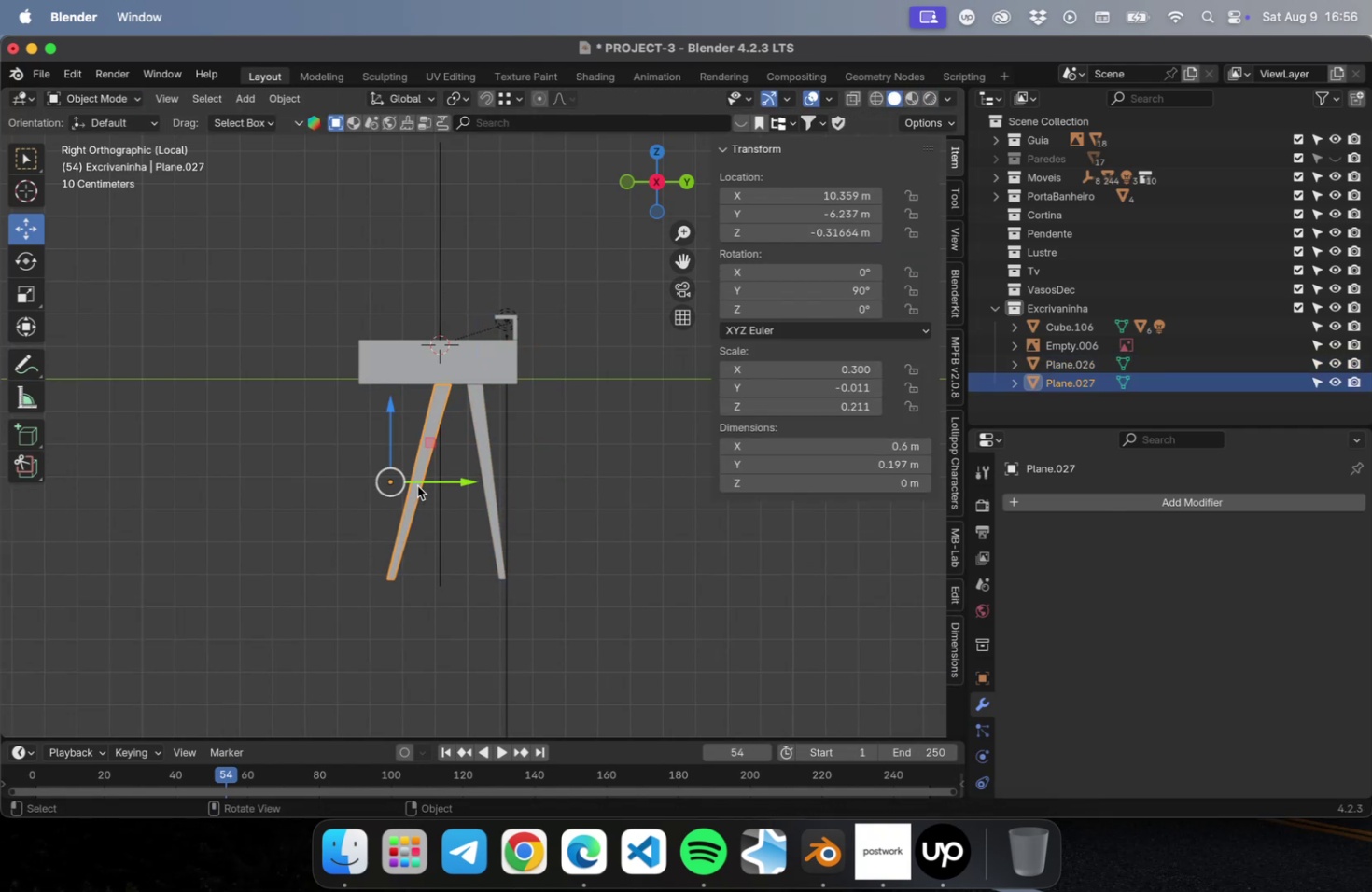 
key(Tab)
 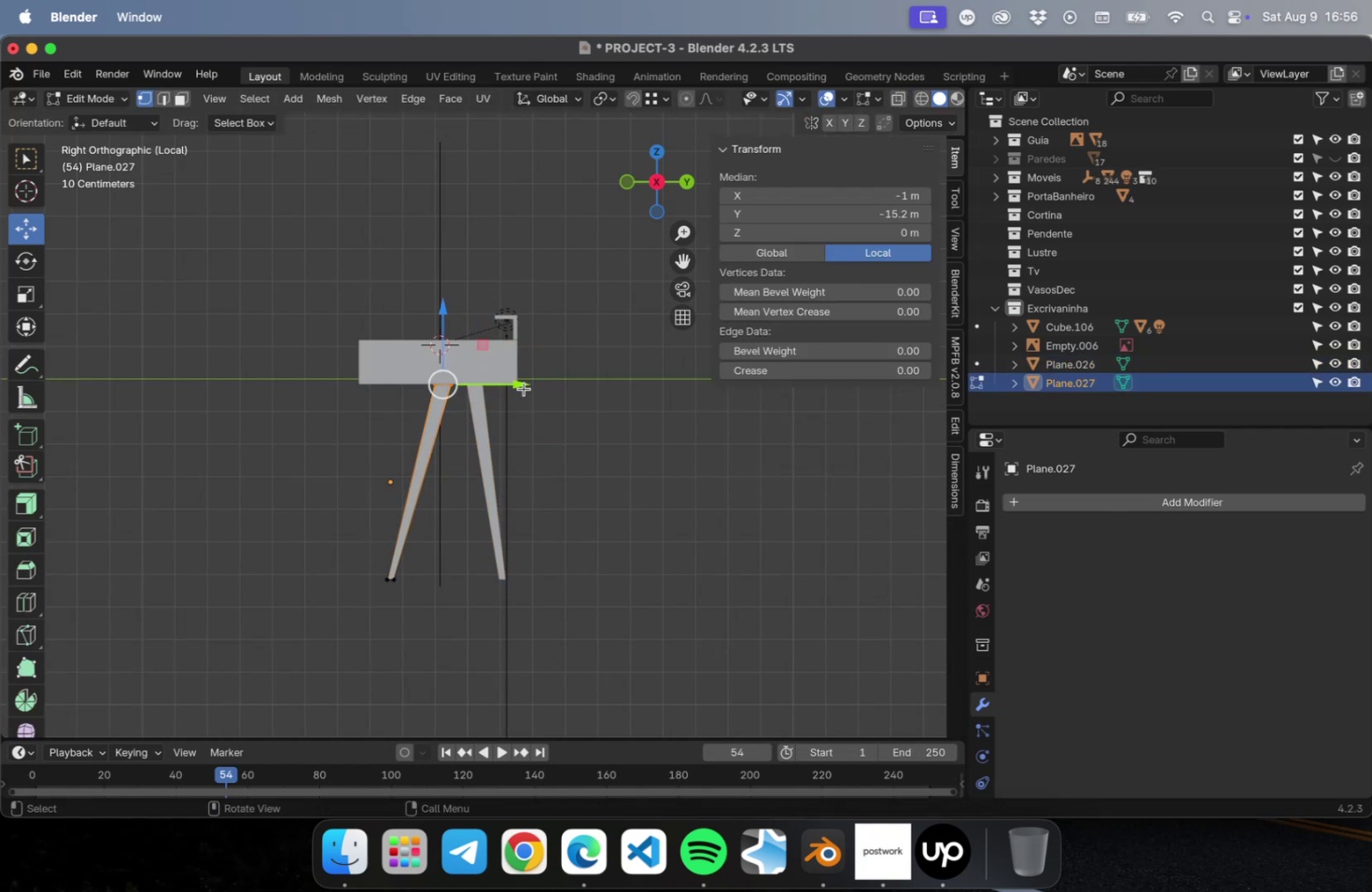 
left_click_drag(start_coordinate=[522, 381], to_coordinate=[532, 380])
 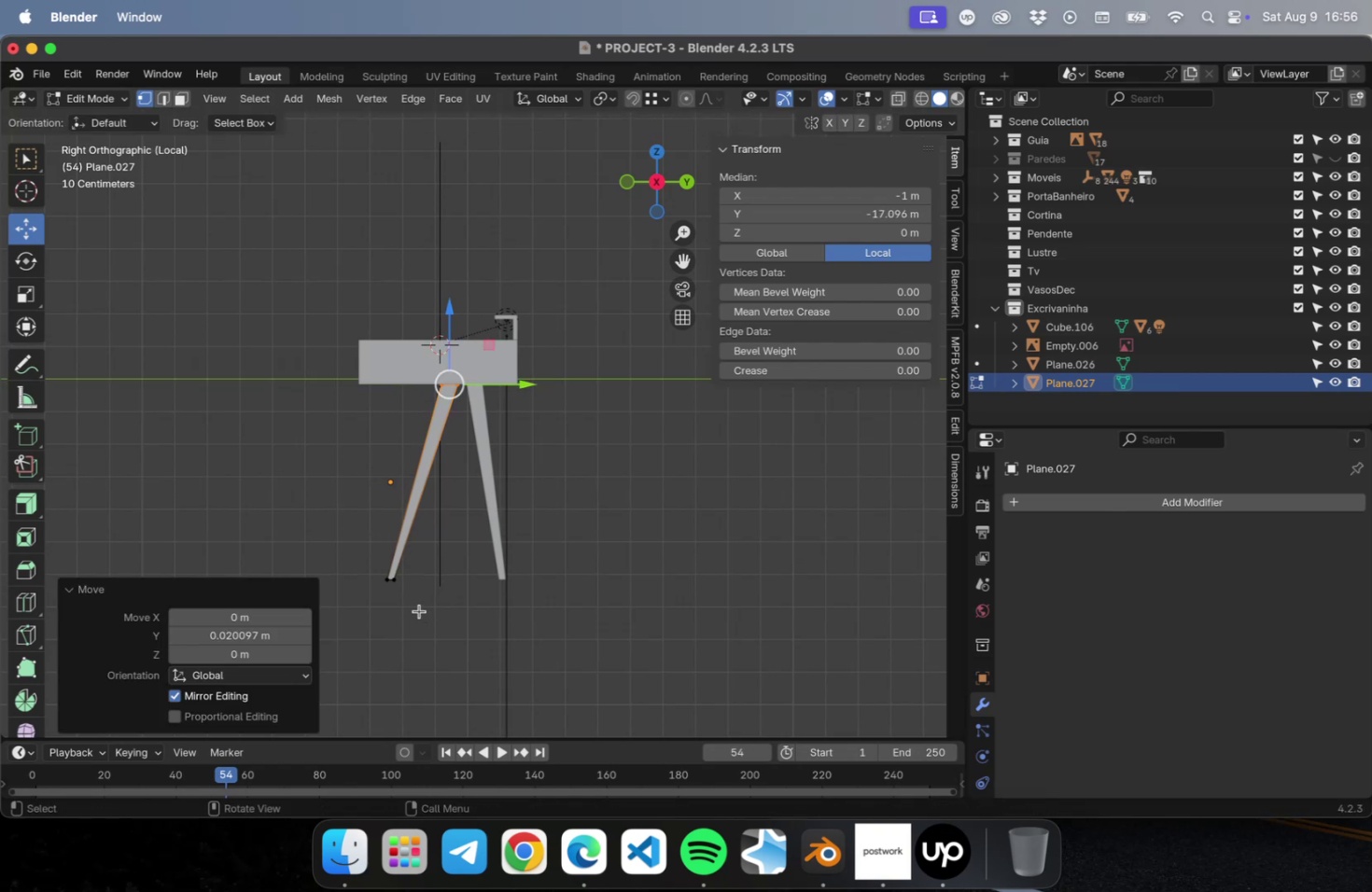 
left_click_drag(start_coordinate=[419, 610], to_coordinate=[365, 548])
 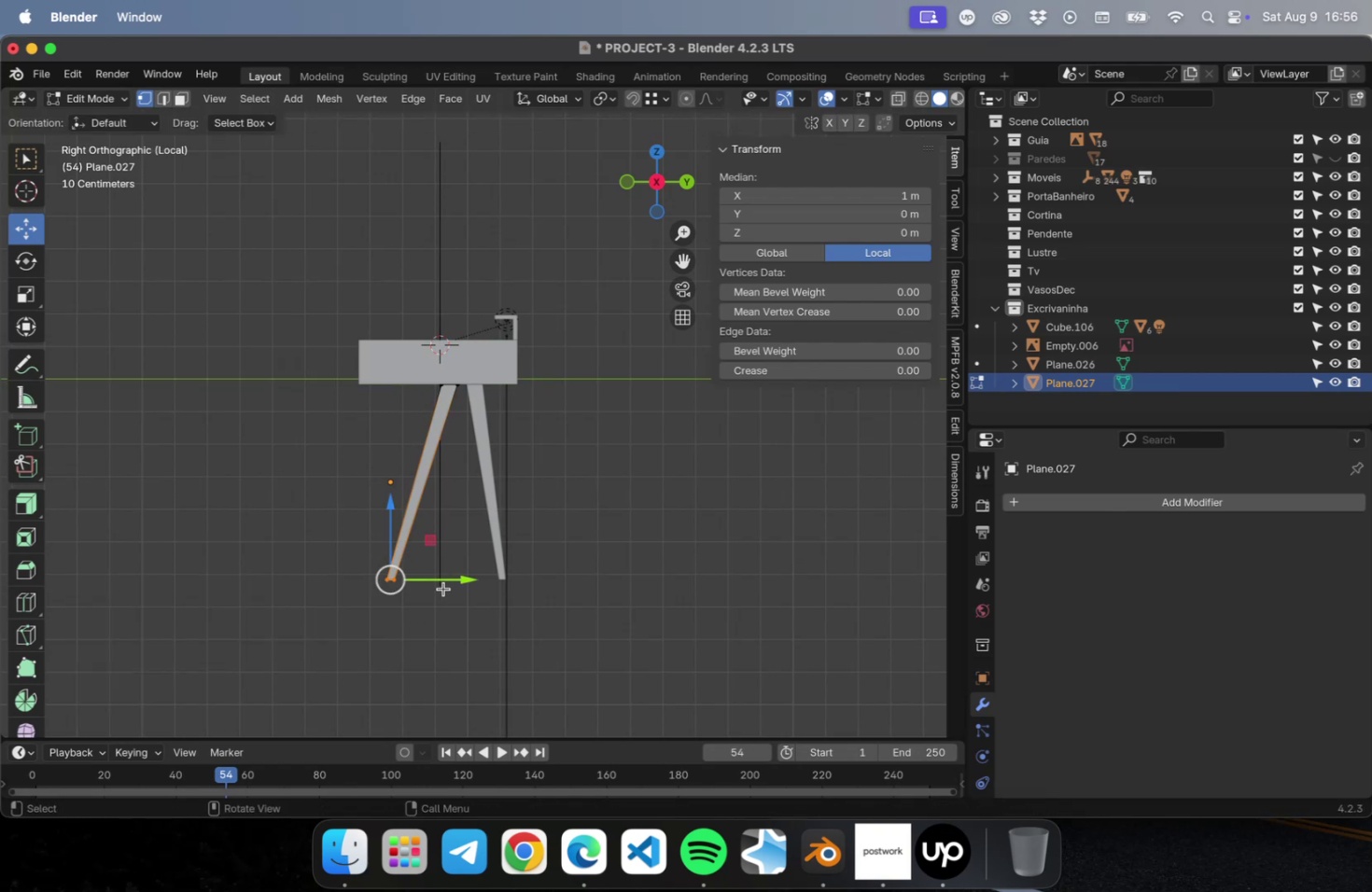 
left_click_drag(start_coordinate=[446, 581], to_coordinate=[425, 582])
 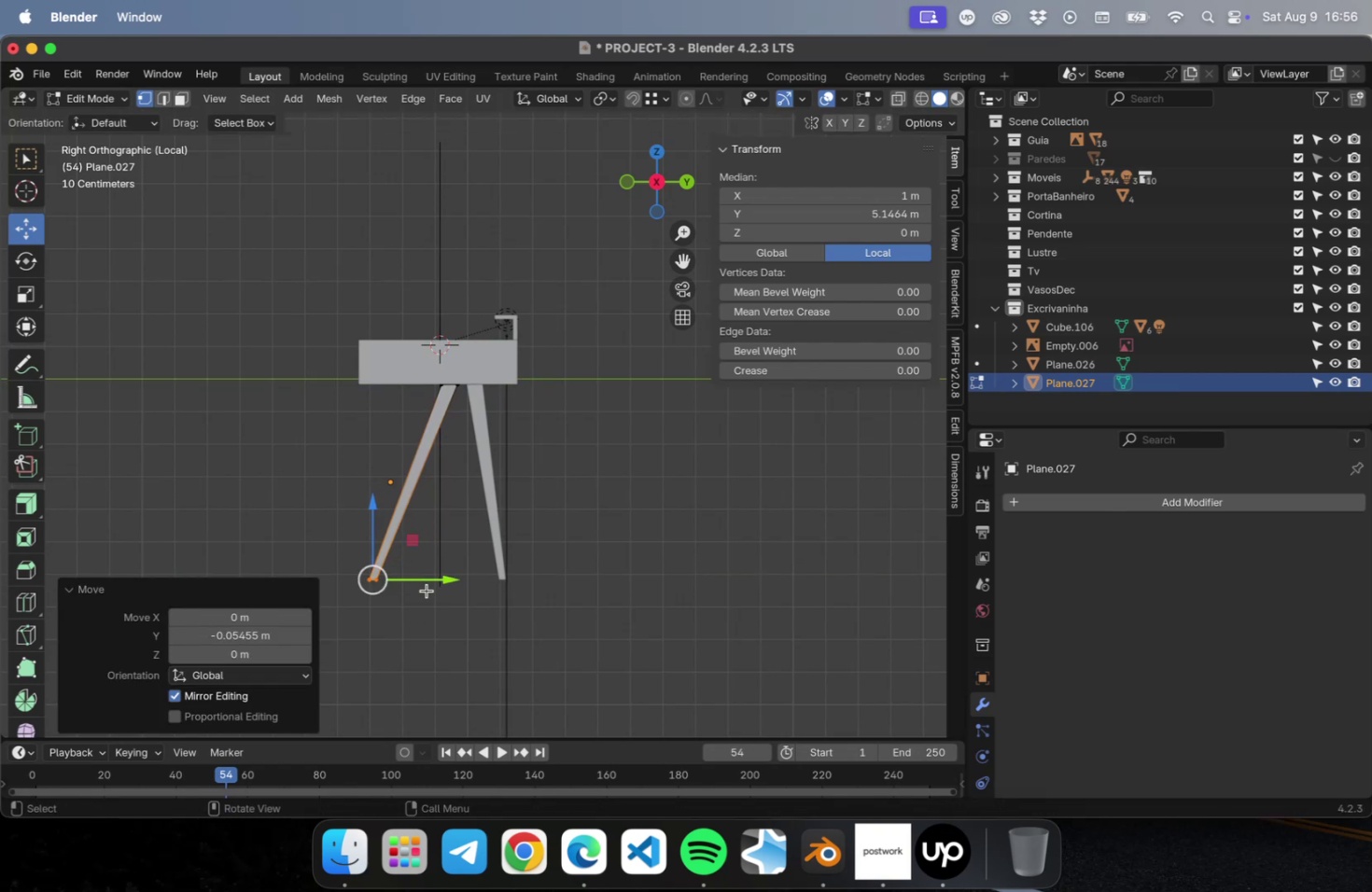 
key(Tab)
 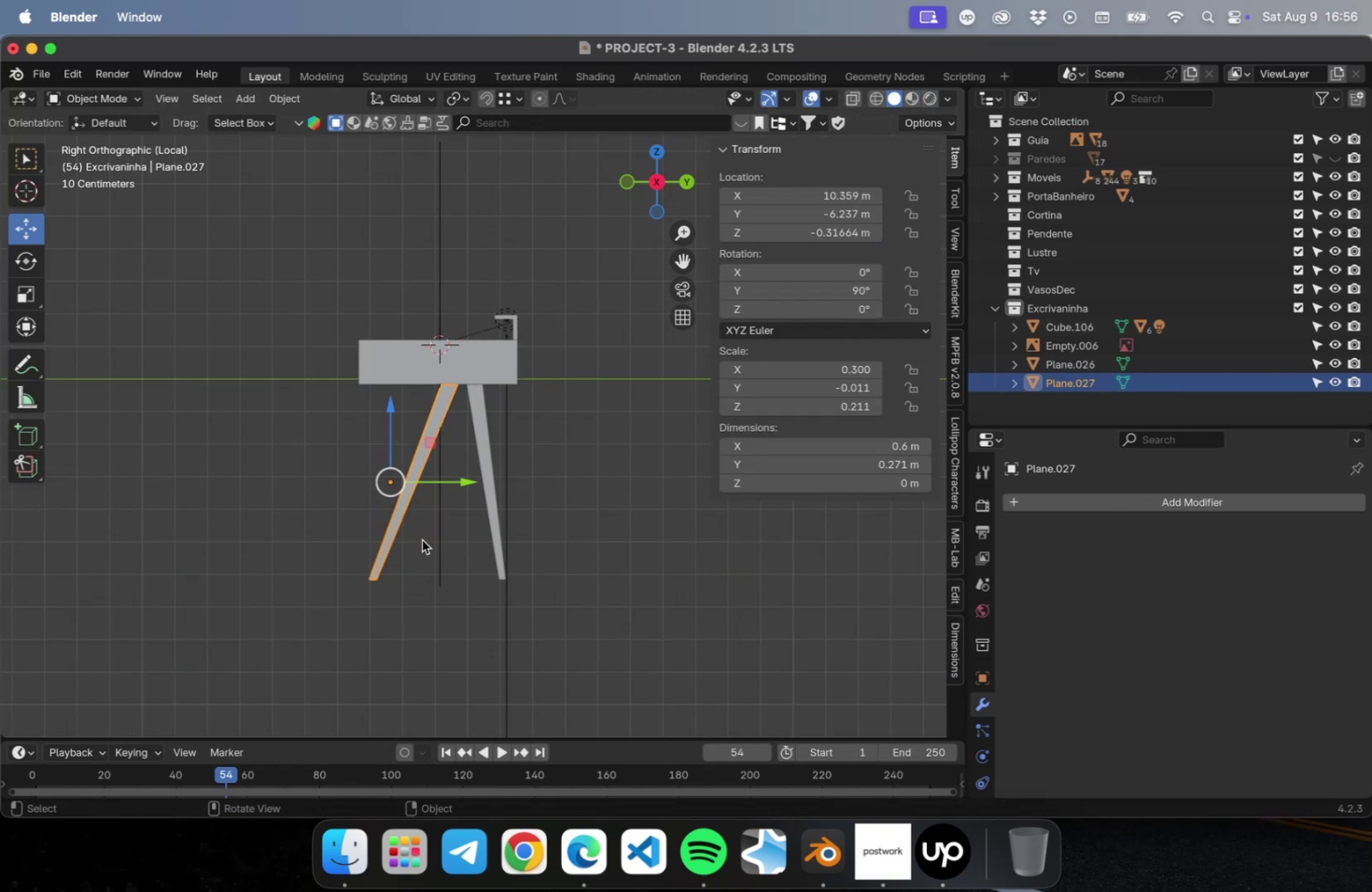 
key(Tab)
 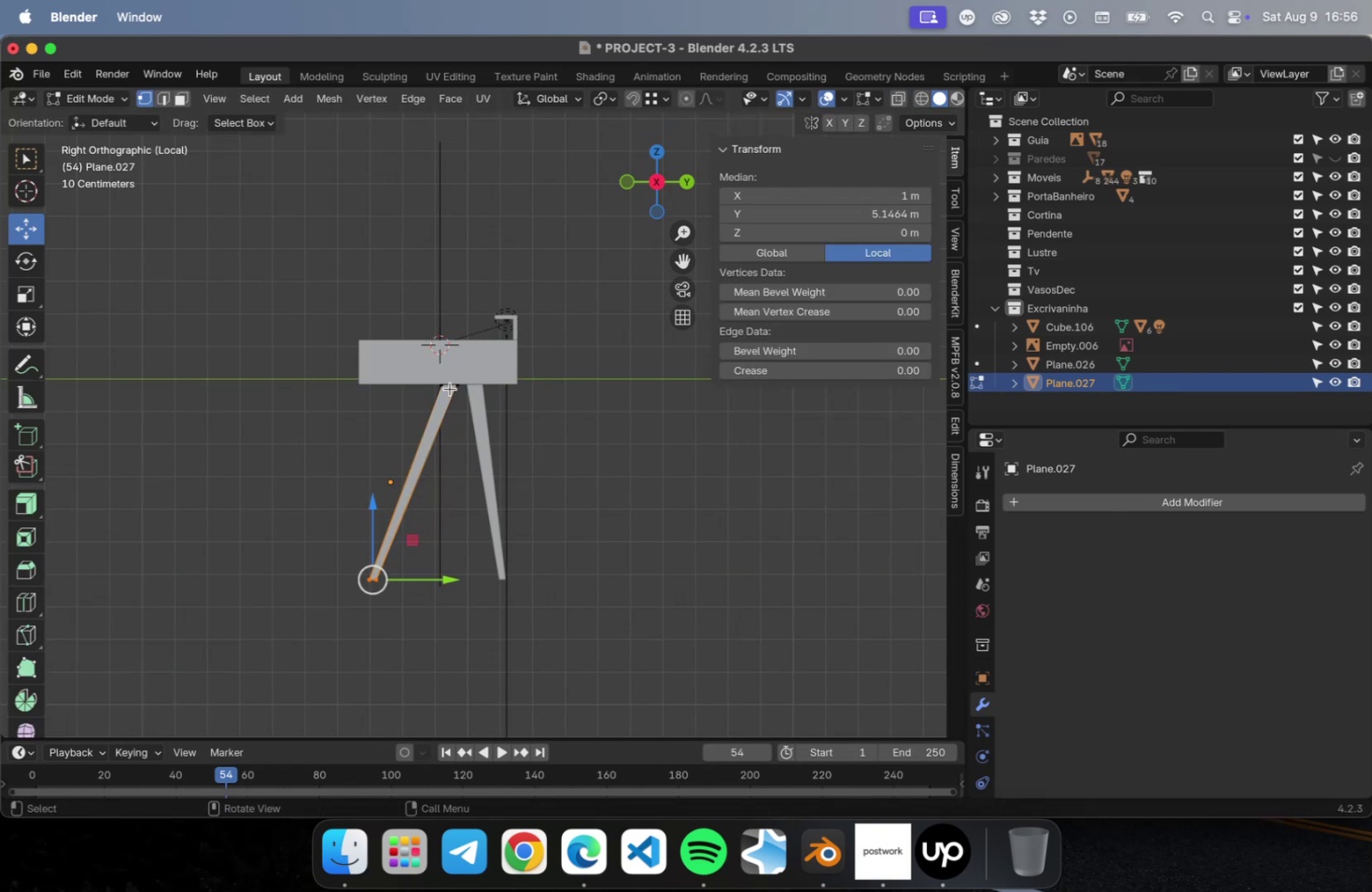 
scroll: coordinate [450, 389], scroll_direction: up, amount: 22.0
 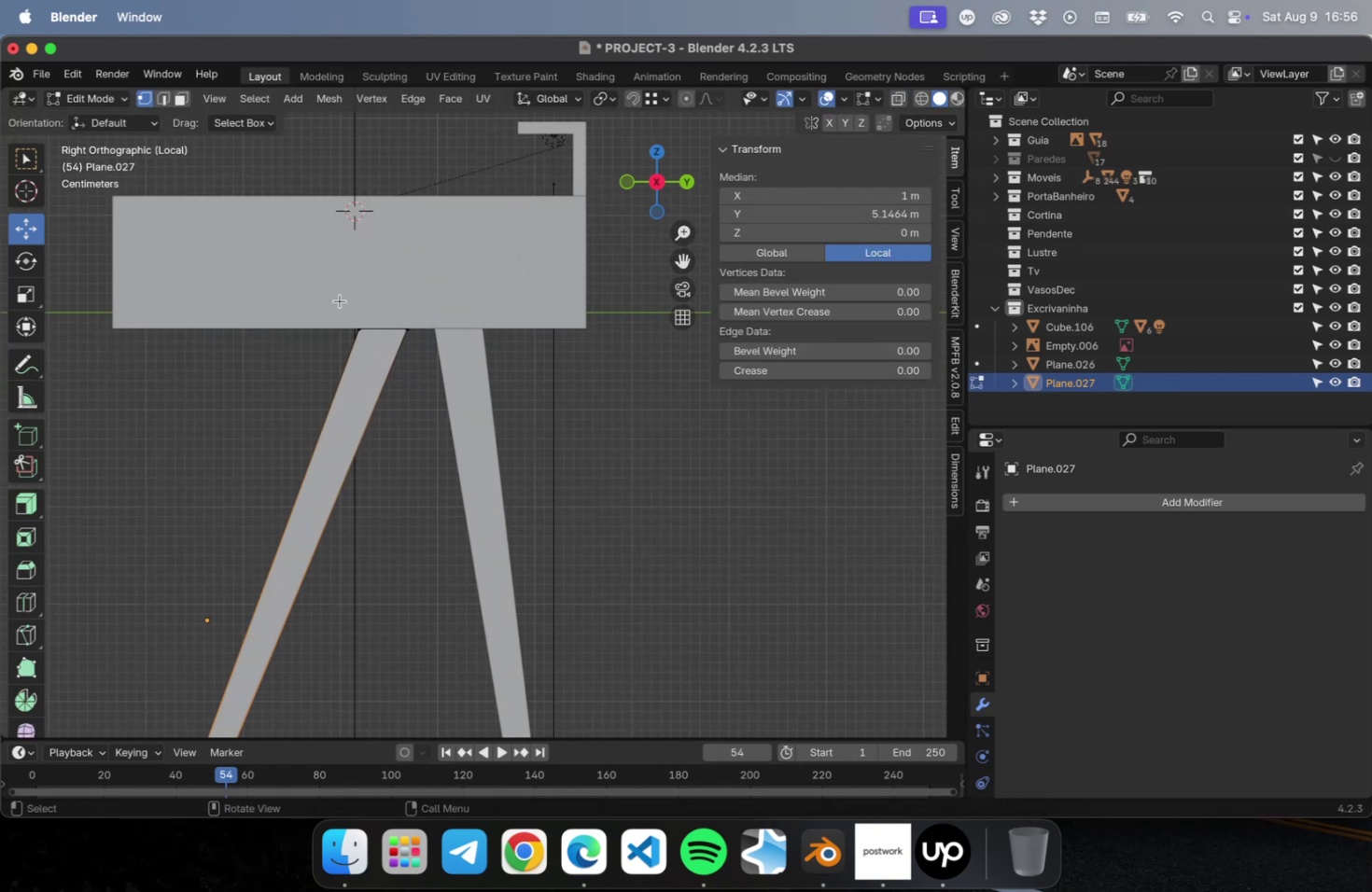 
left_click_drag(start_coordinate=[291, 271], to_coordinate=[373, 347])
 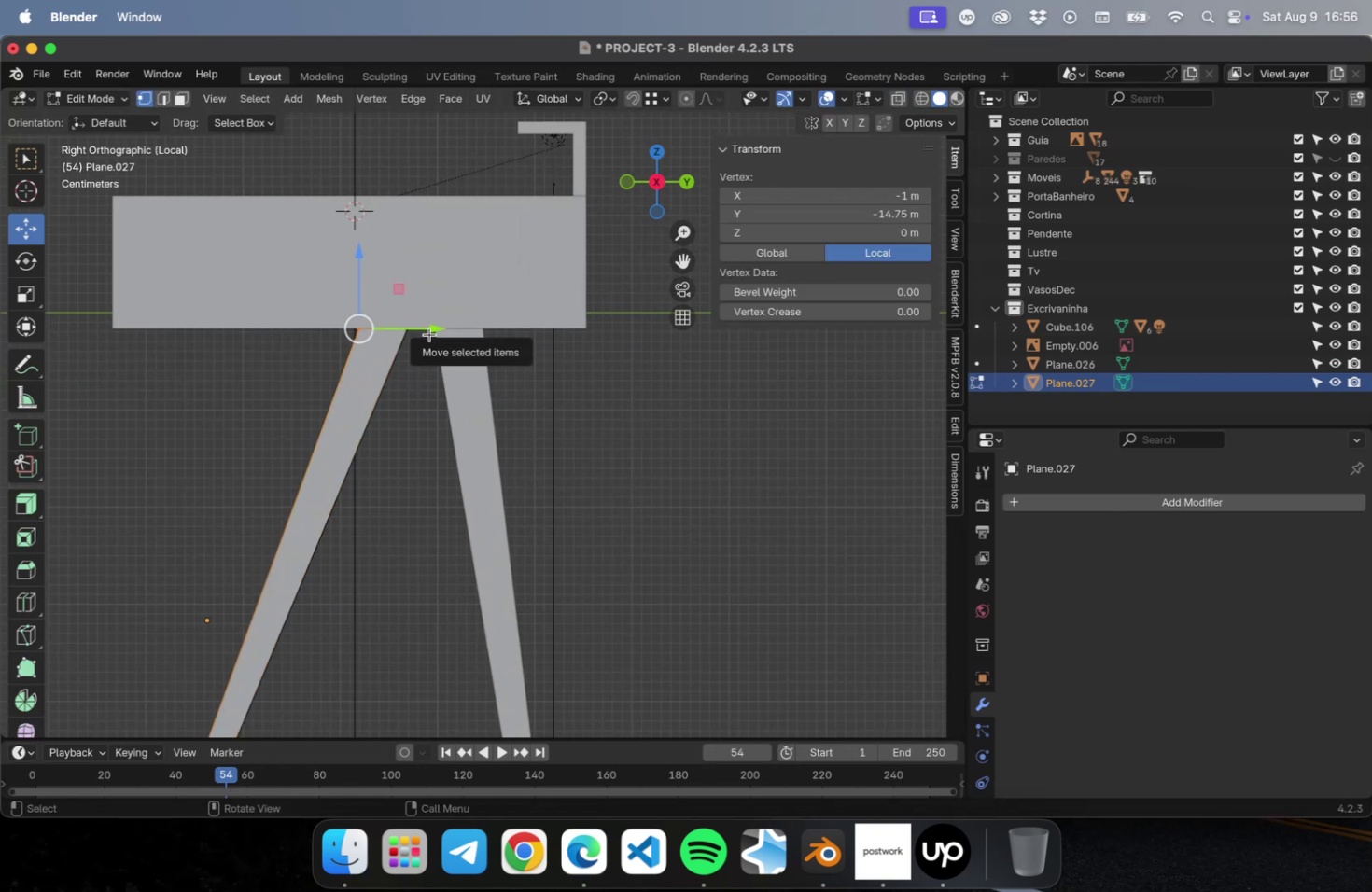 
left_click_drag(start_coordinate=[429, 327], to_coordinate=[407, 328])
 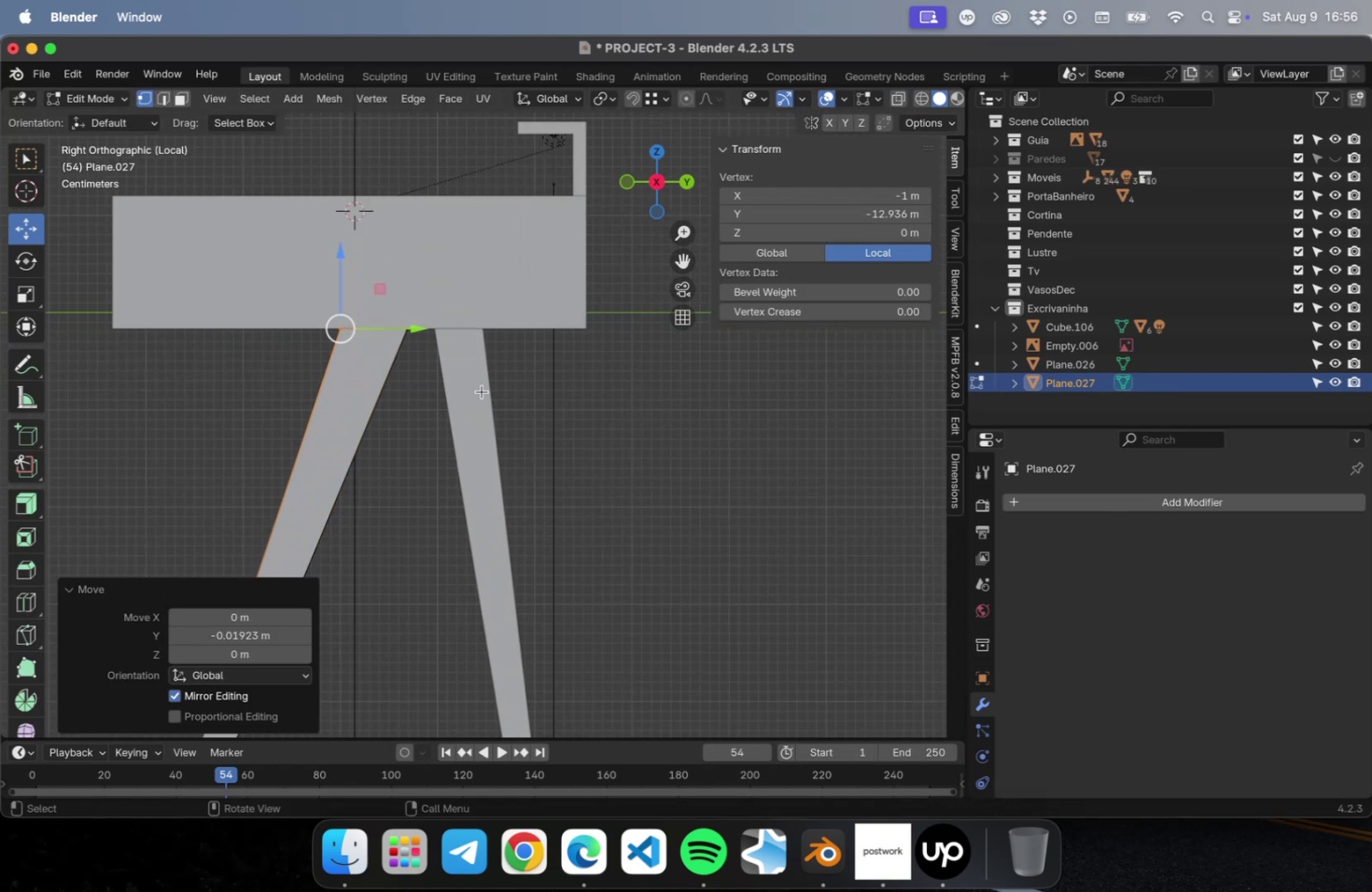 
left_click([481, 391])
 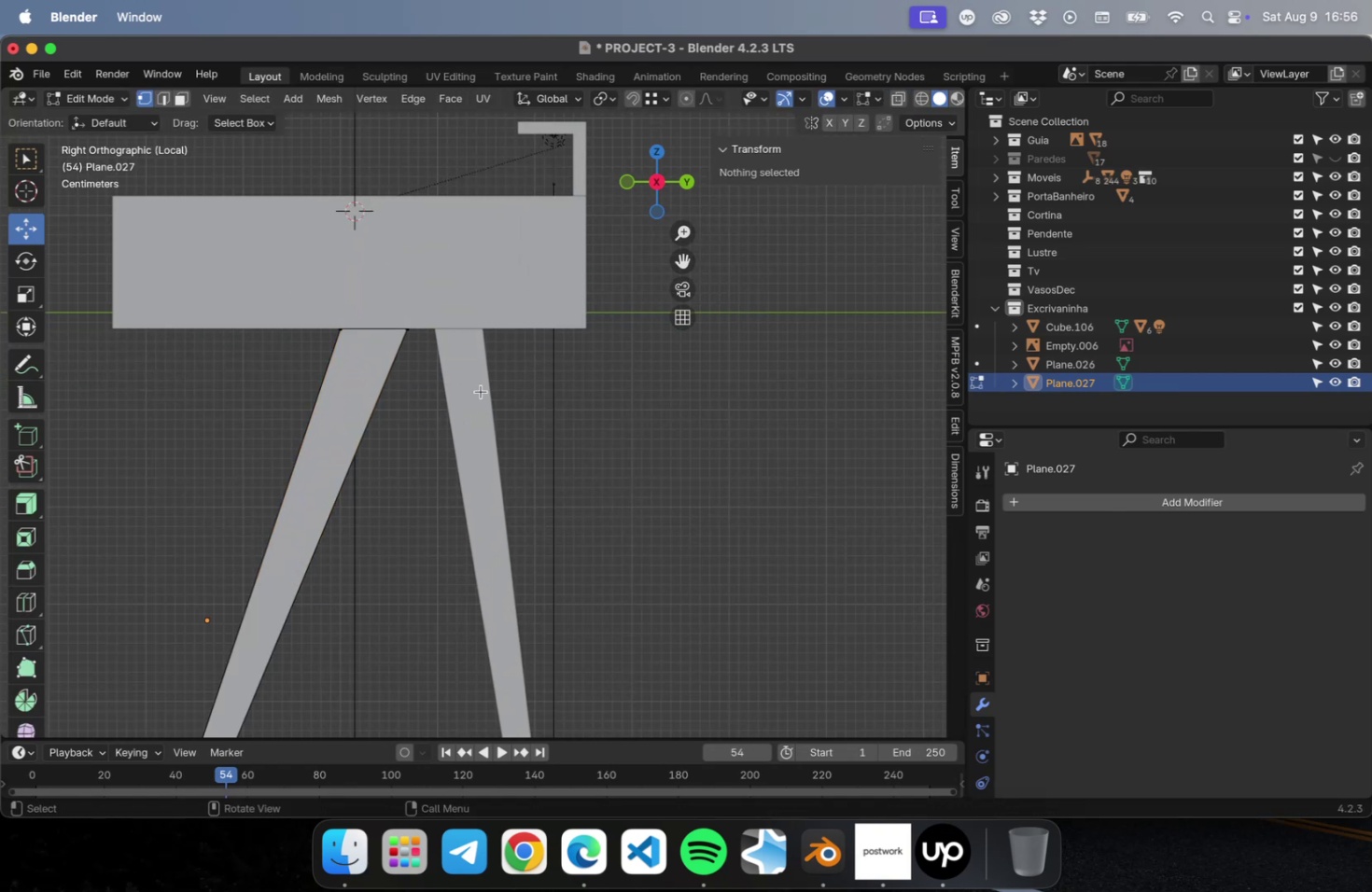 
key(Tab)
 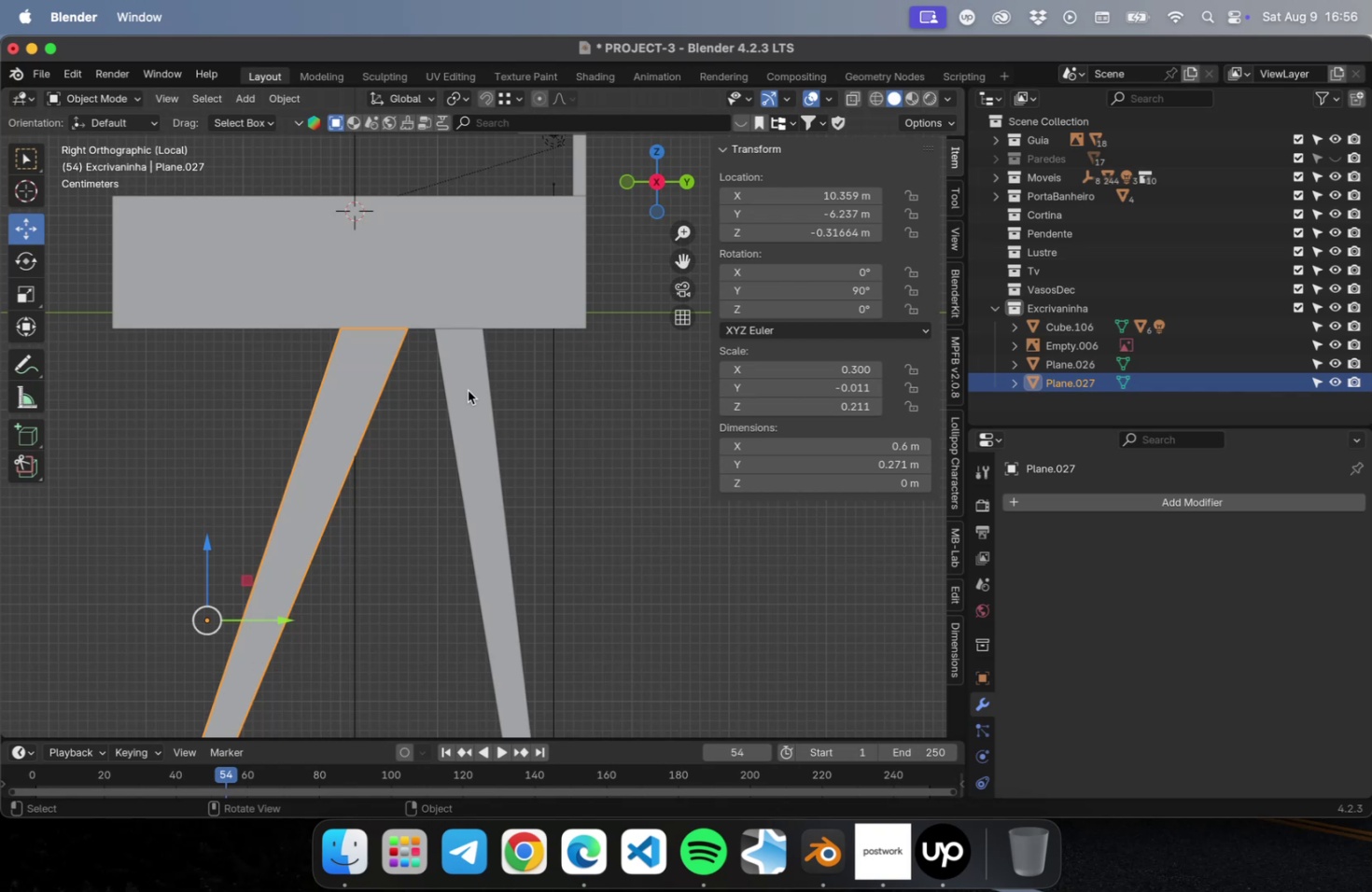 
left_click([468, 390])
 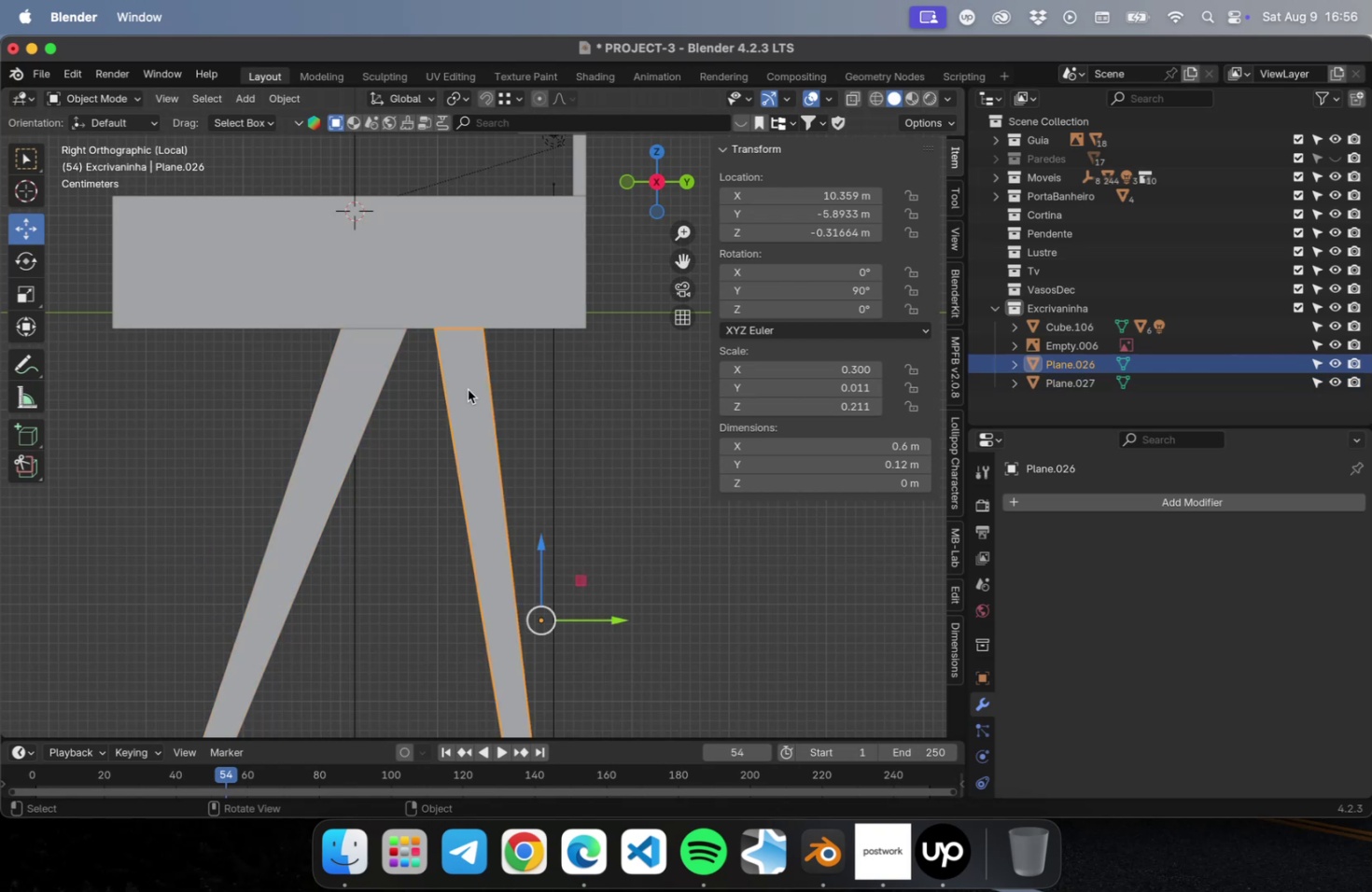 
key(Tab)
 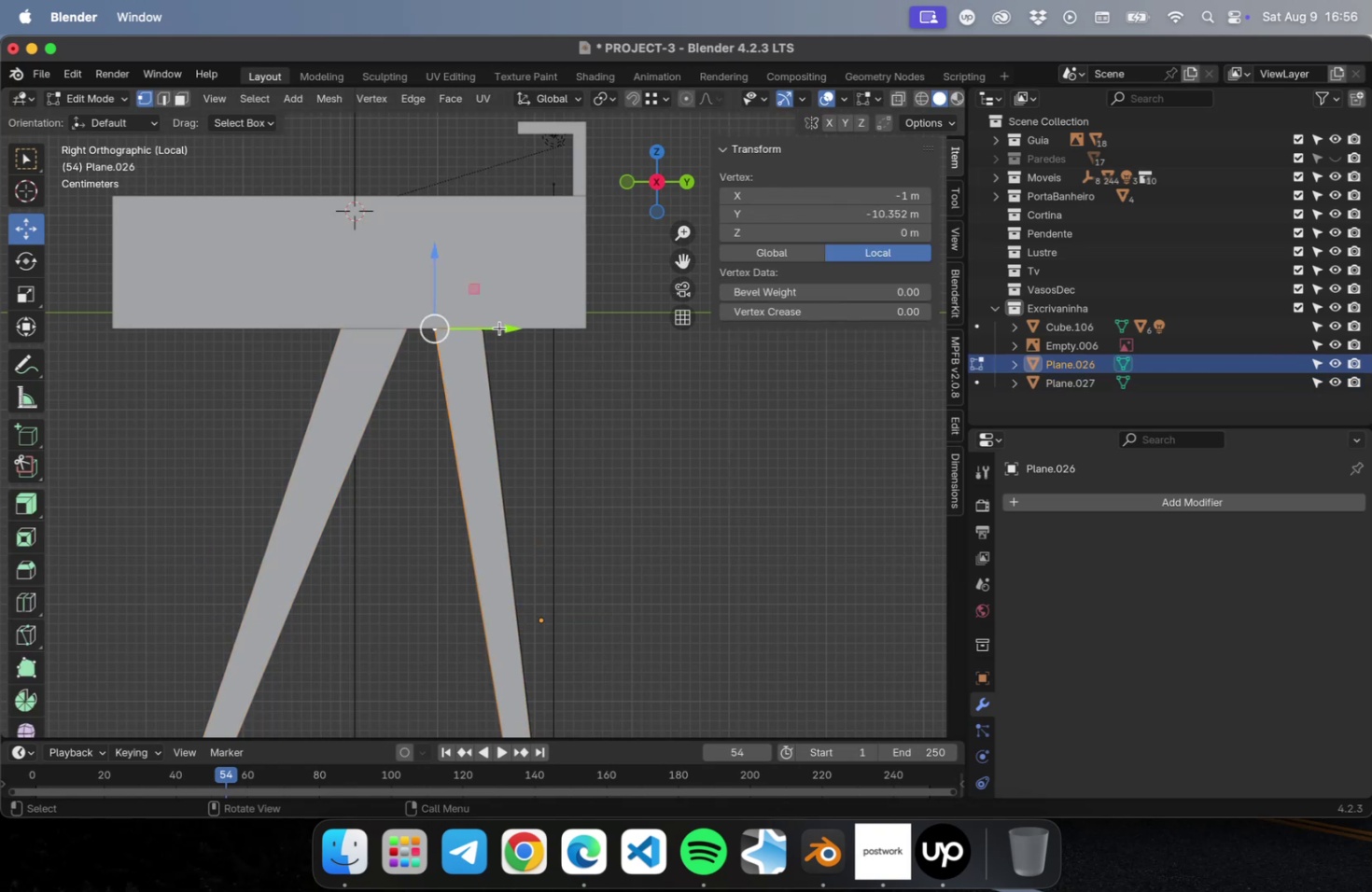 
left_click_drag(start_coordinate=[503, 325], to_coordinate=[489, 324])
 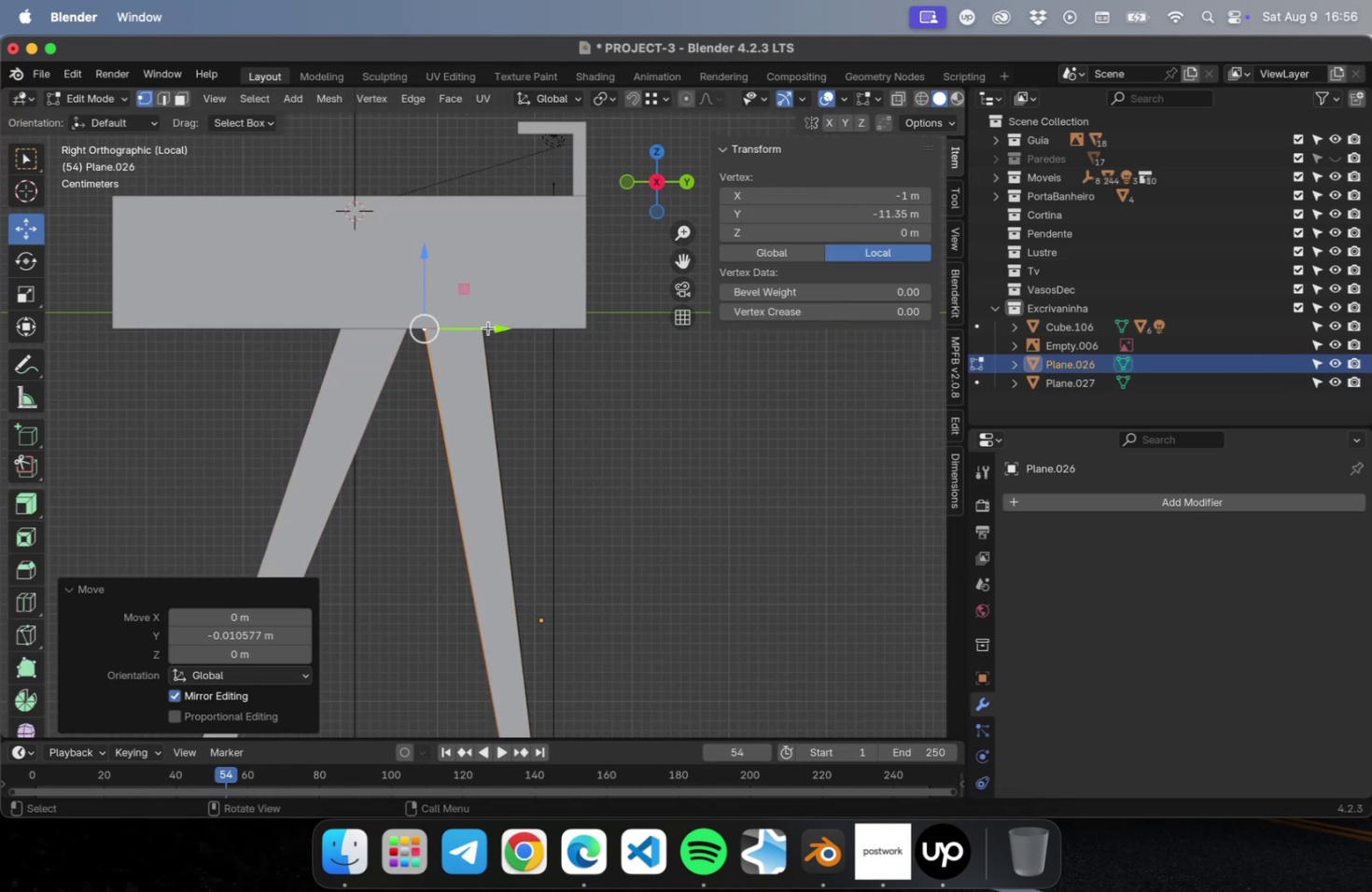 
key(Tab)
 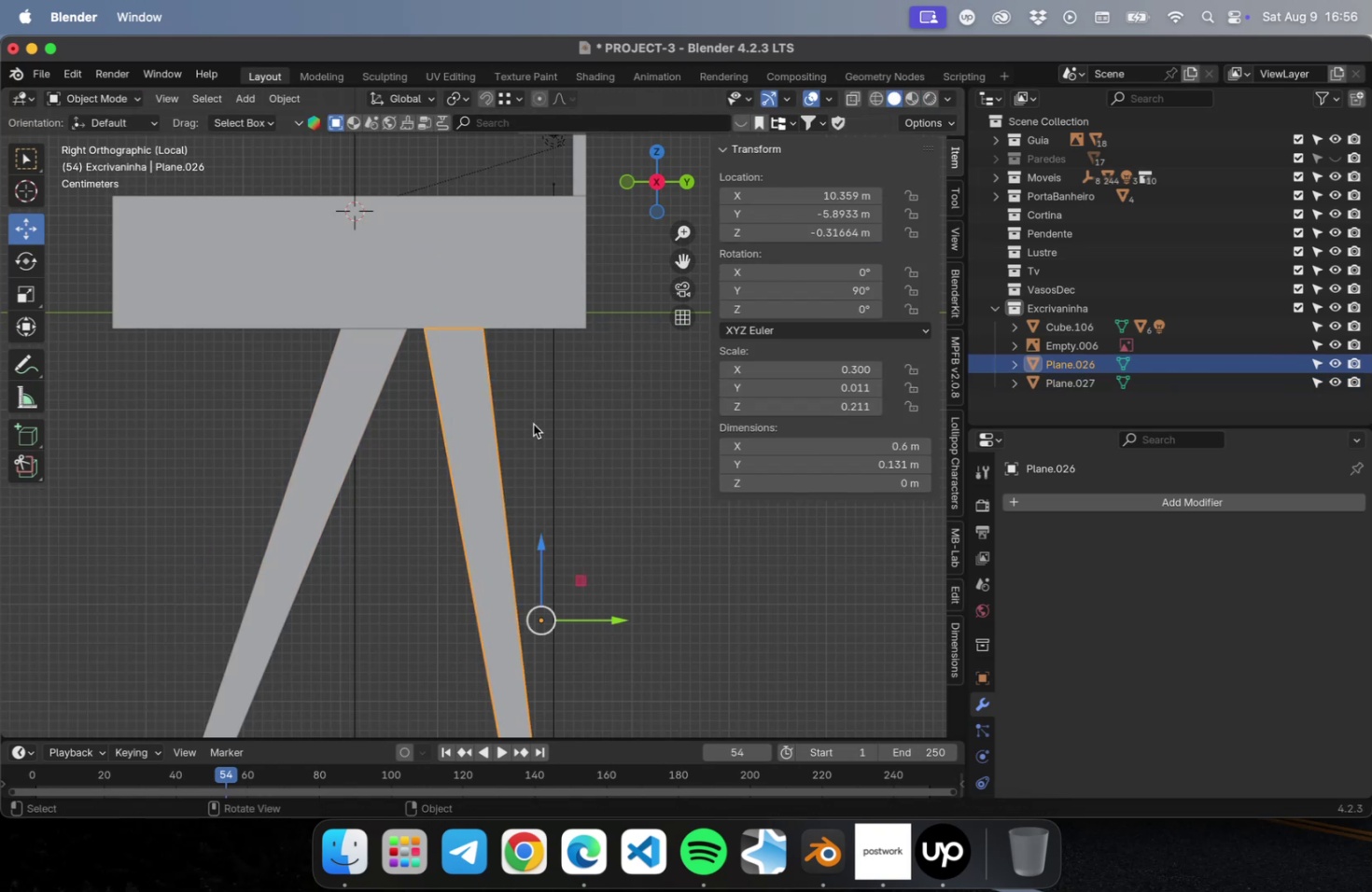 
scroll: coordinate [546, 436], scroll_direction: down, amount: 14.0
 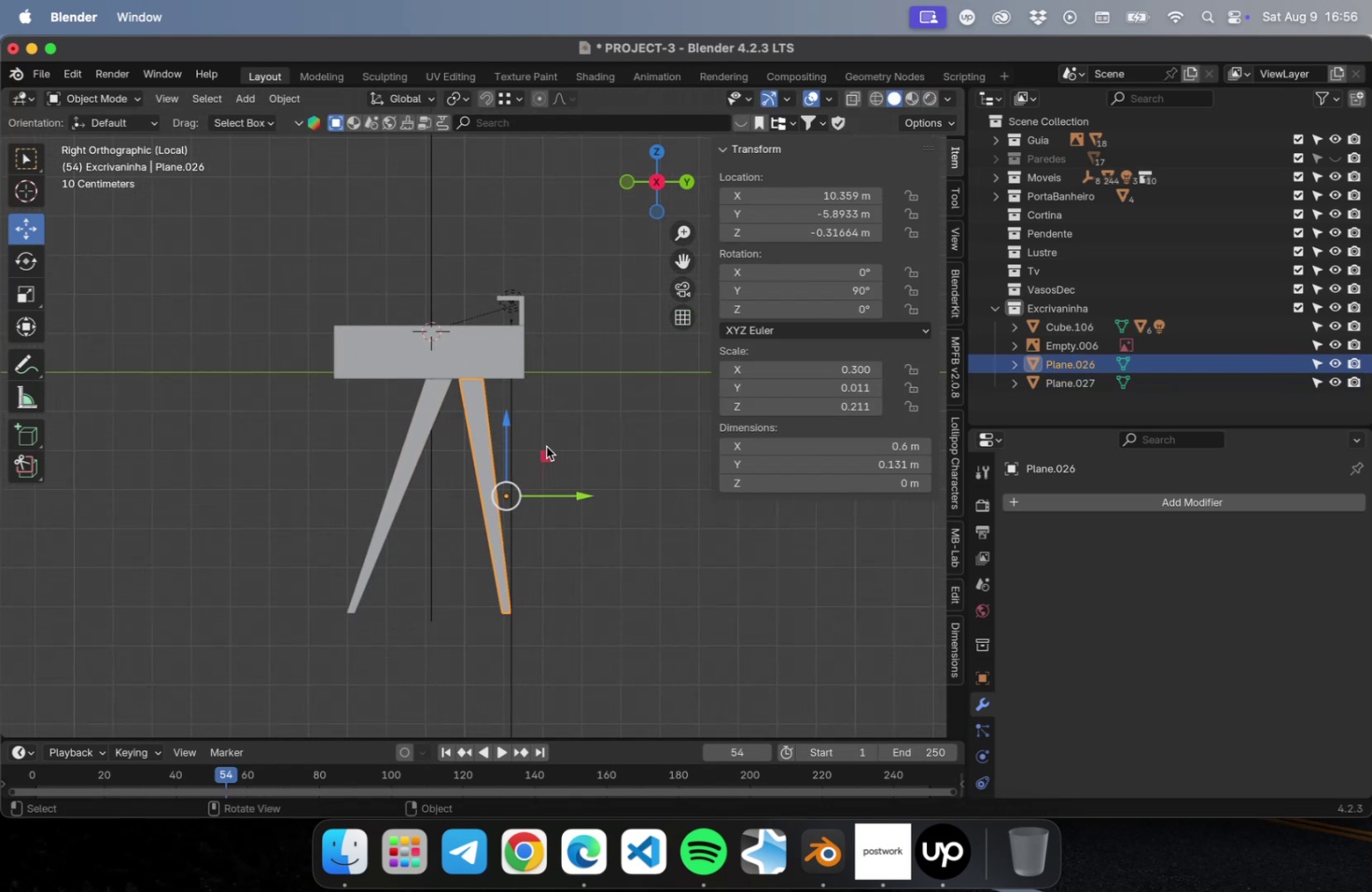 
key(Meta+S)
 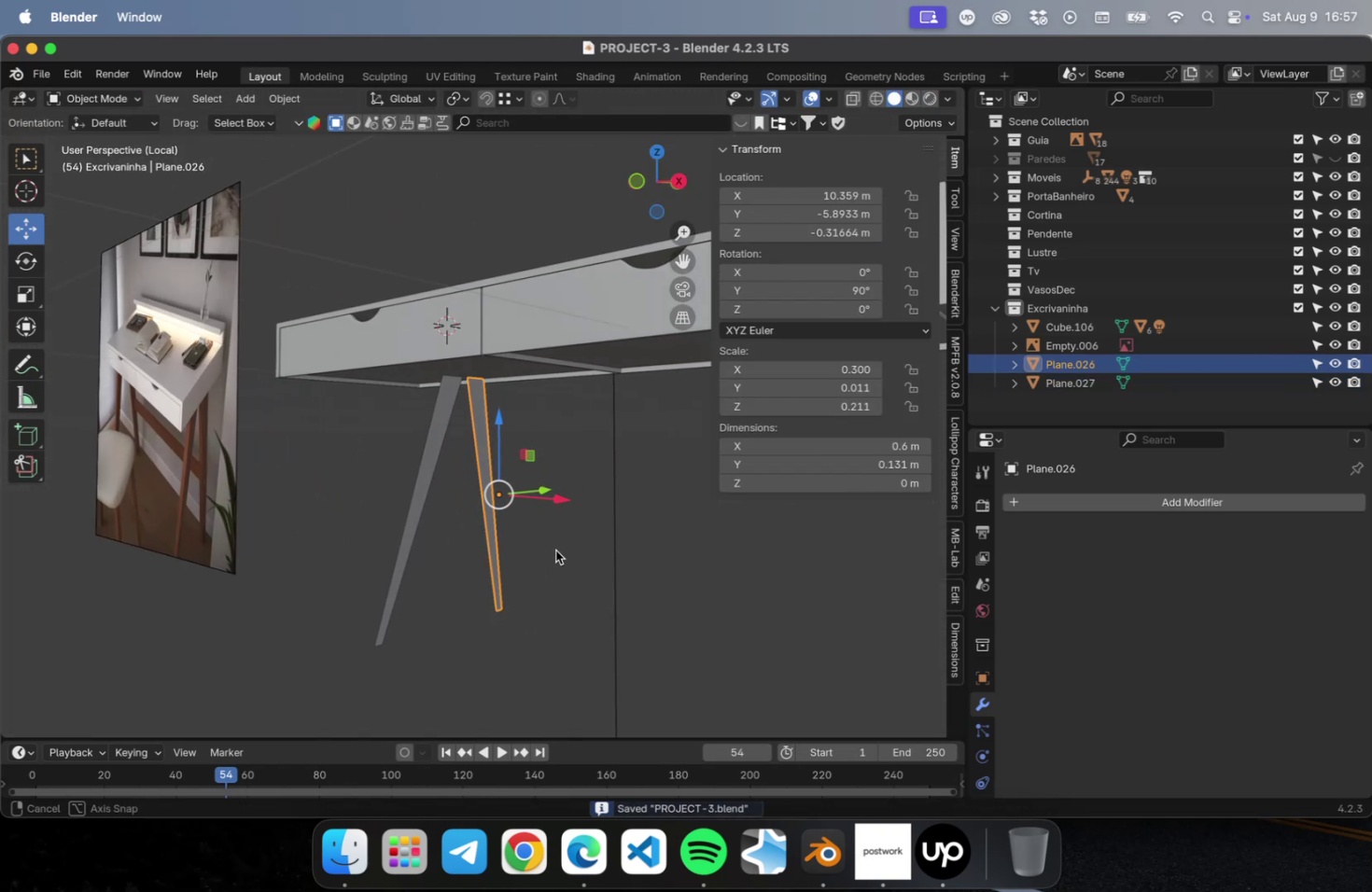 
scroll: coordinate [620, 556], scroll_direction: down, amount: 2.0
 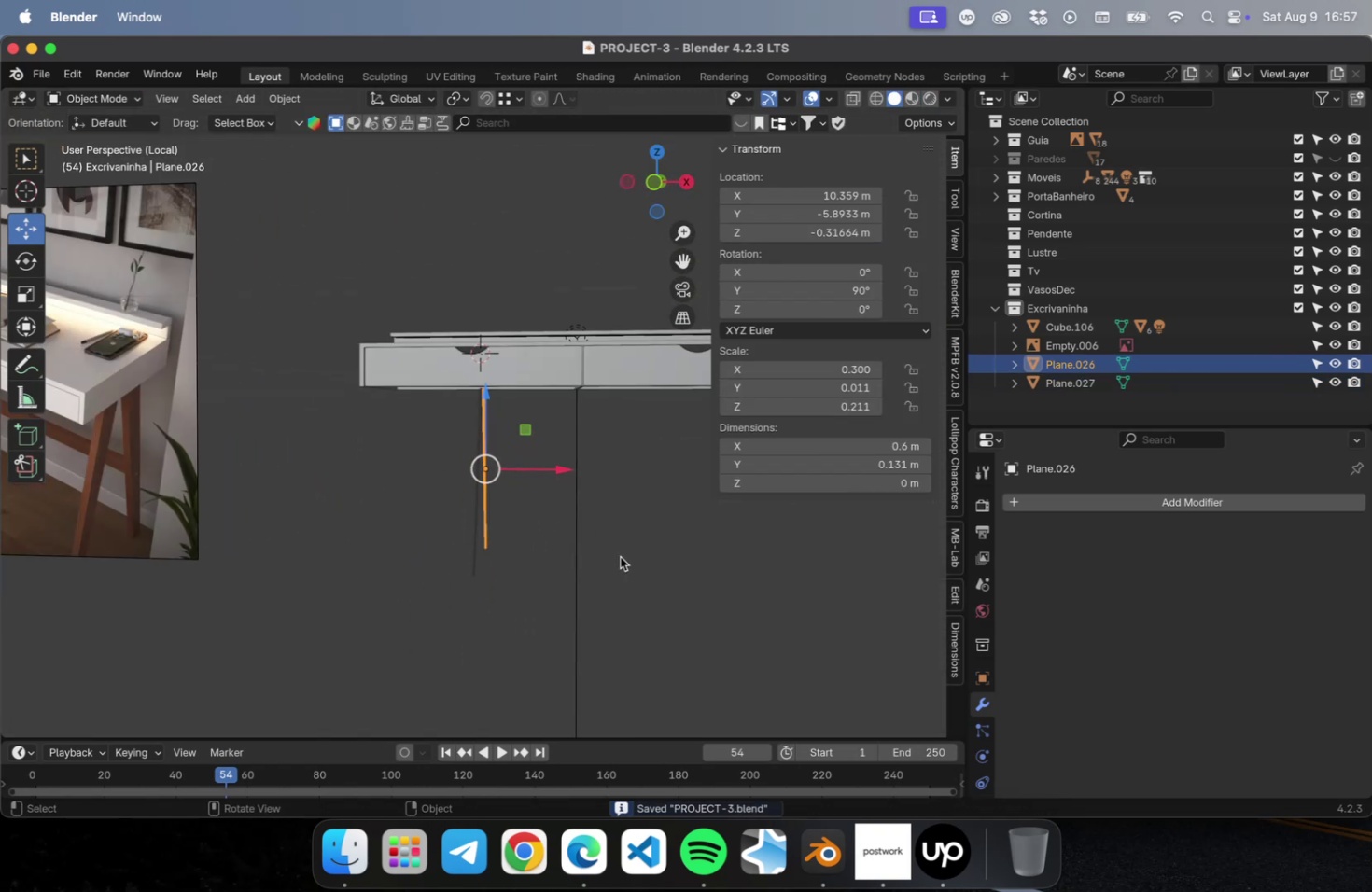 
hold_key(key=ShiftLeft, duration=0.51)
 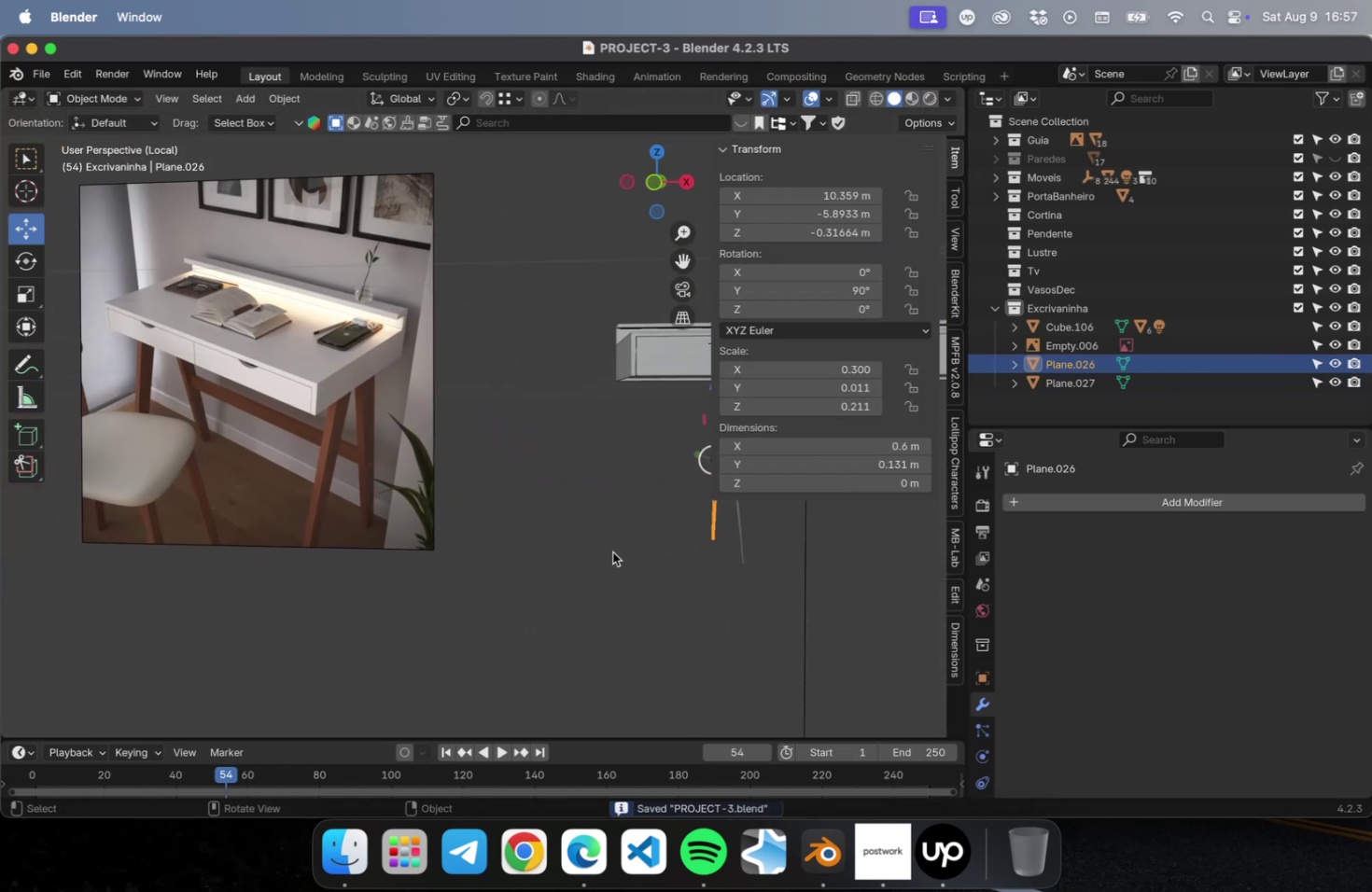 
hold_key(key=ShiftLeft, duration=0.32)
 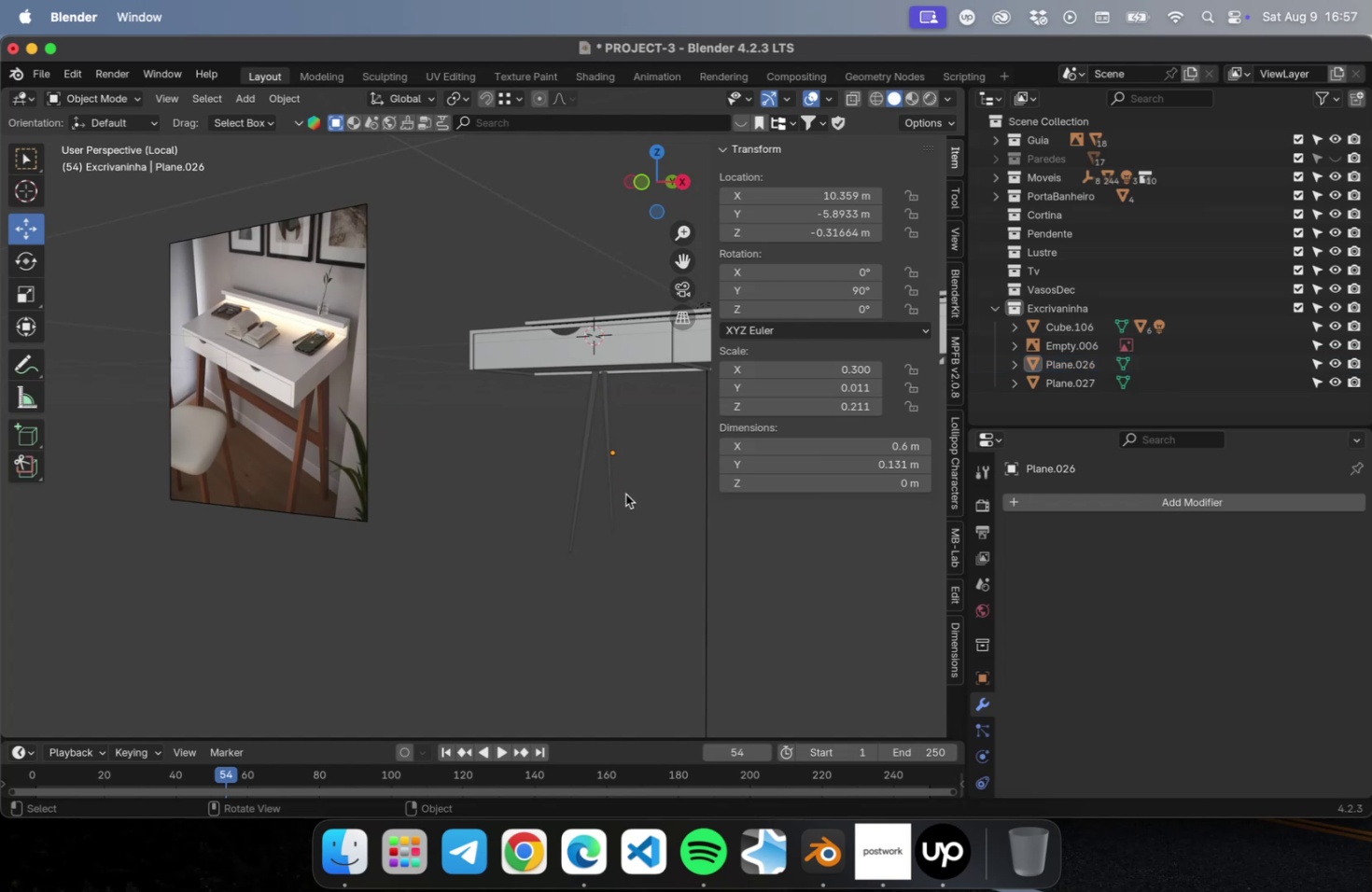 
hold_key(key=ShiftLeft, duration=0.77)
left_click([578, 499])
 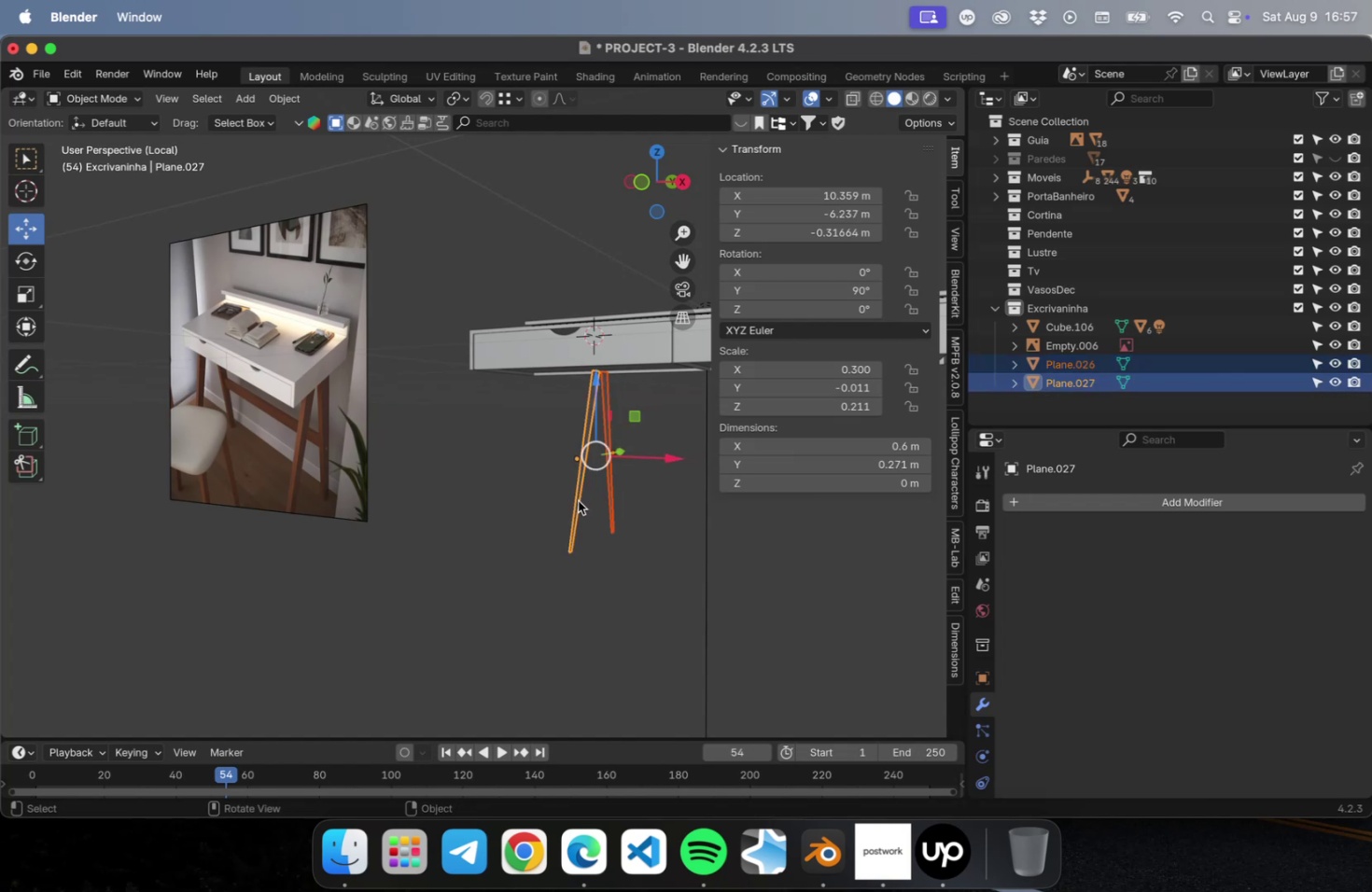 
key(NumLock)
 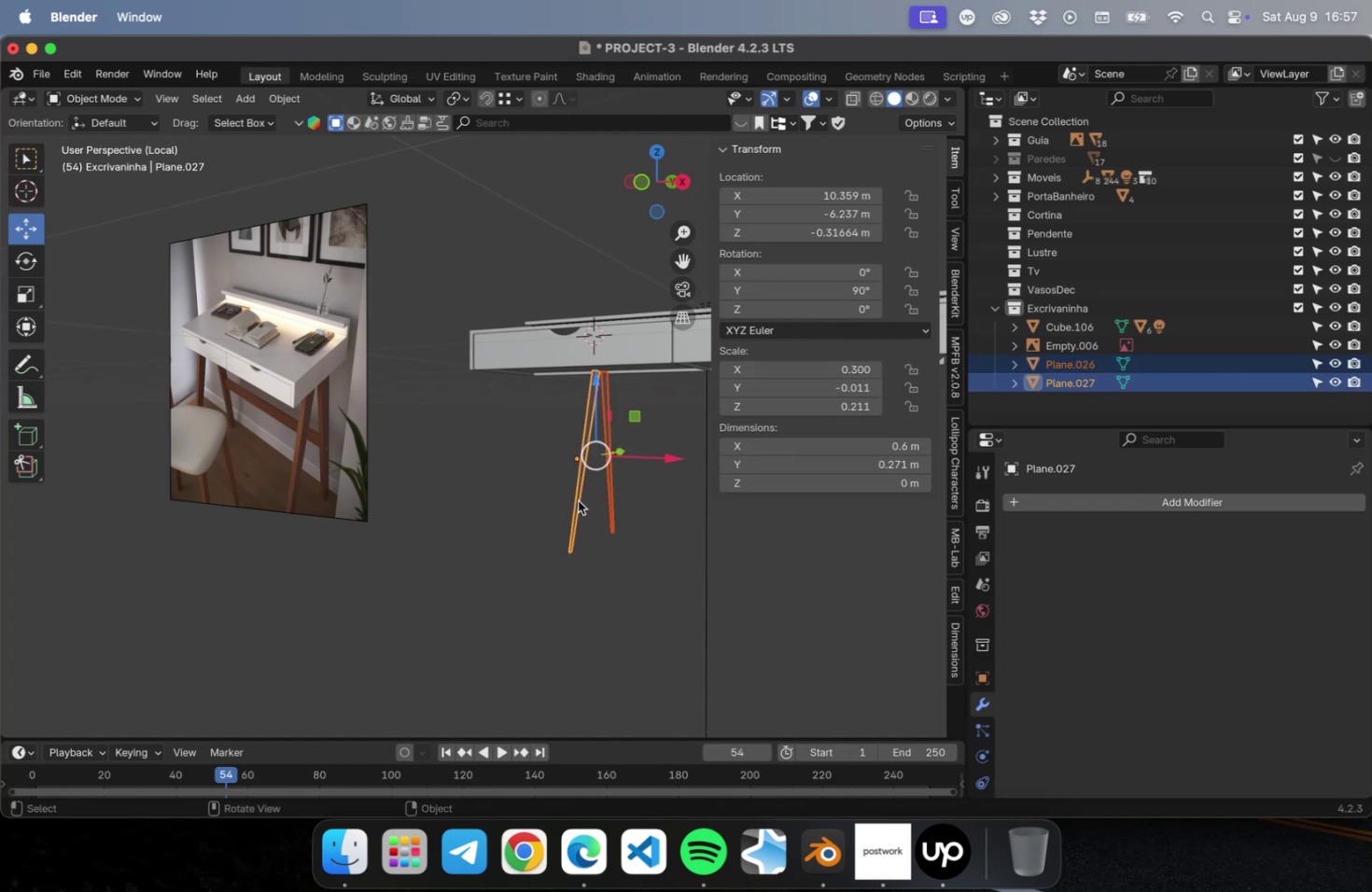 
key(Numpad3)
 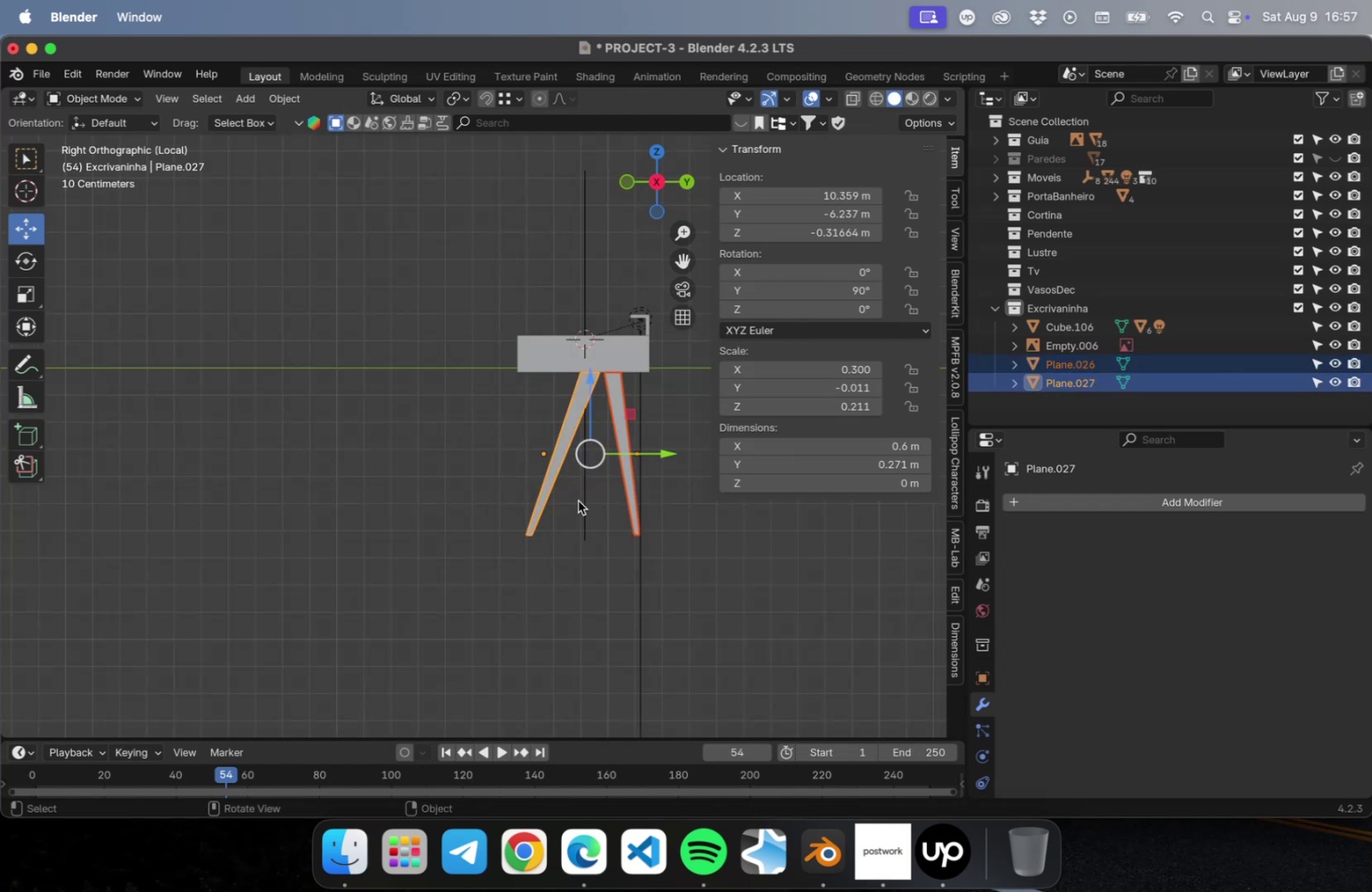 
key(NumLock)
 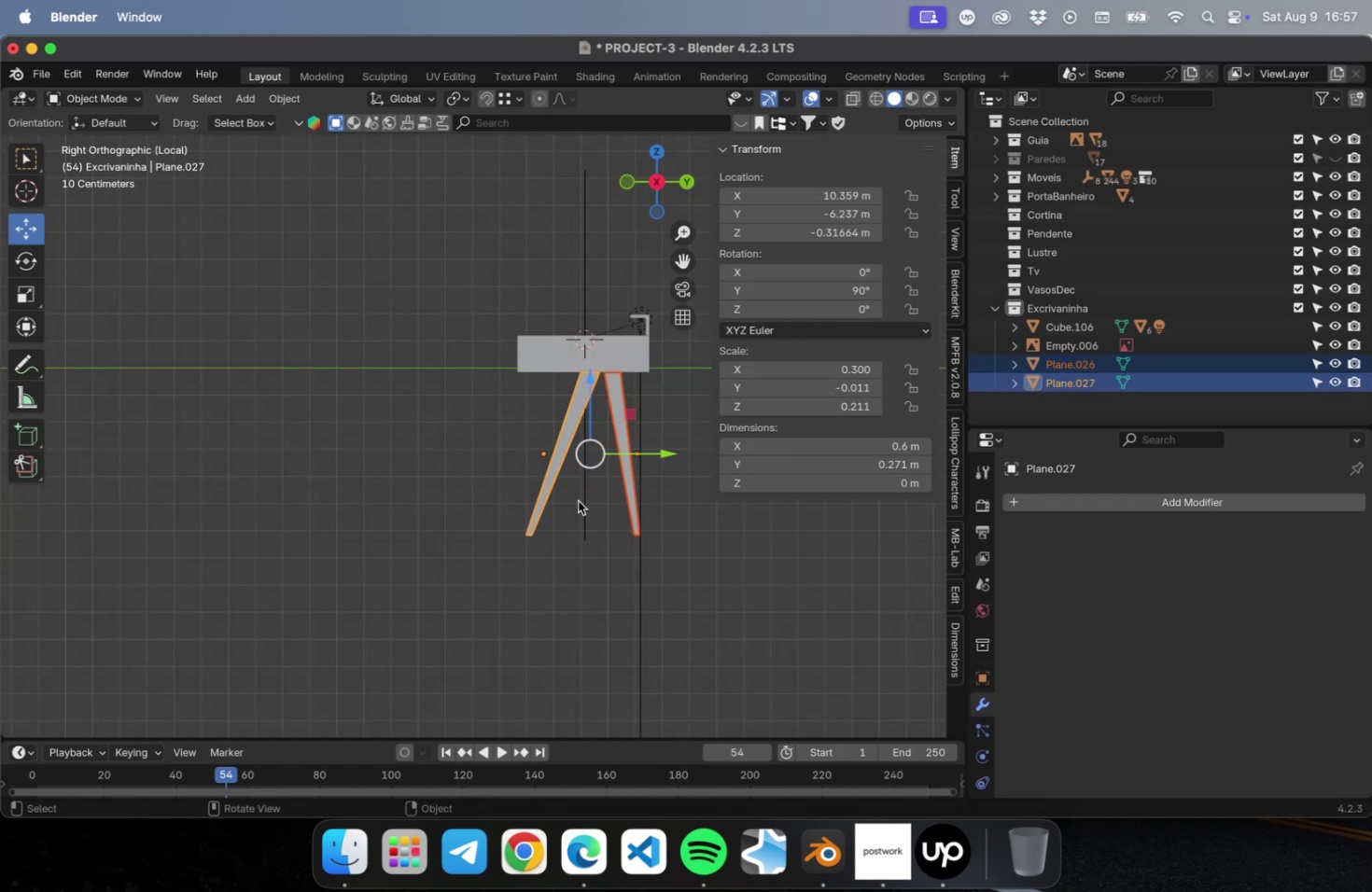 
key(Numpad1)
 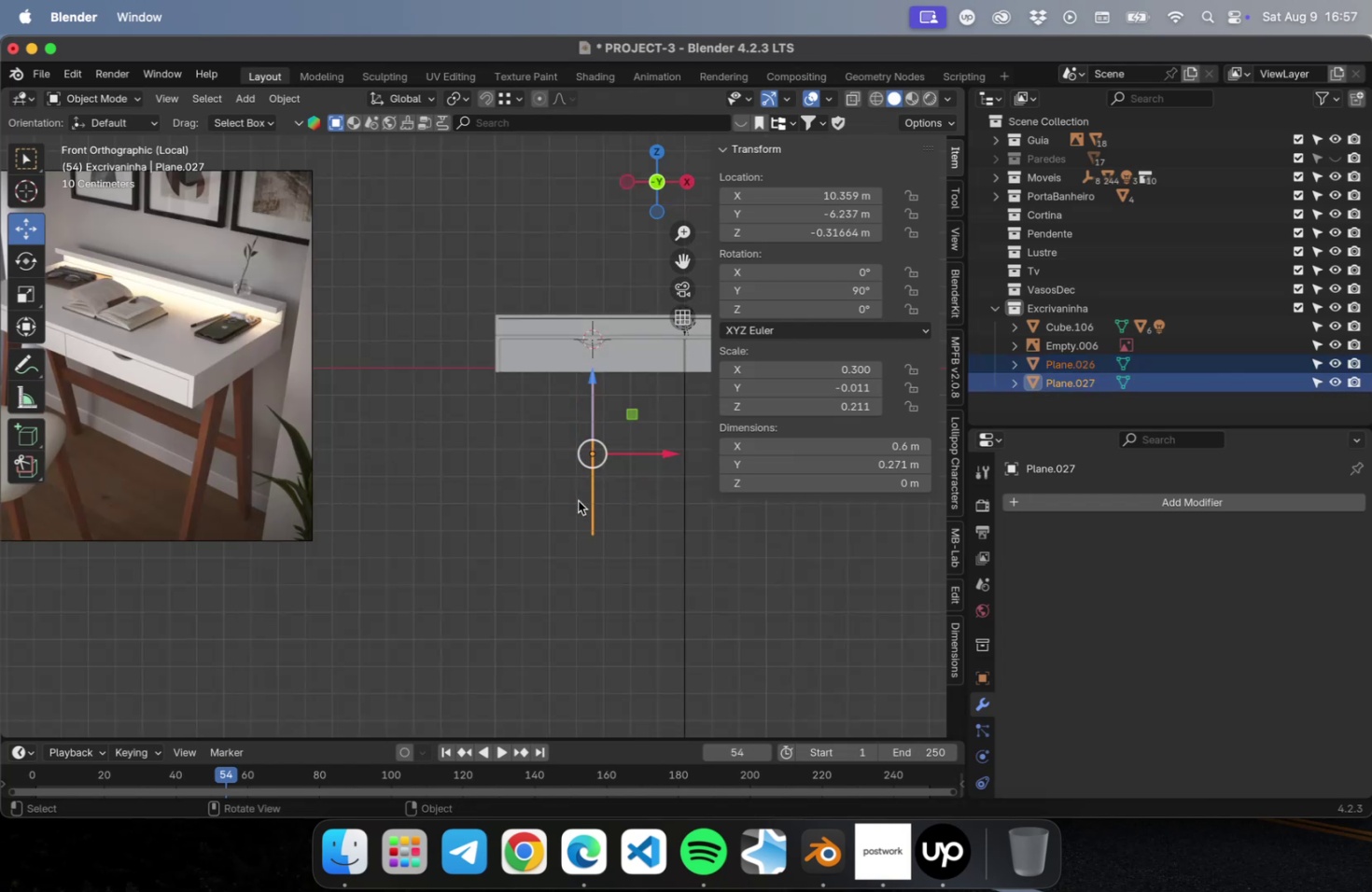 
hold_key(key=ShiftLeft, duration=0.47)
 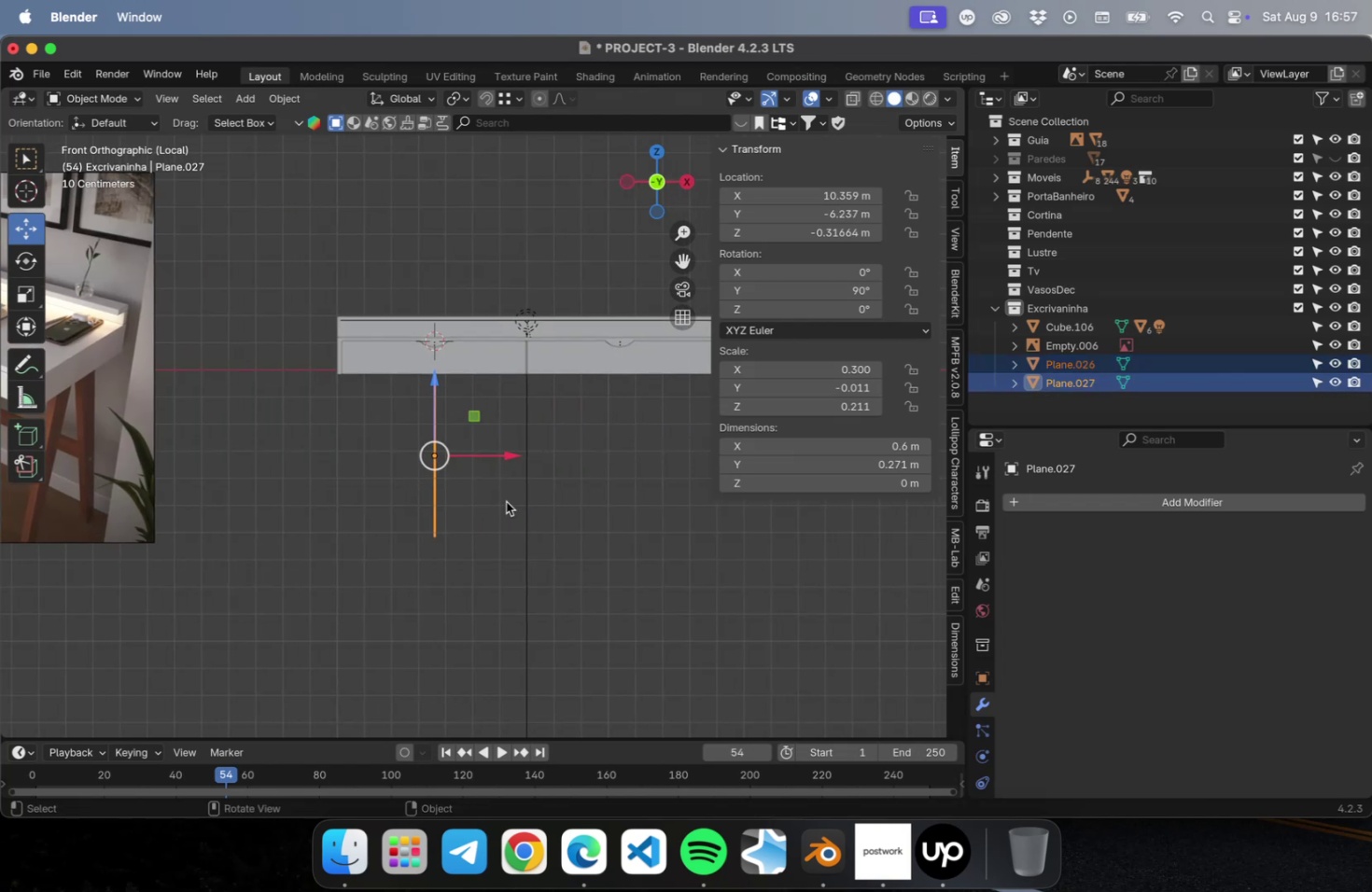 
scroll: coordinate [517, 490], scroll_direction: up, amount: 28.0
 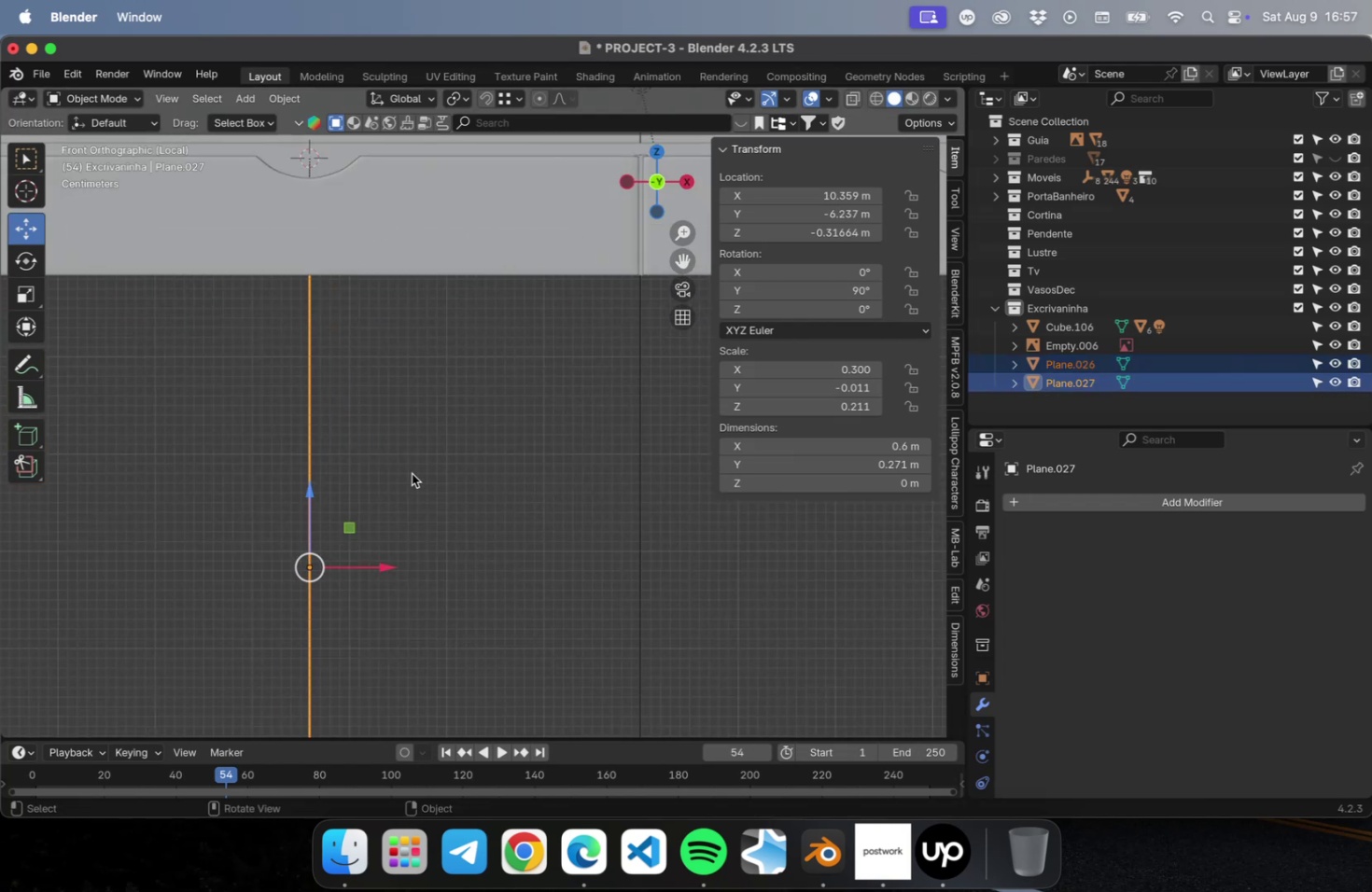 
hold_key(key=ShiftLeft, duration=0.48)
 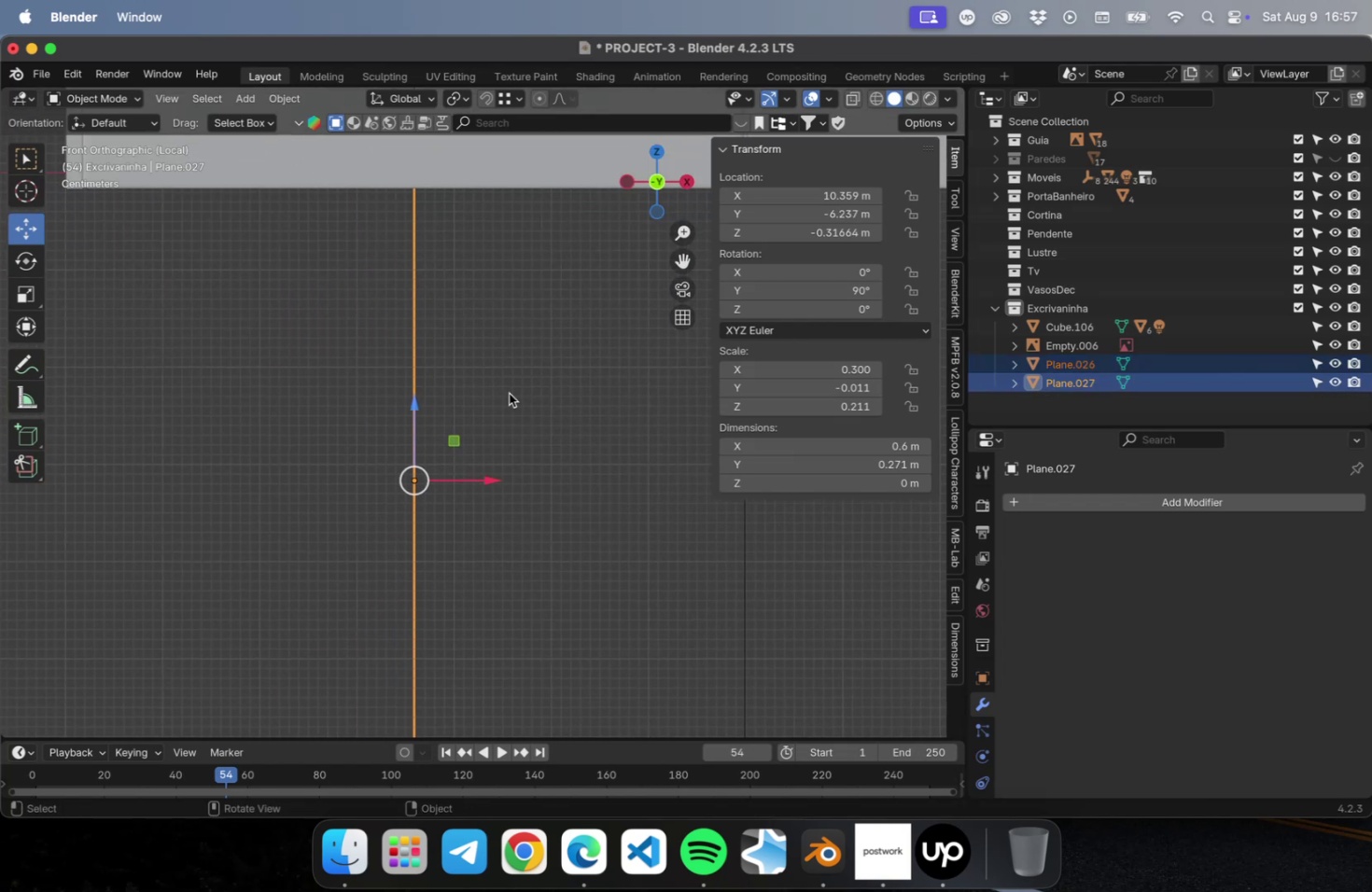 
key(Tab)
type(3ae)
 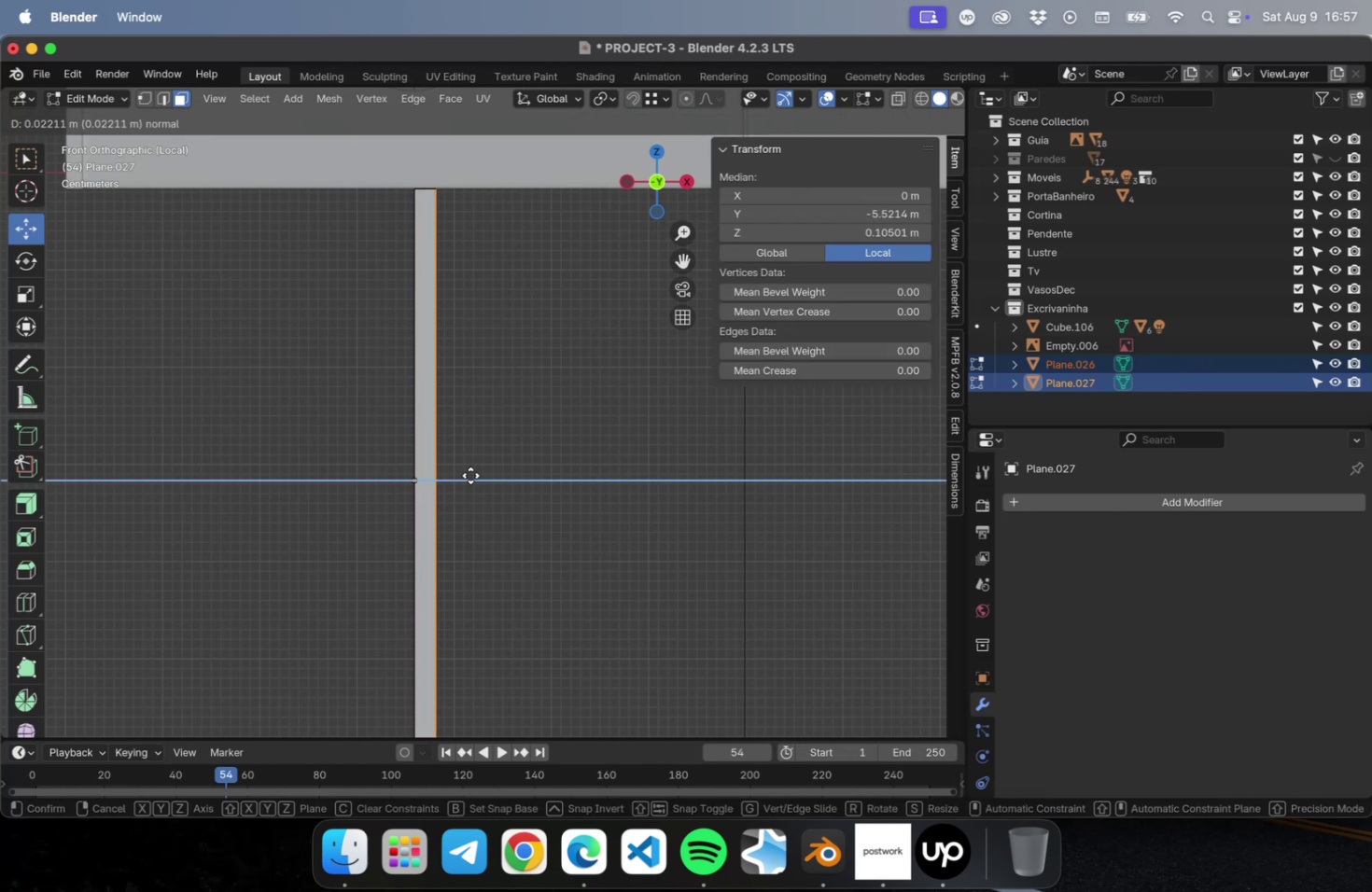 
left_click([470, 475])
 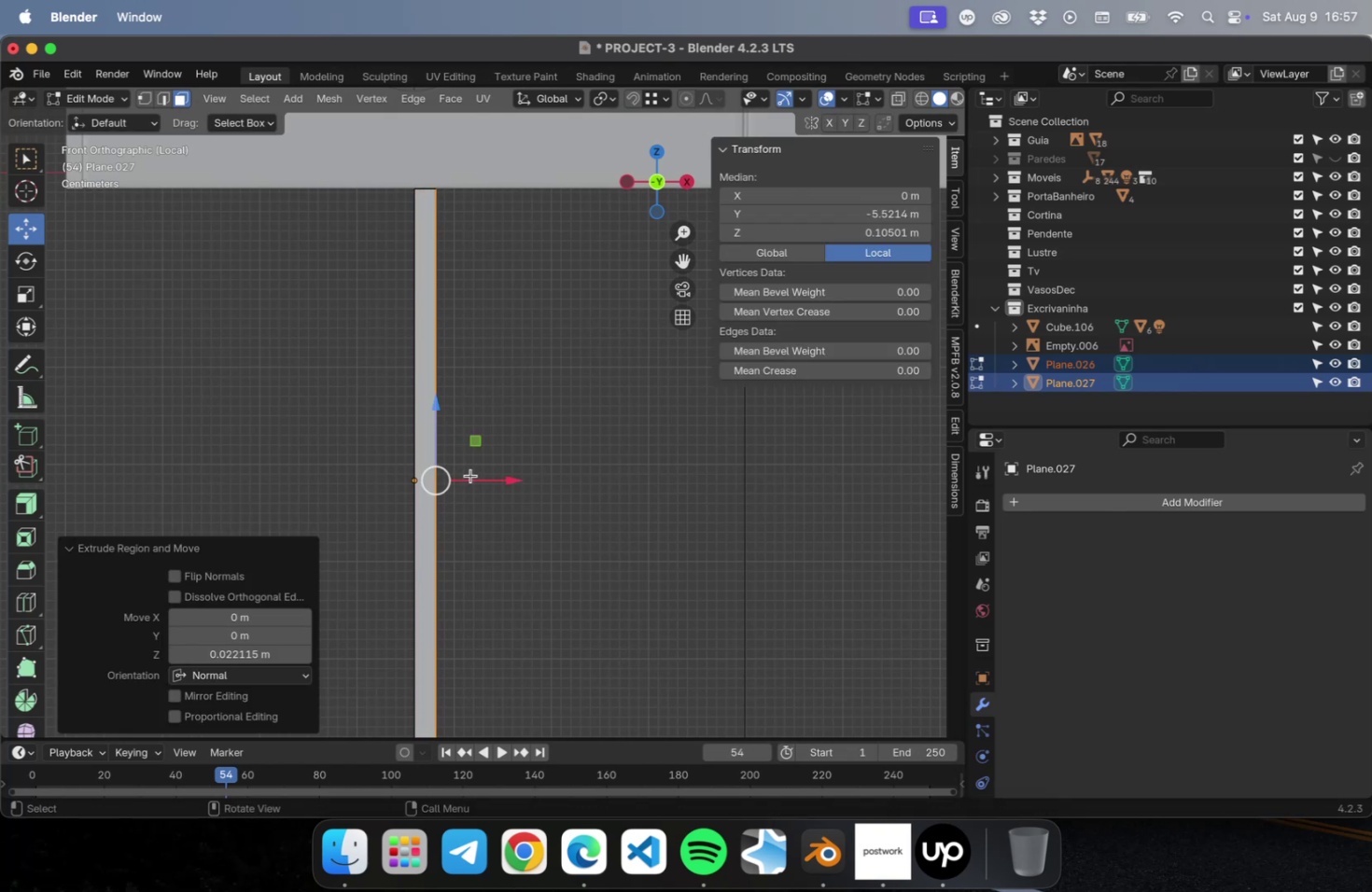 
scroll: coordinate [474, 482], scroll_direction: down, amount: 5.0
 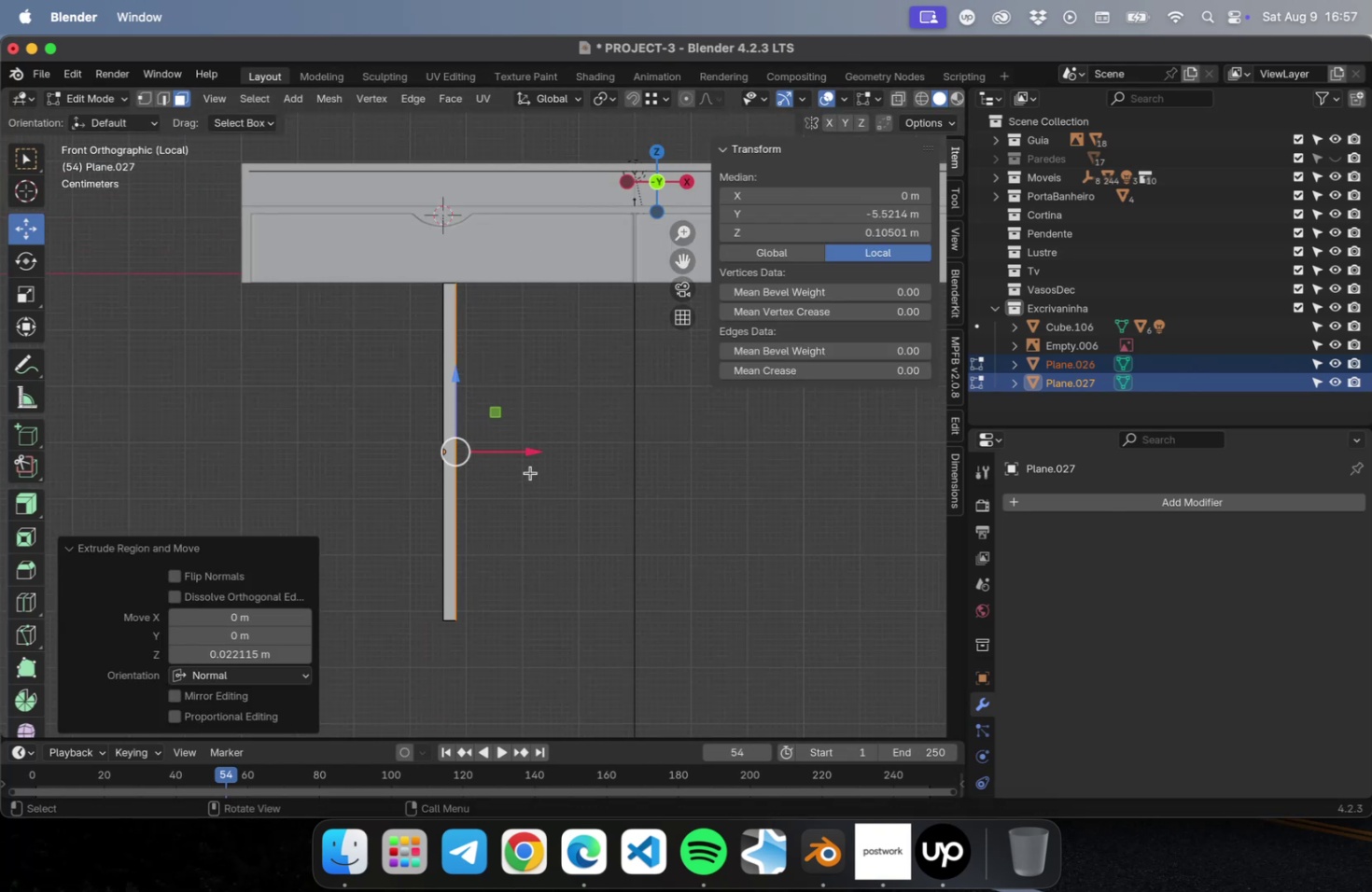 
left_click_drag(start_coordinate=[529, 453], to_coordinate=[535, 450])
 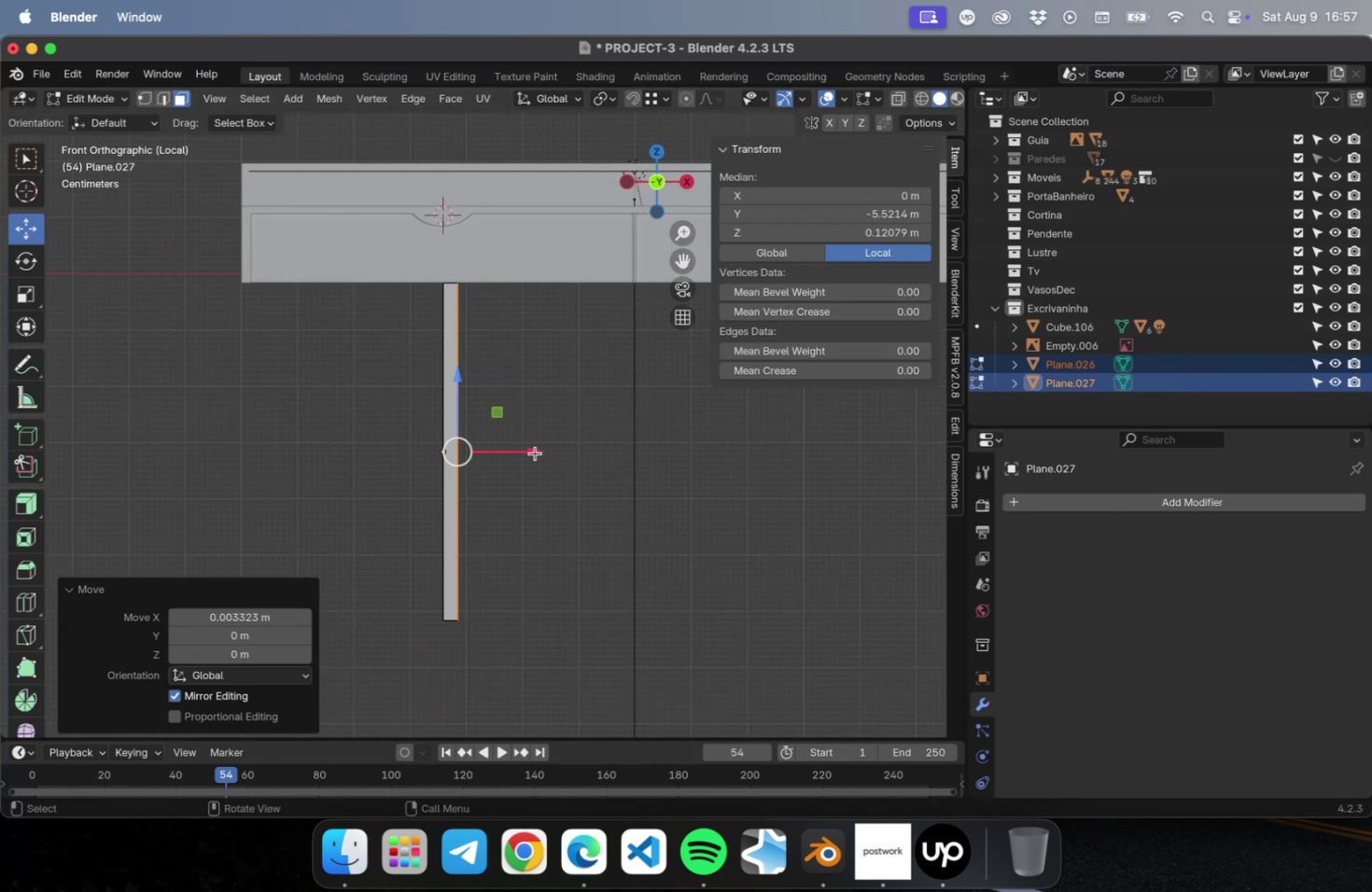 
key(Tab)
 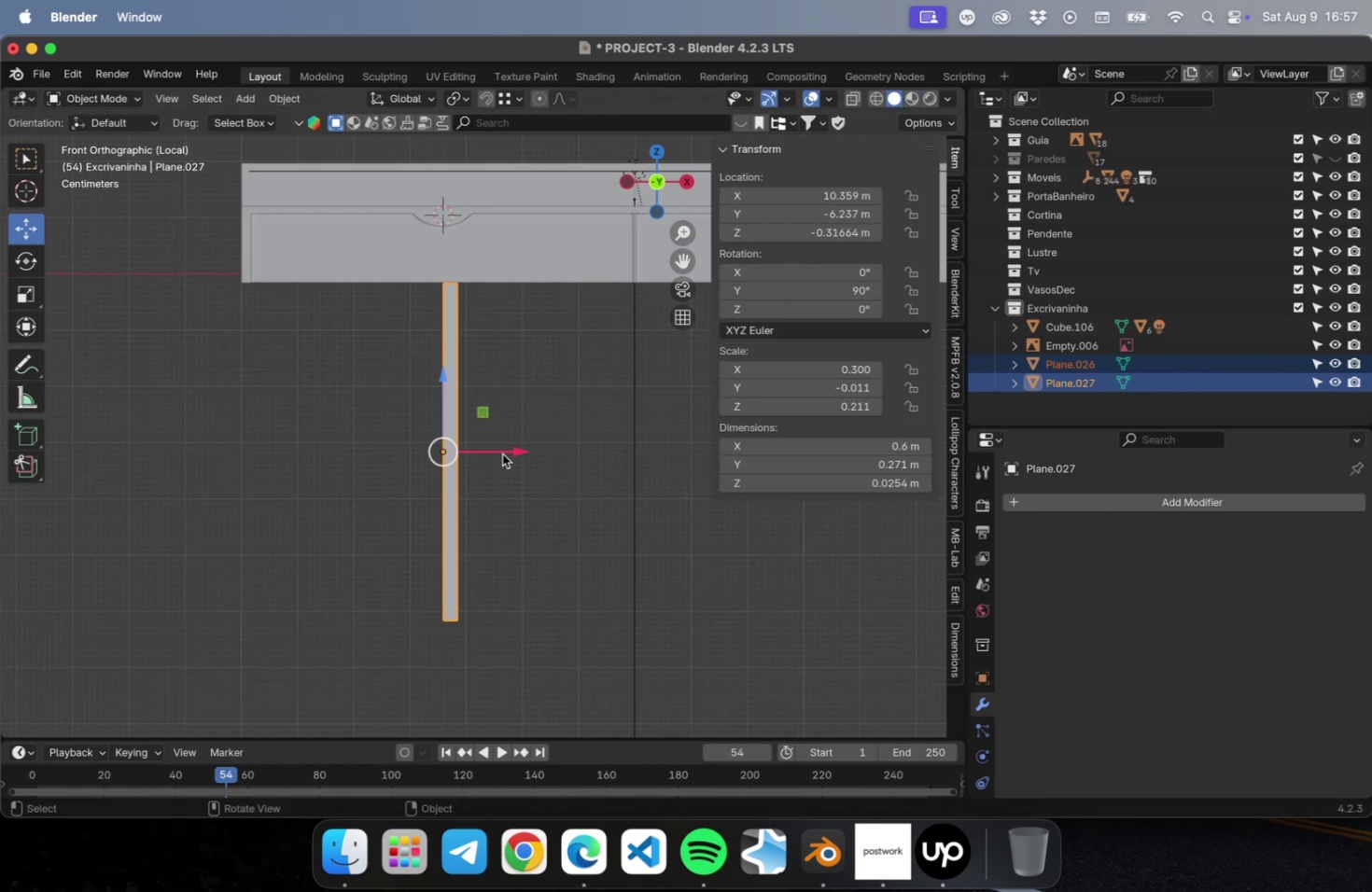 
left_click_drag(start_coordinate=[505, 450], to_coordinate=[311, 454])
 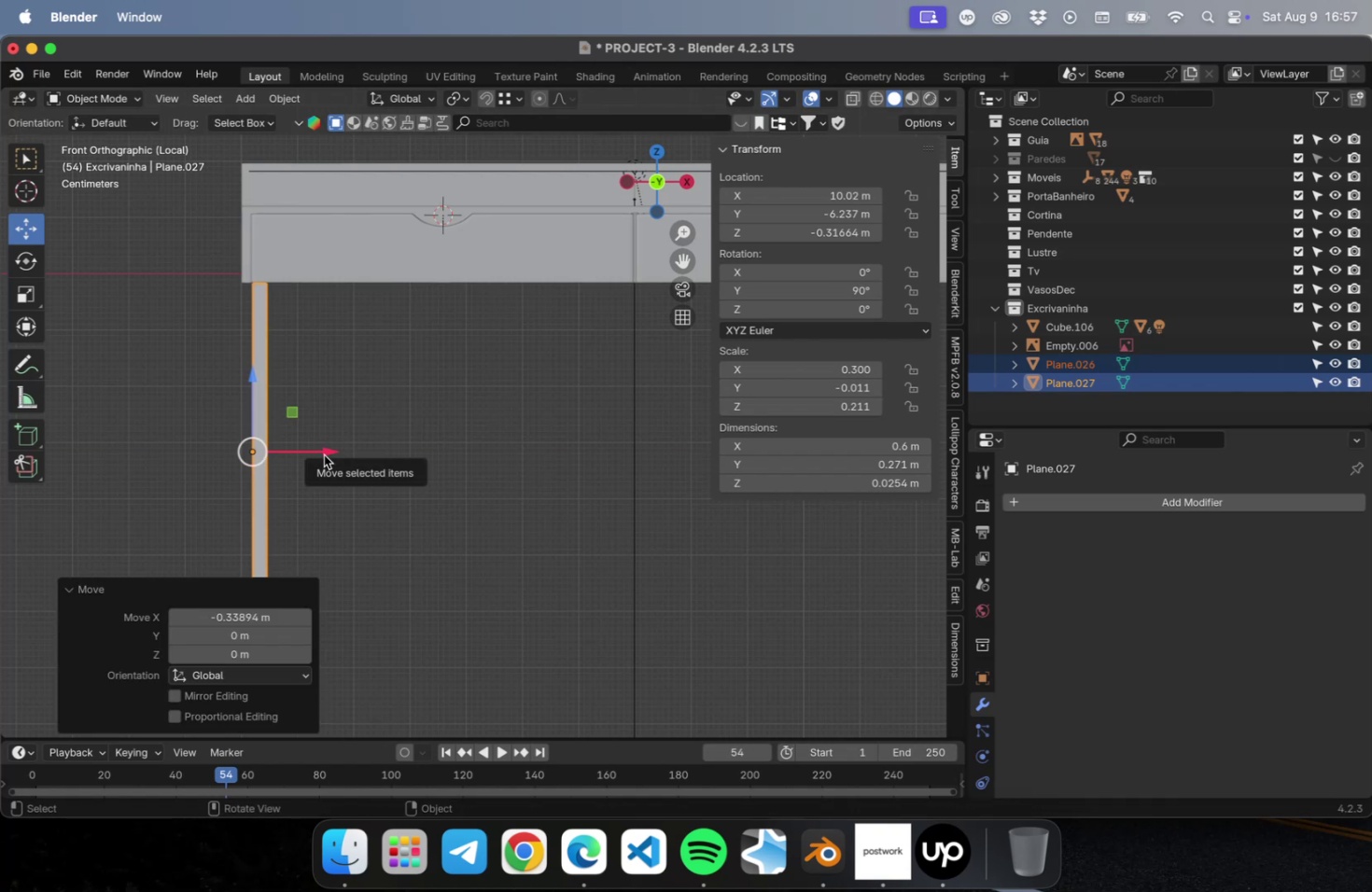 
scroll: coordinate [323, 456], scroll_direction: down, amount: 4.0
 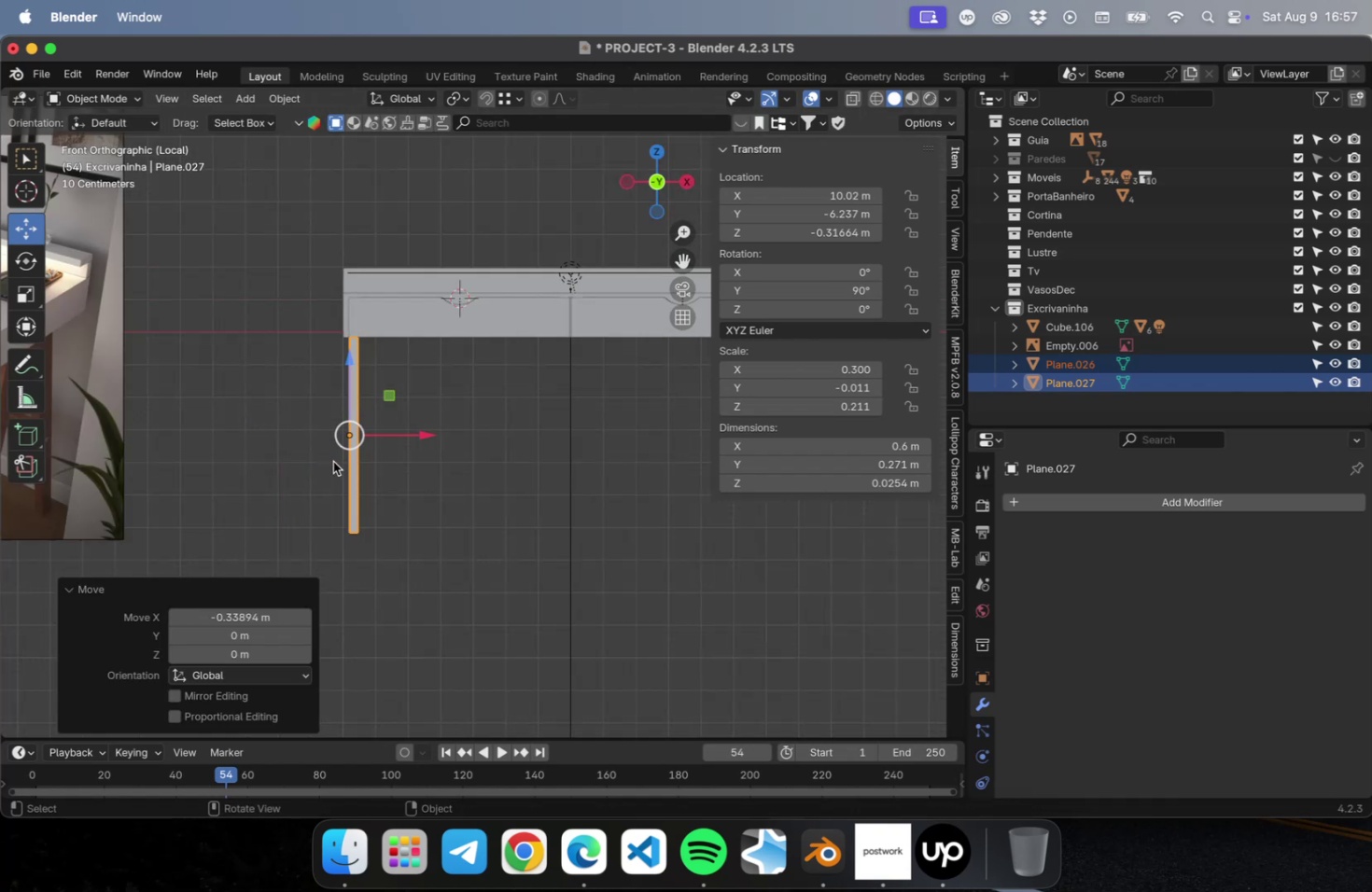 
key(Shift+ShiftLeft)
 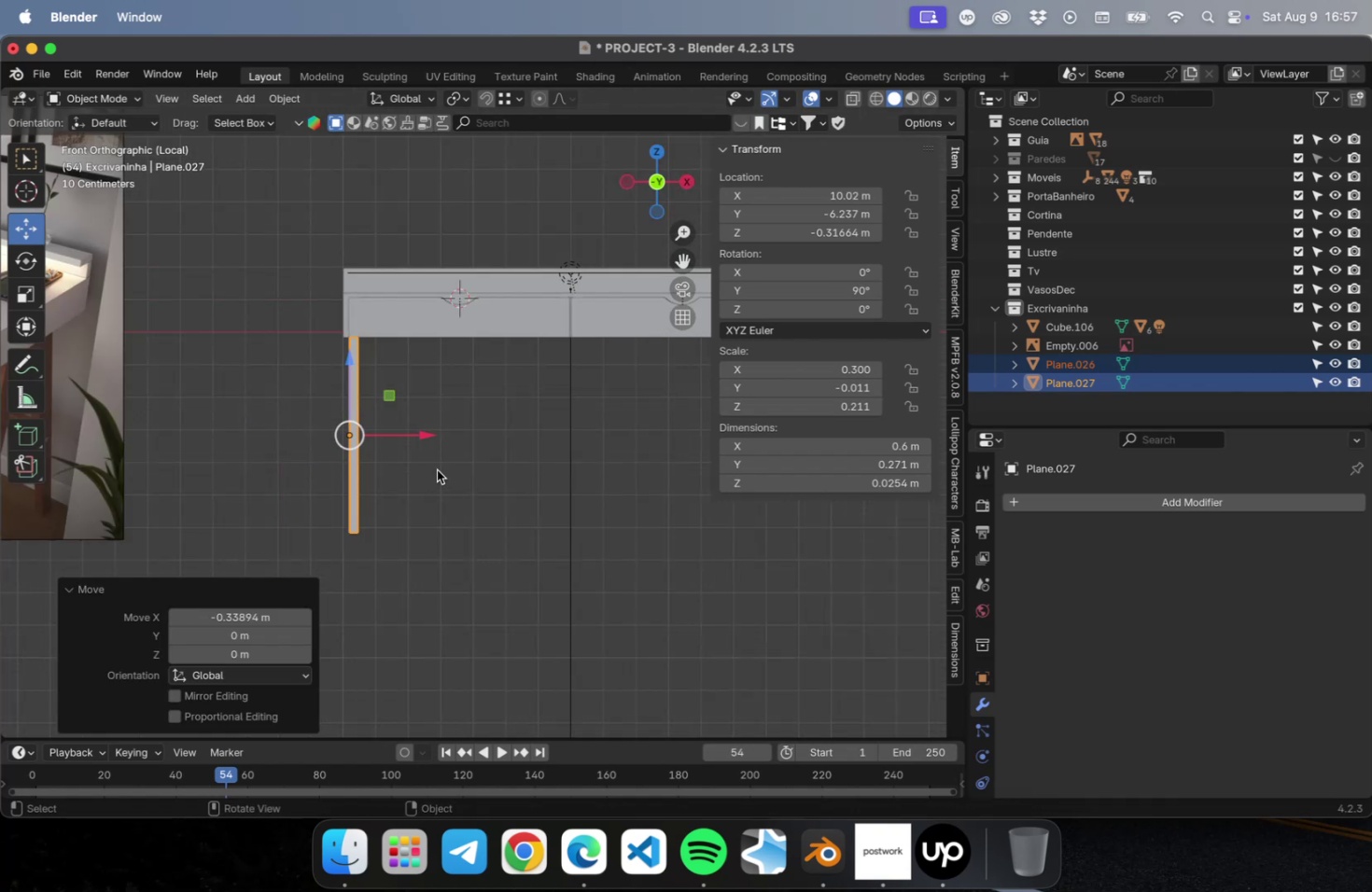 
hold_key(key=ShiftLeft, duration=0.48)
 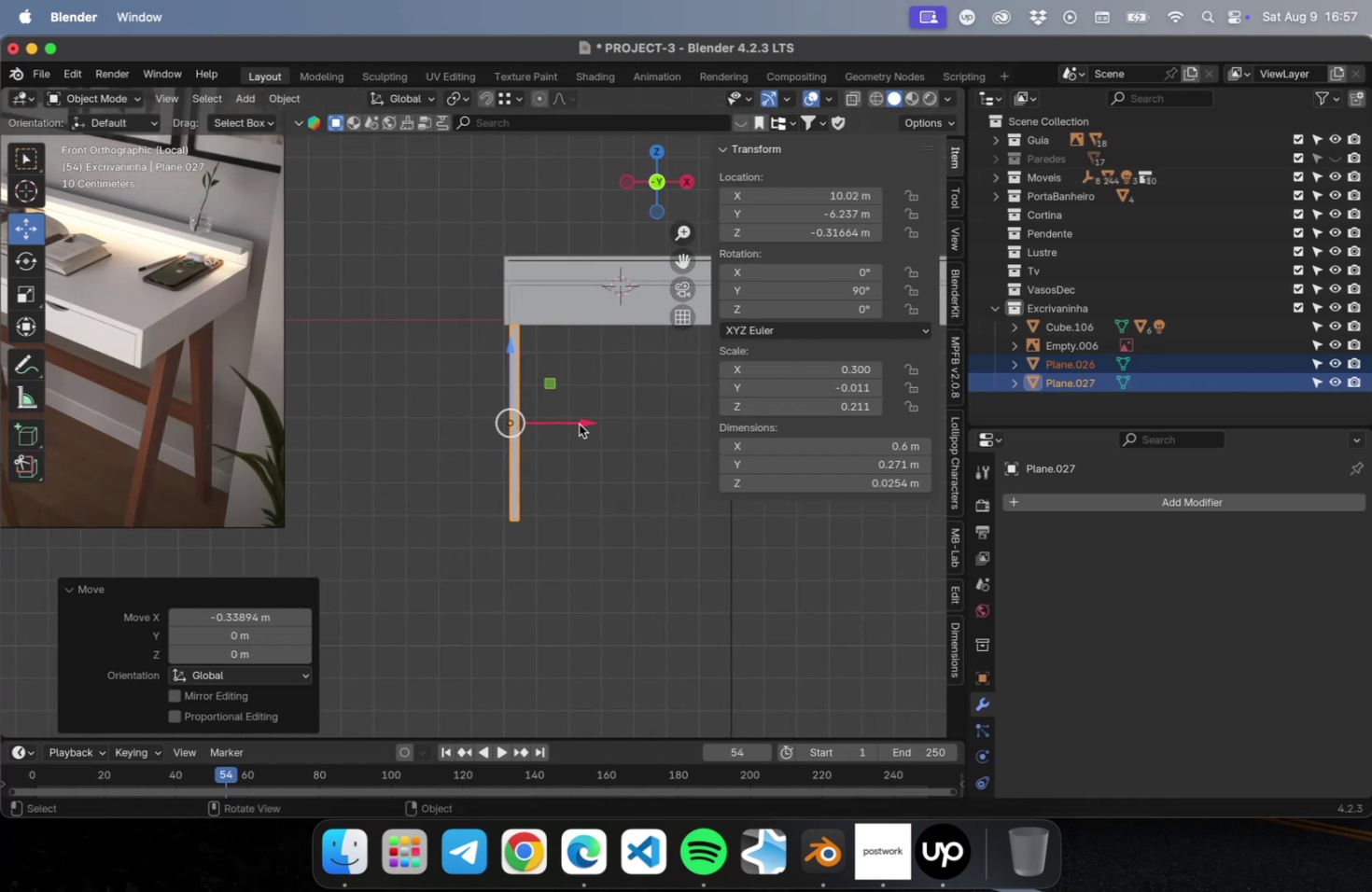 
left_click_drag(start_coordinate=[578, 420], to_coordinate=[587, 419])
 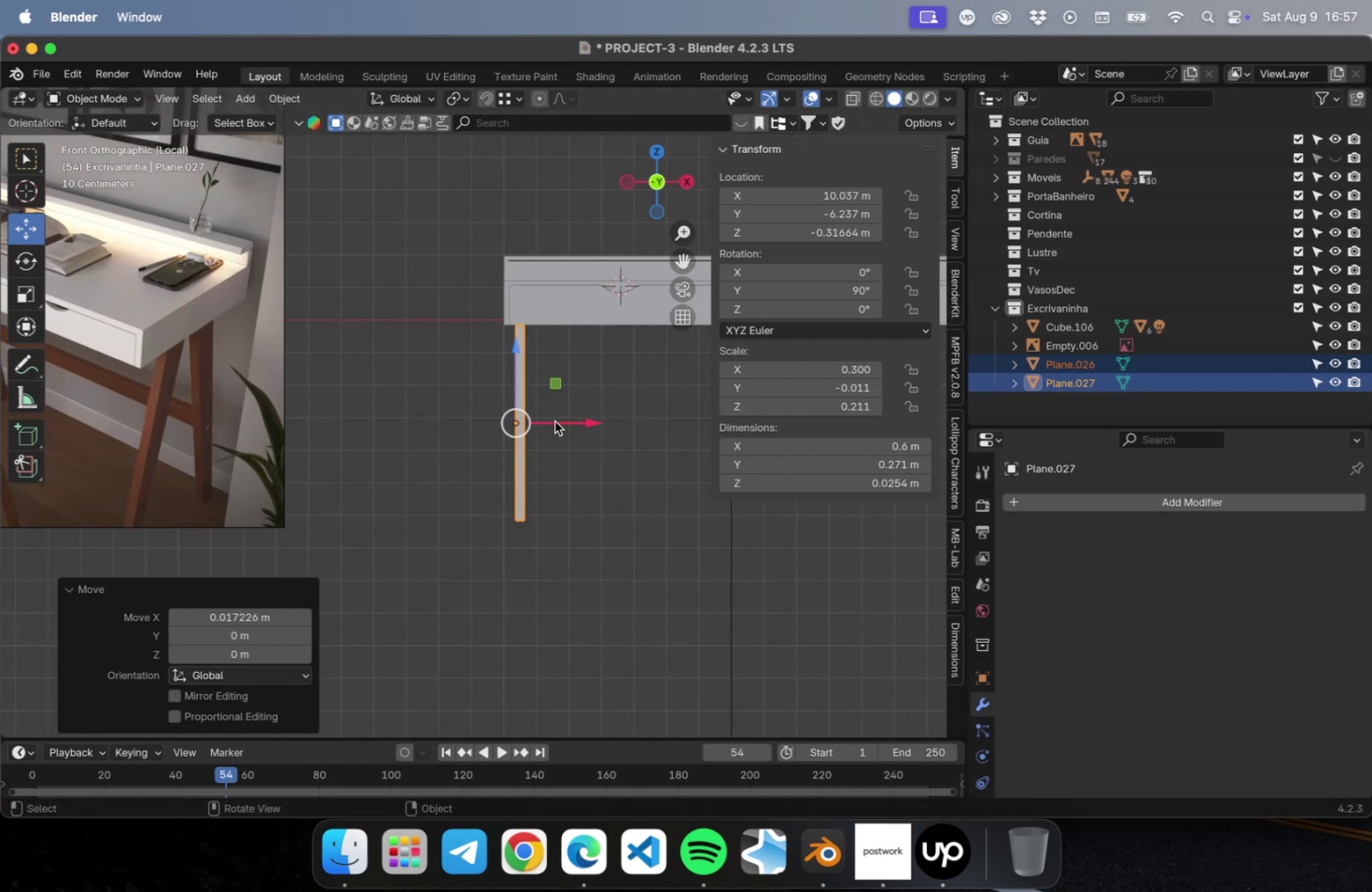 
scroll: coordinate [553, 422], scroll_direction: down, amount: 1.0
 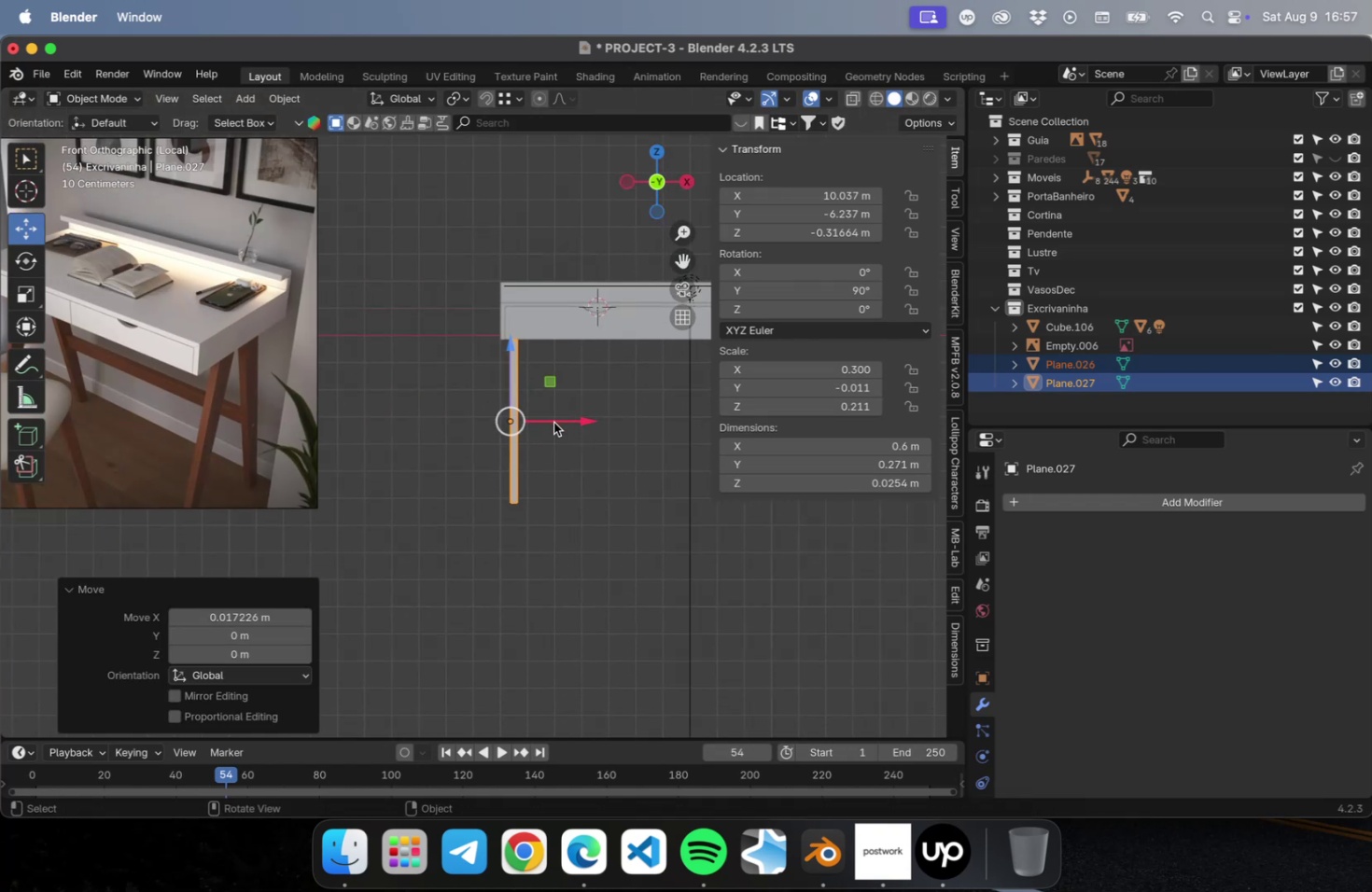 
hold_key(key=ShiftLeft, duration=0.49)
 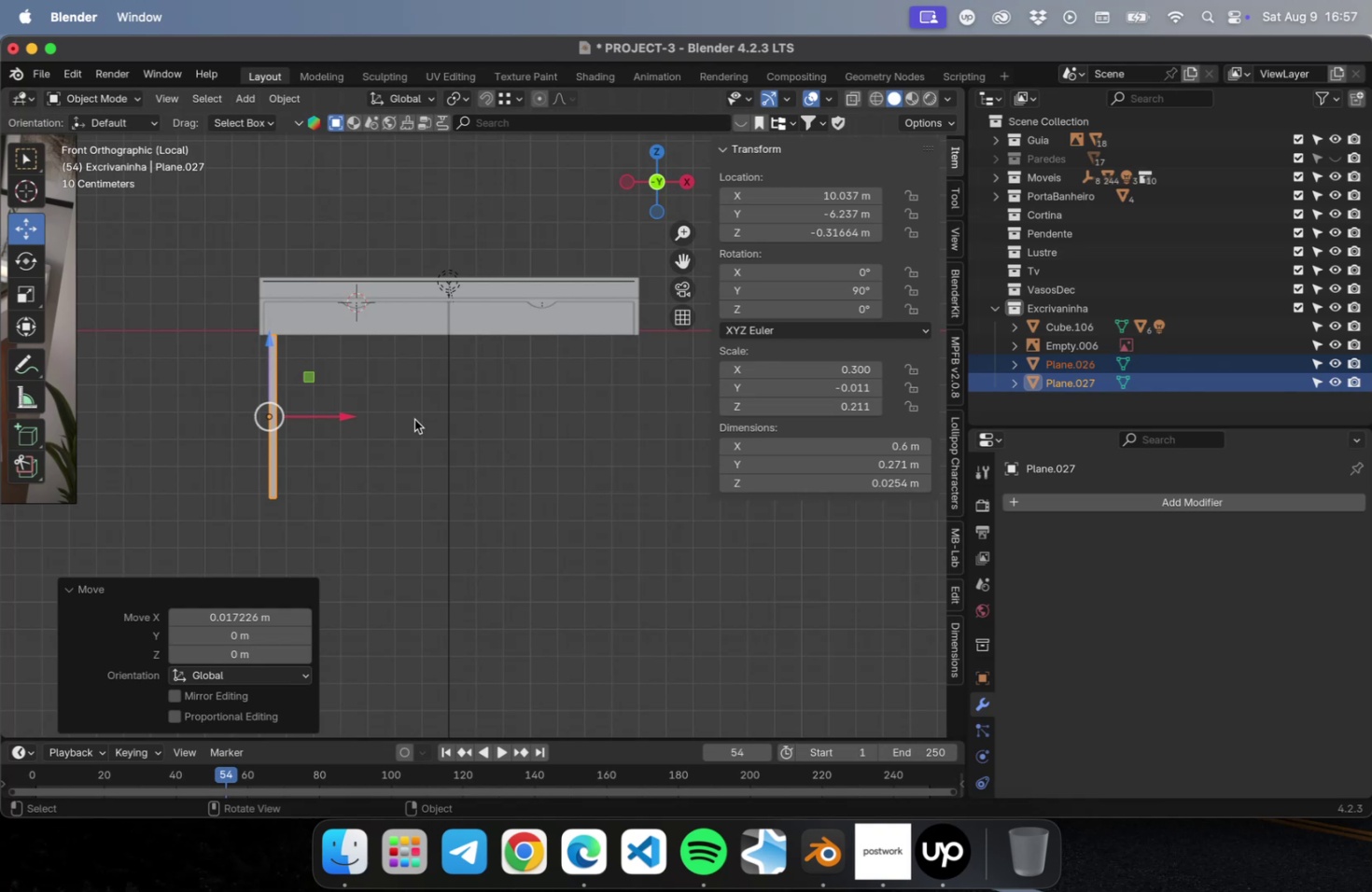 
type(Dyx)
 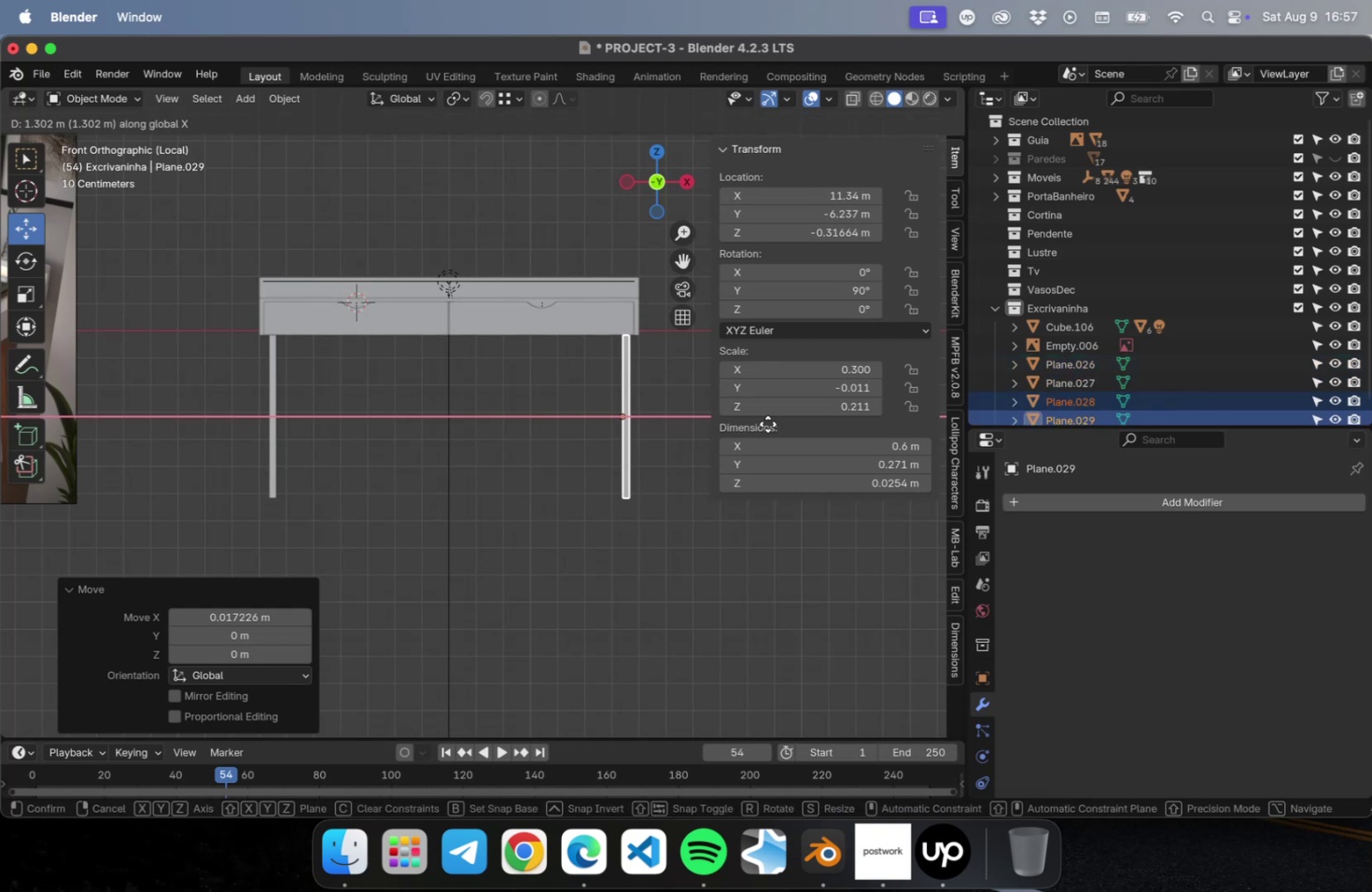 
left_click([767, 424])
 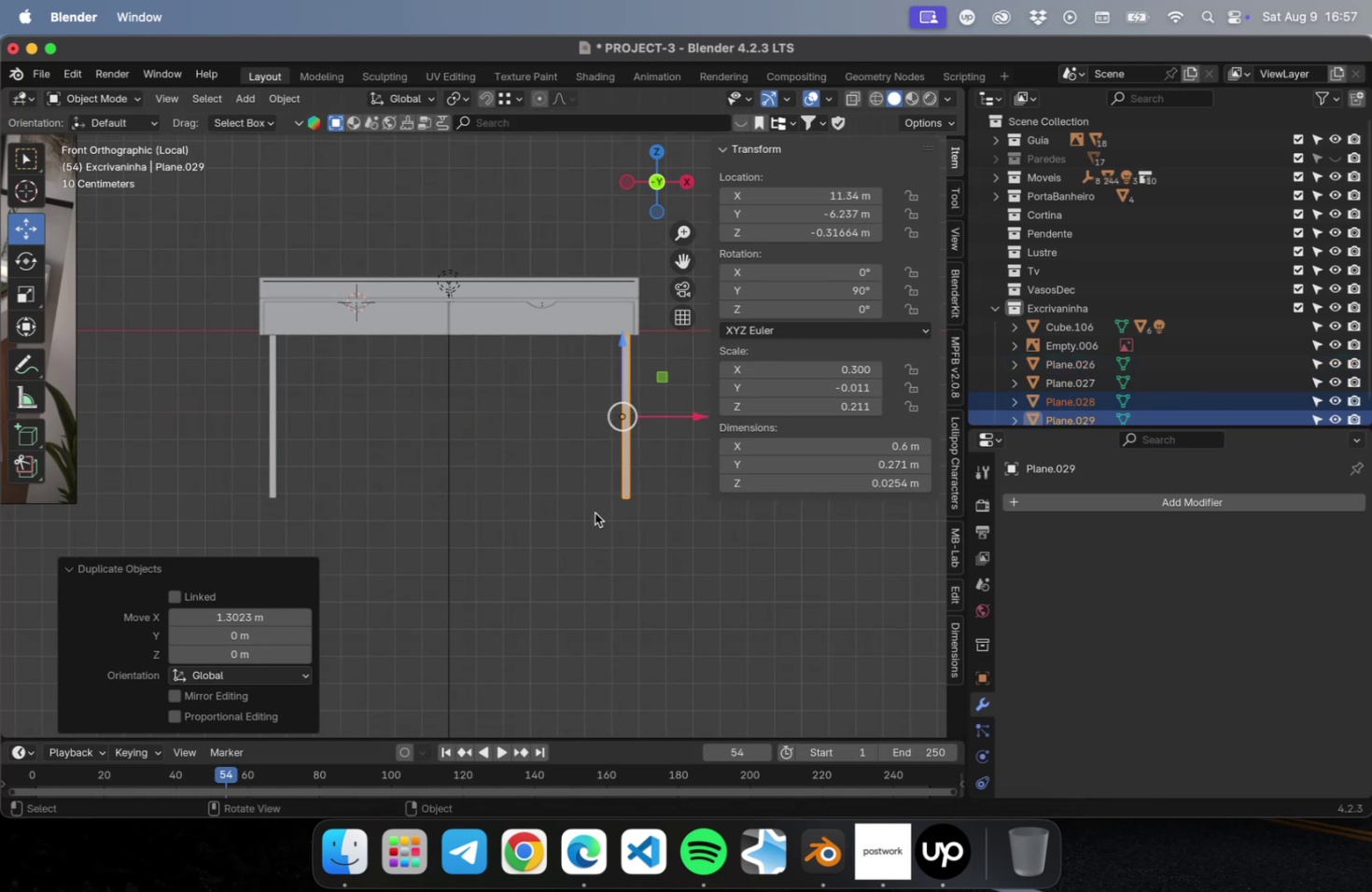 
left_click([594, 518])
 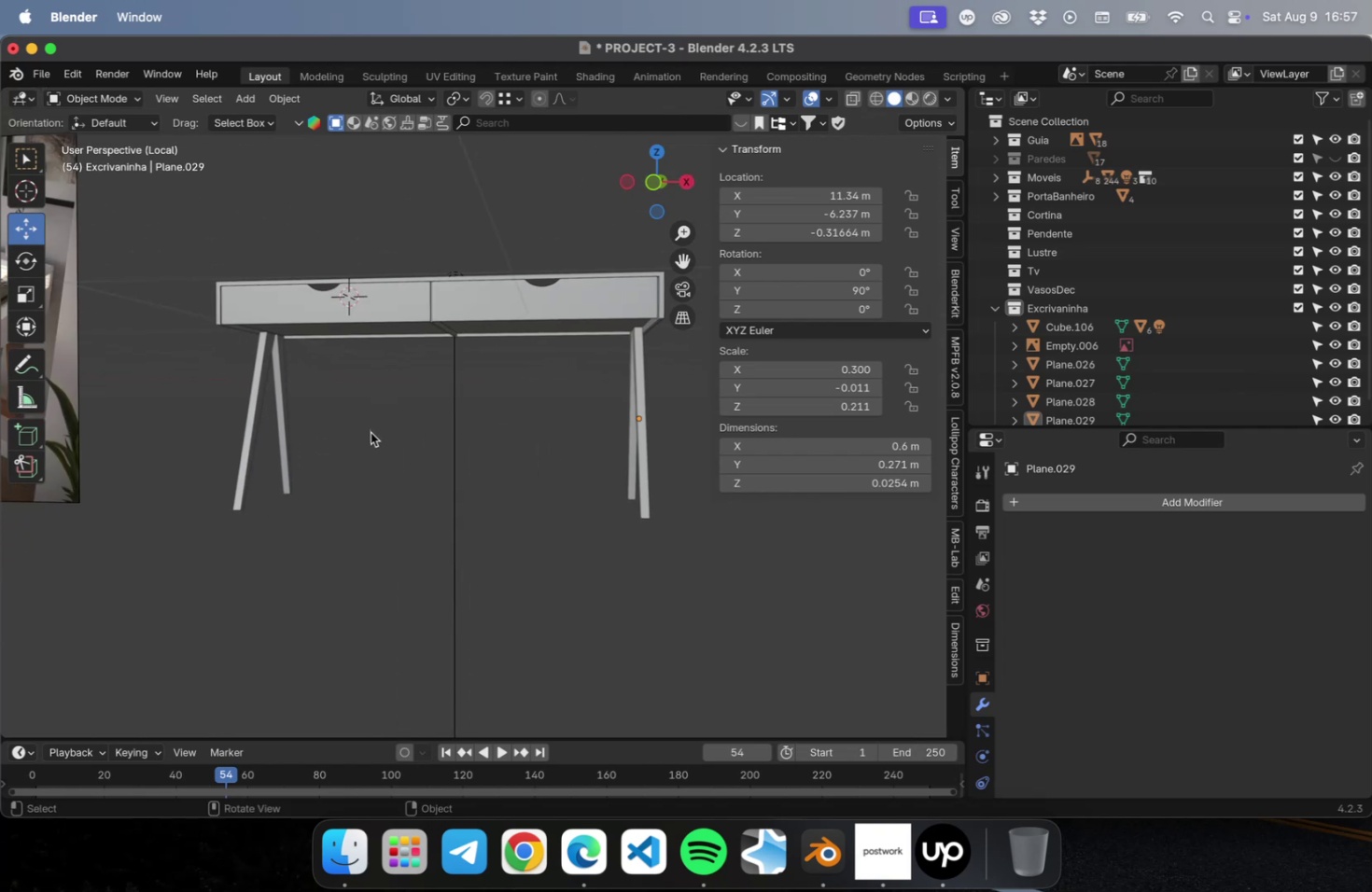 
wait(5.24)
 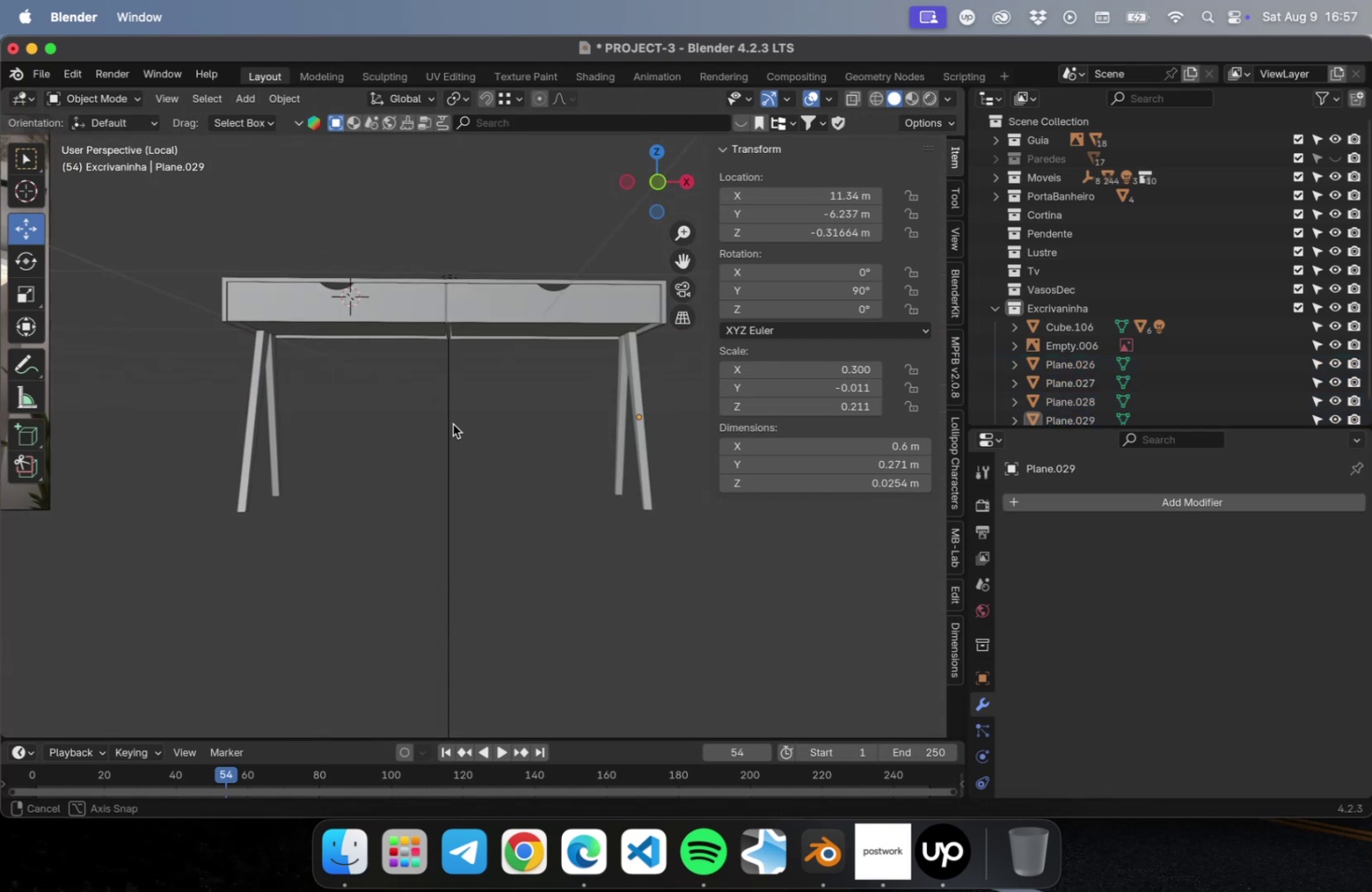 
hold_key(key=ShiftLeft, duration=0.53)
 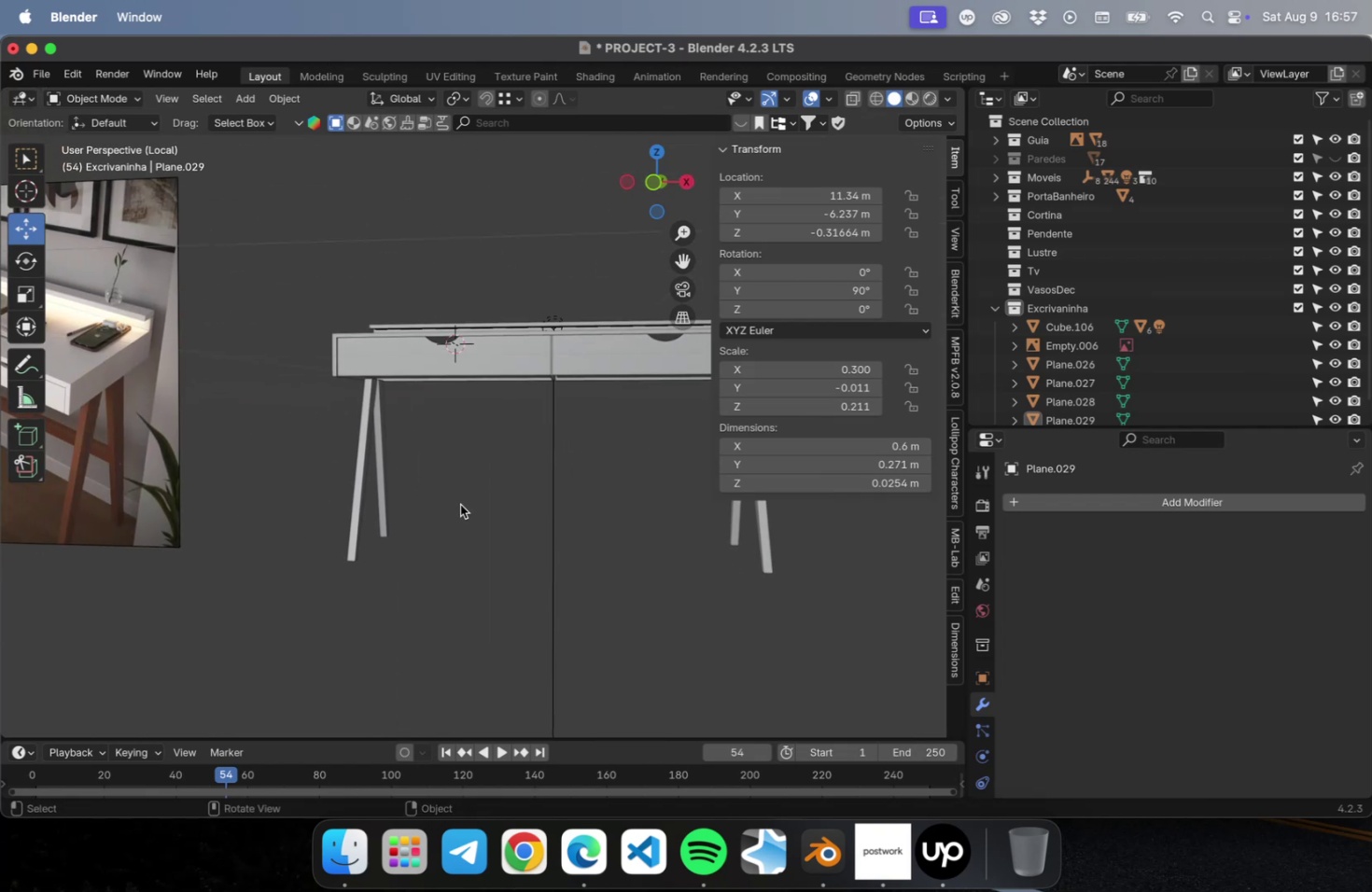 
key(NumLock)
 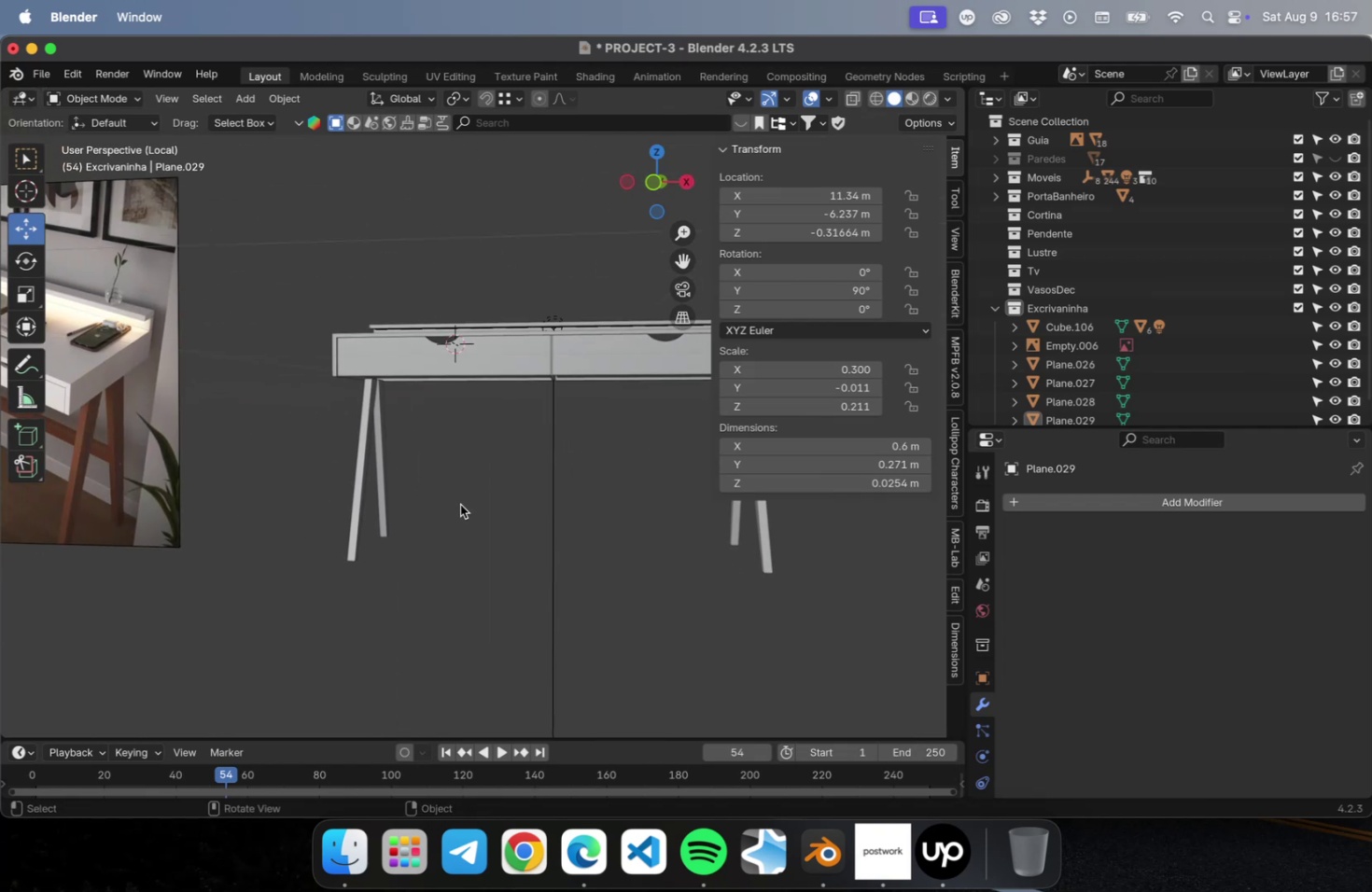 
key(Numpad1)
 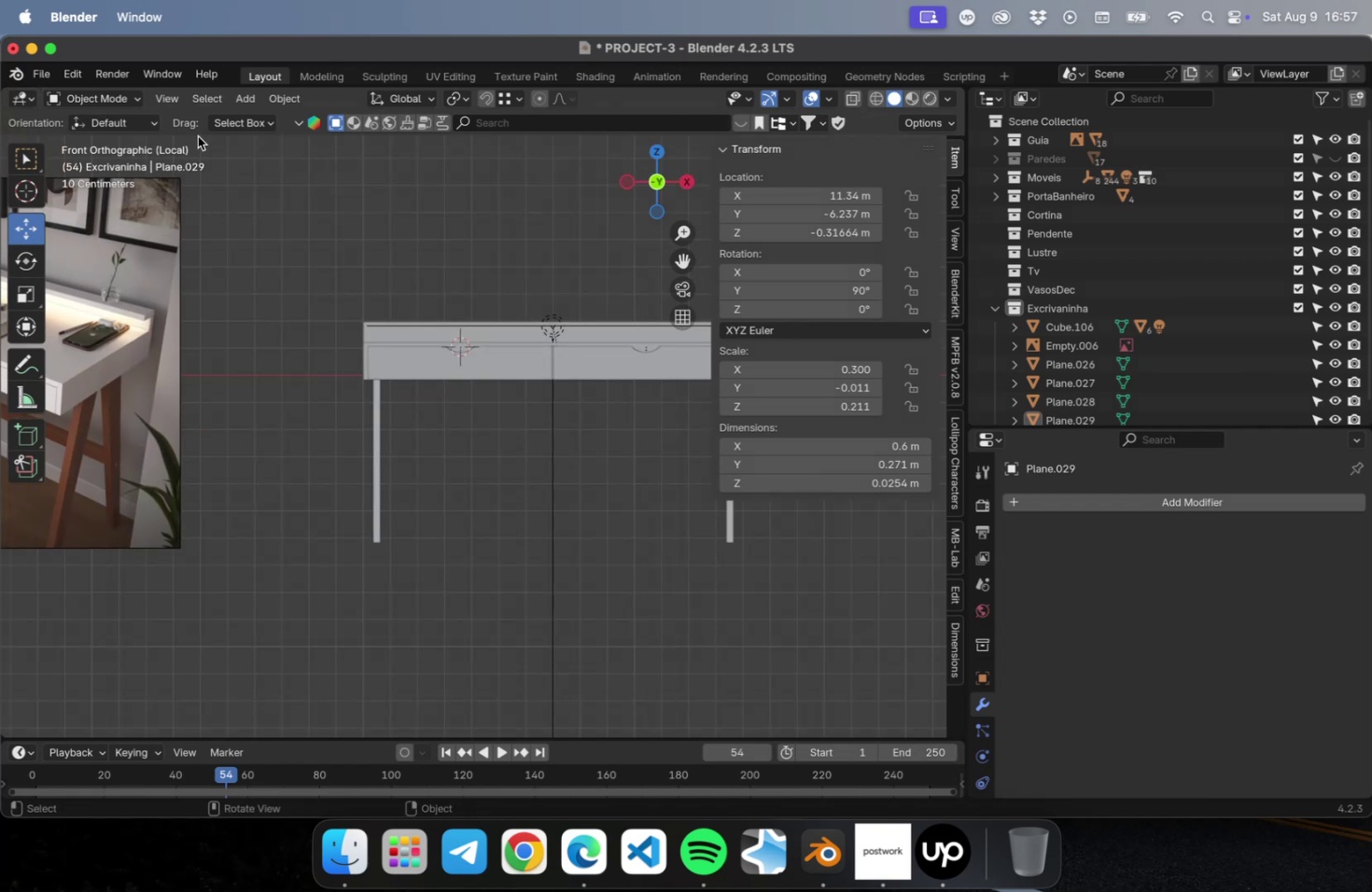 
left_click([237, 102])
 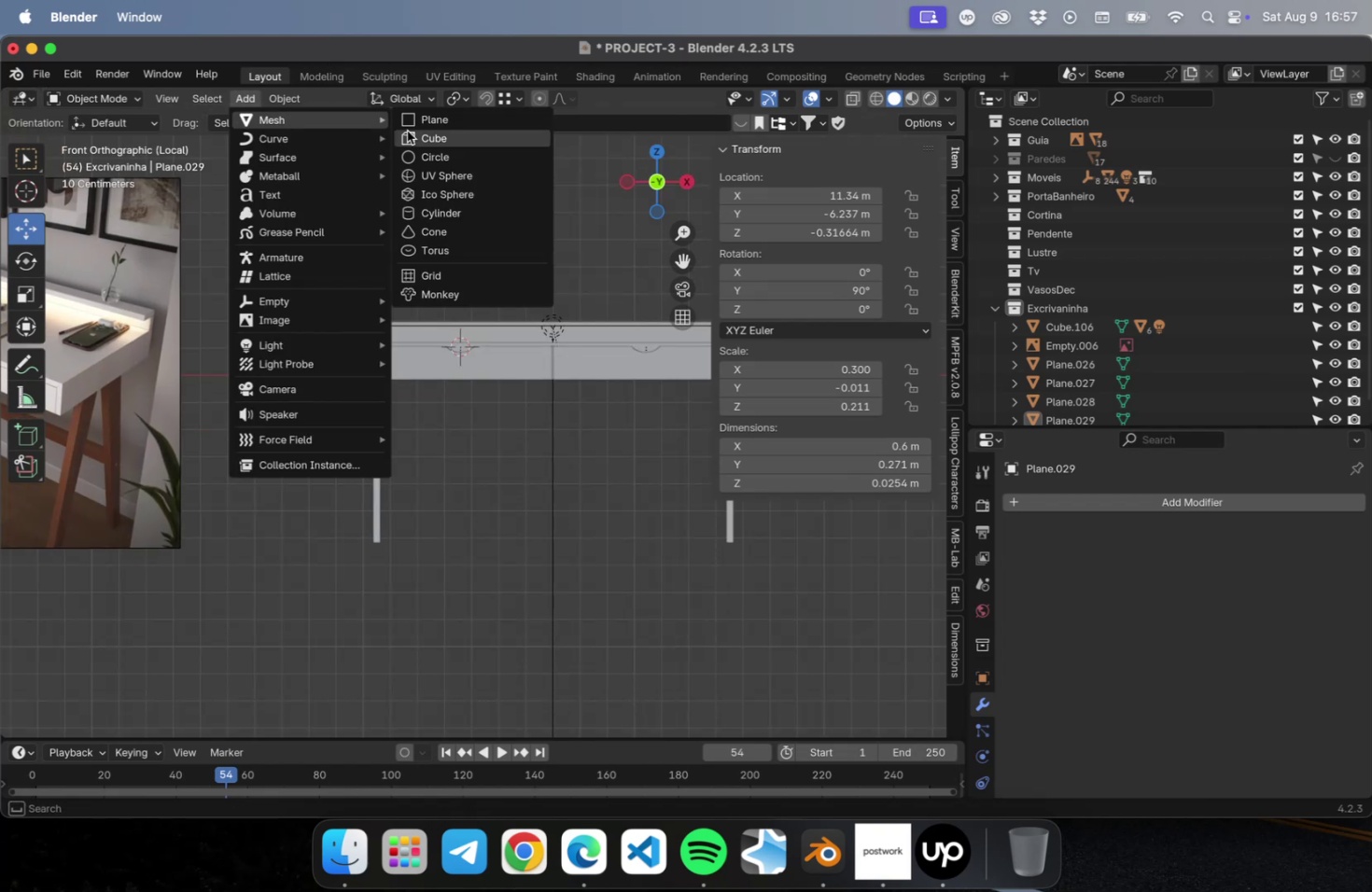 
left_click([444, 132])
 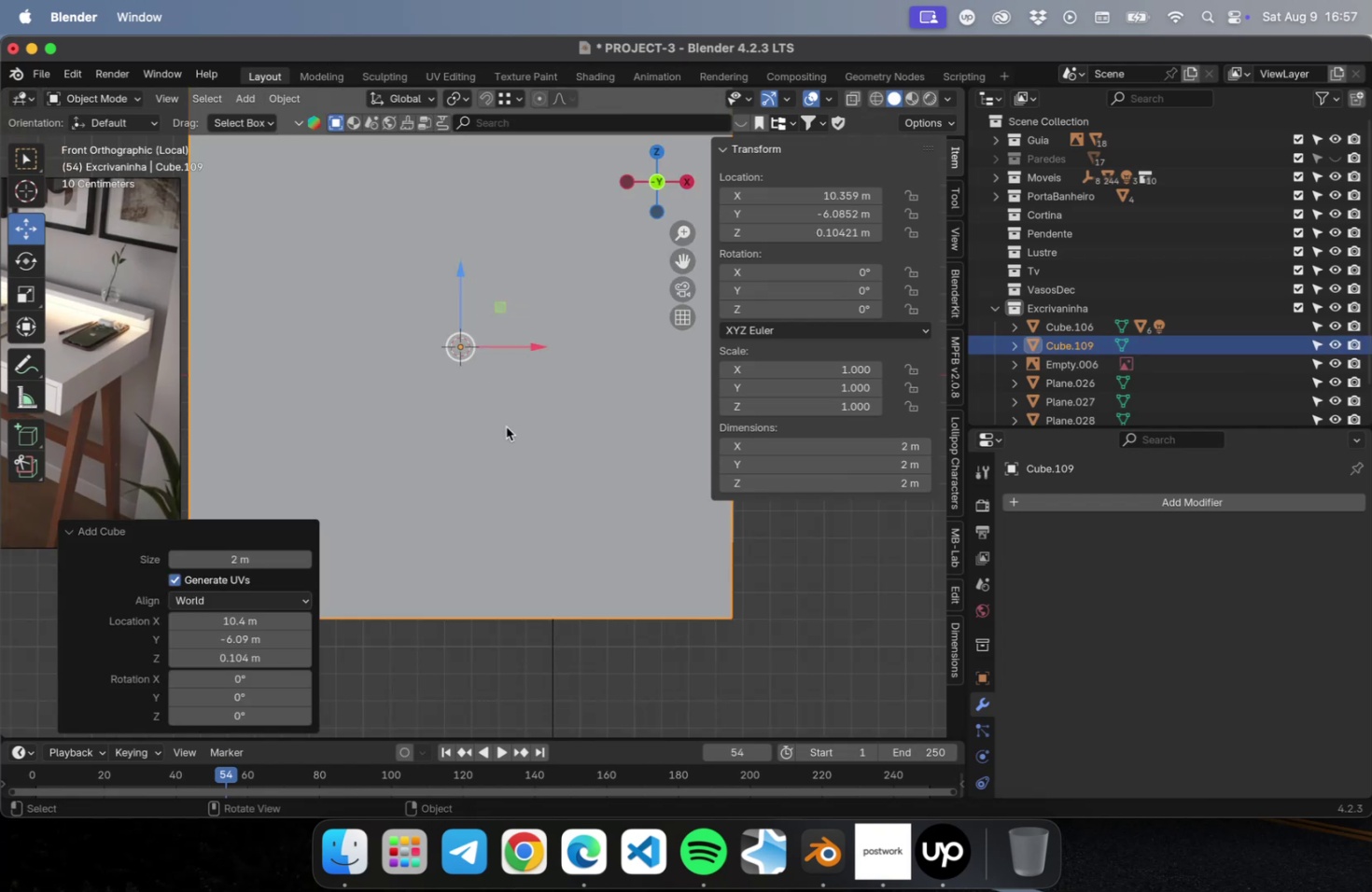 
key(S)
 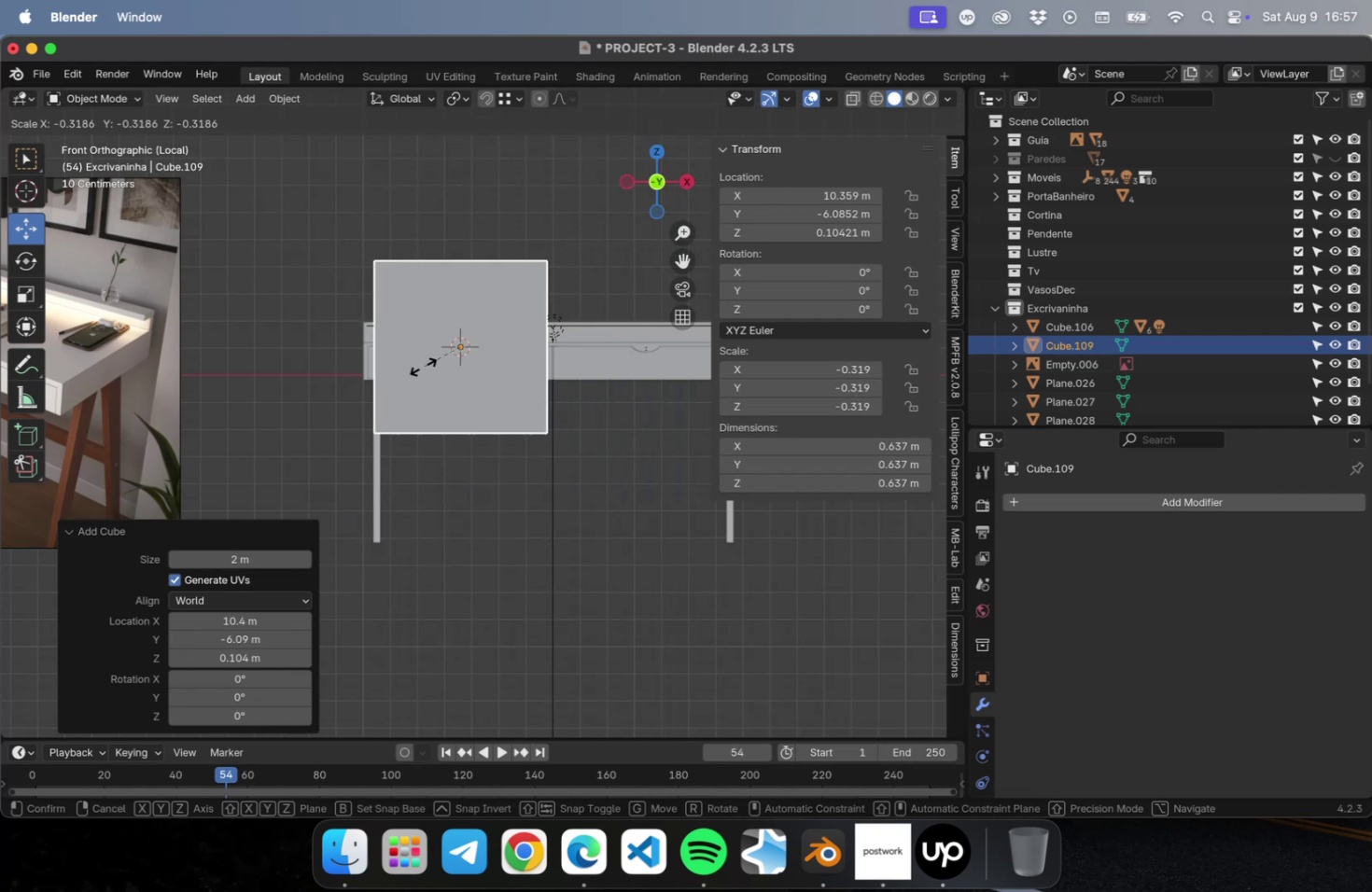 
left_click([424, 347])
 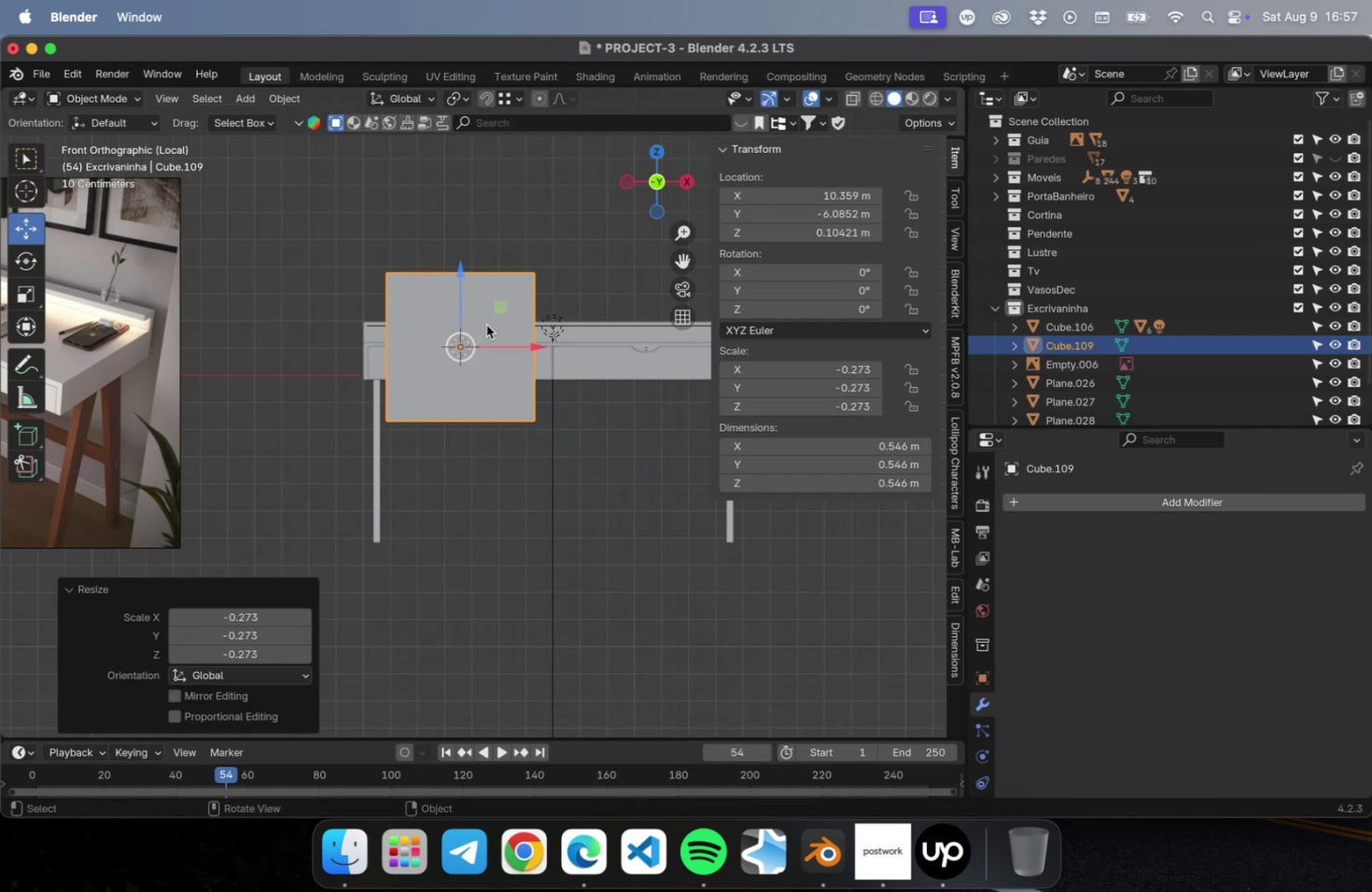 
left_click_drag(start_coordinate=[495, 304], to_coordinate=[488, 431])
 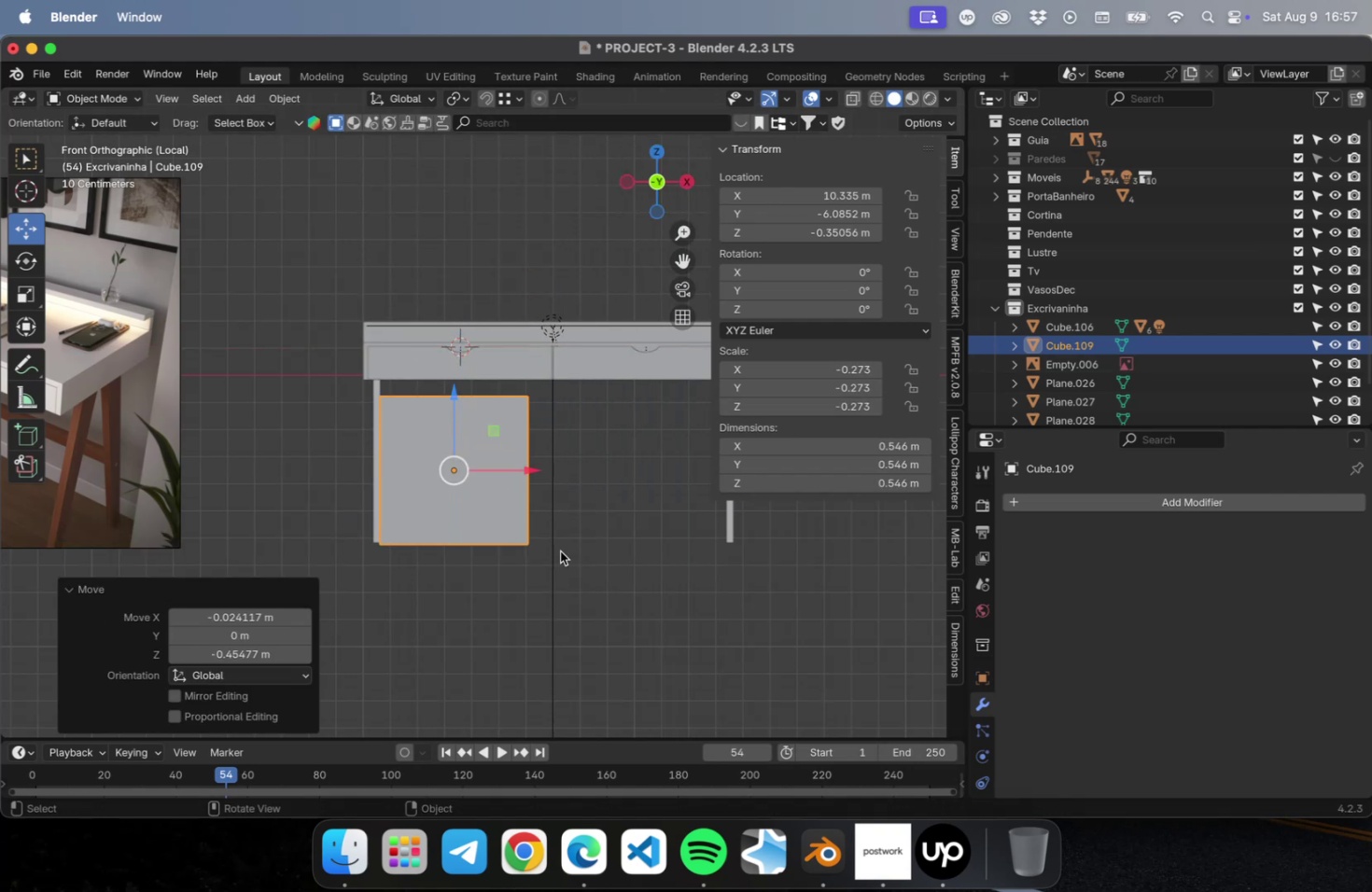 
key(Tab)
 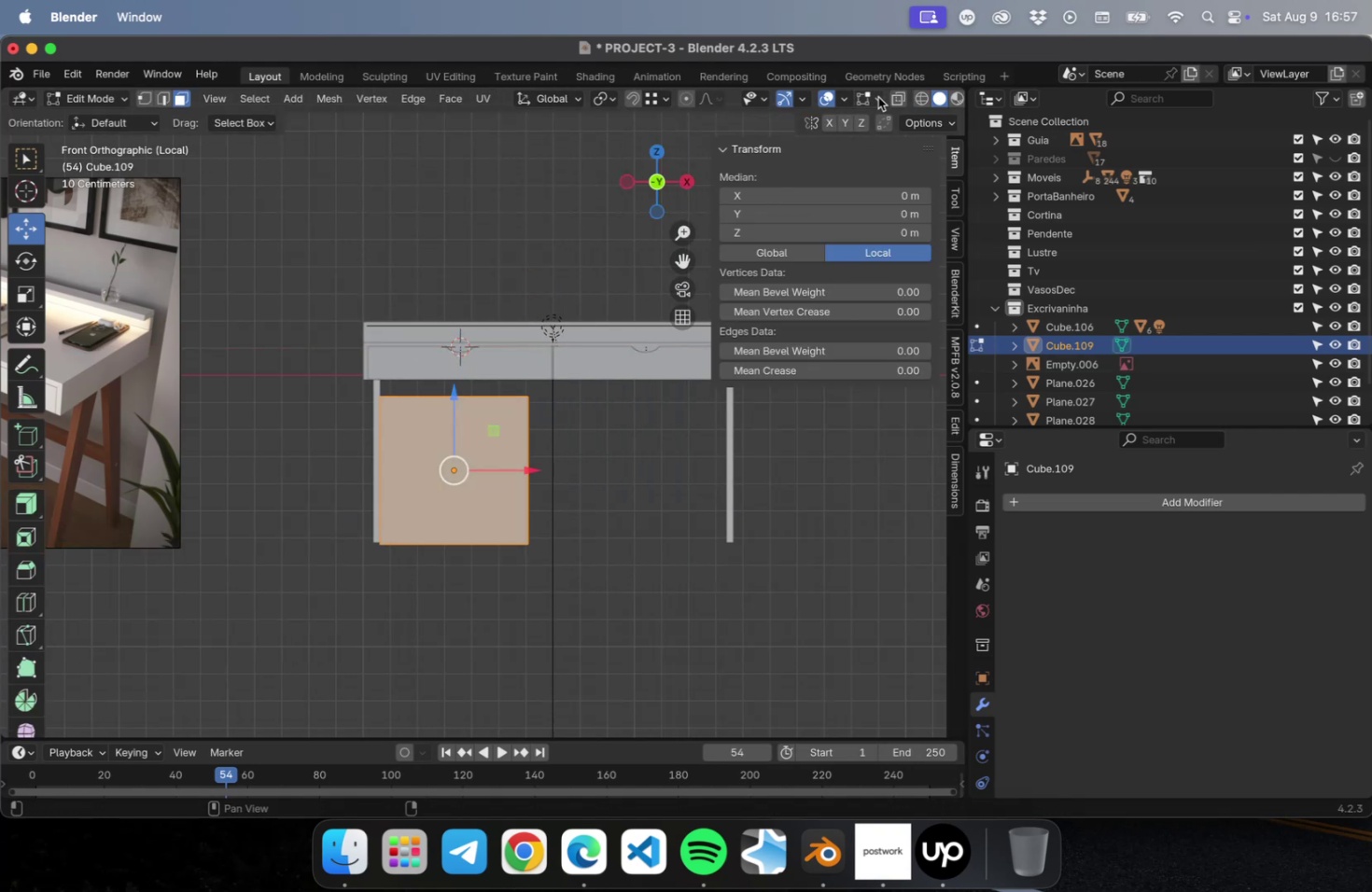 
left_click([888, 94])
 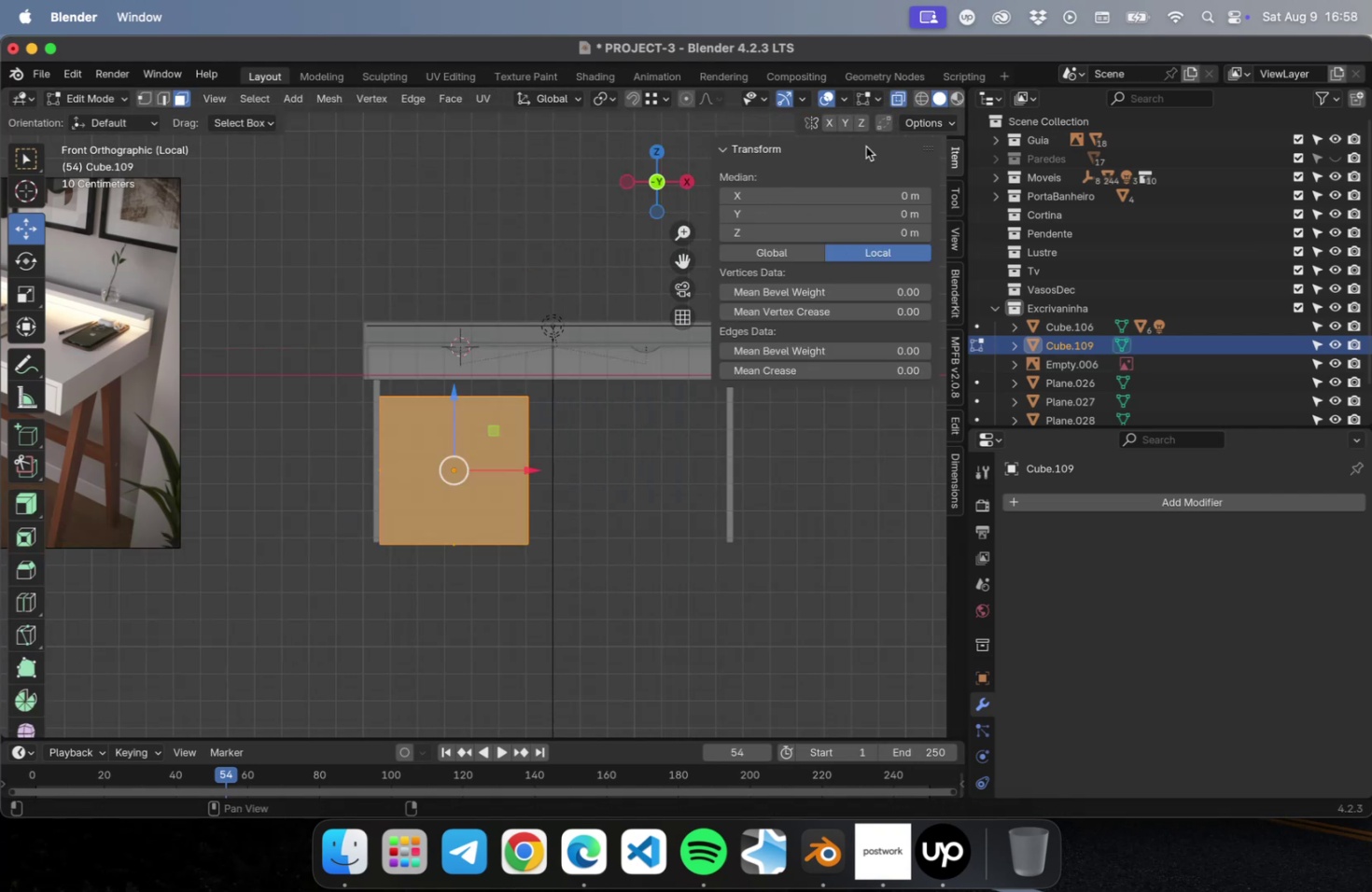 
left_click_drag(start_coordinate=[602, 656], to_coordinate=[251, 516])
 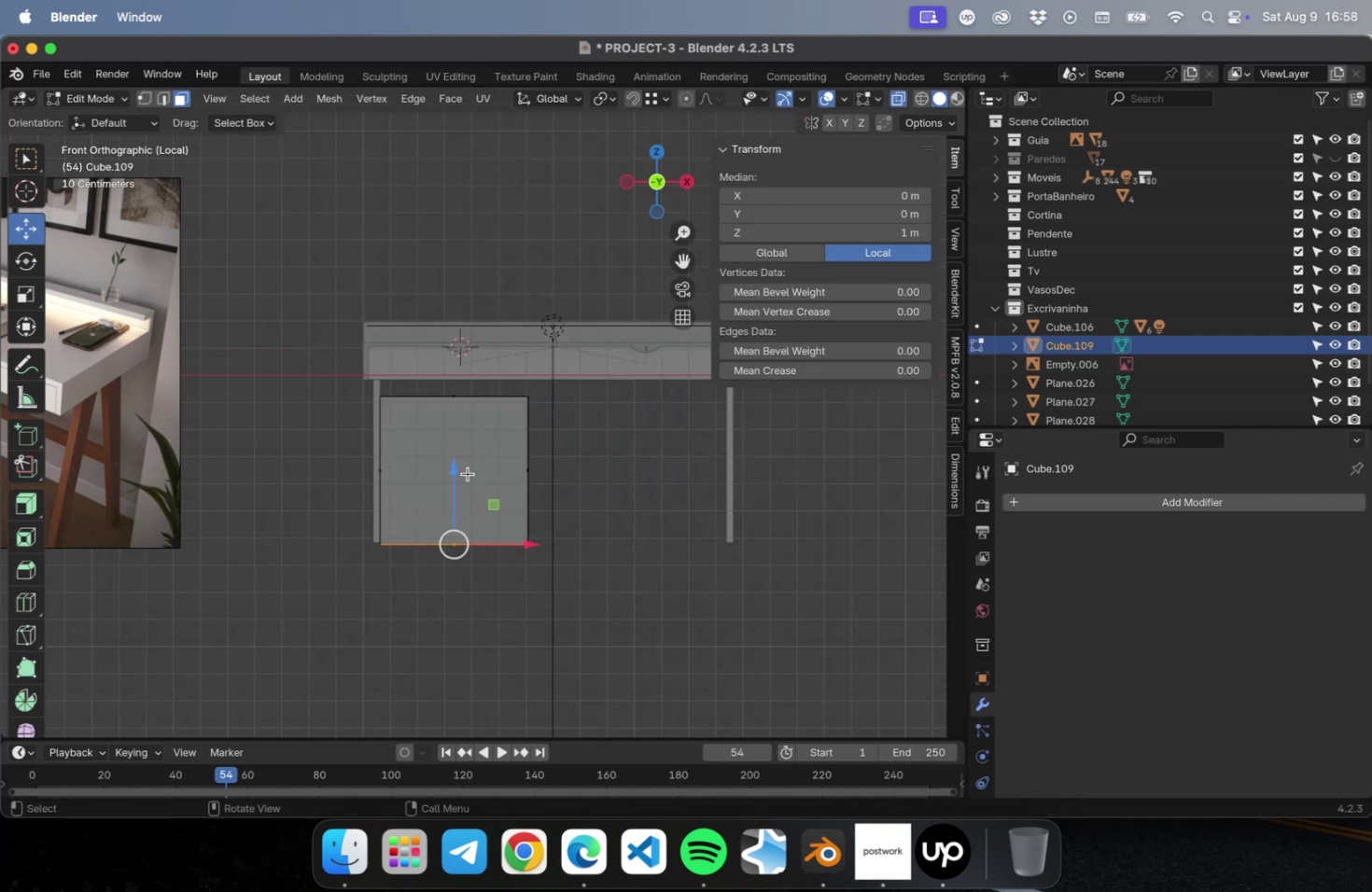 
left_click_drag(start_coordinate=[454, 476], to_coordinate=[445, 338])
 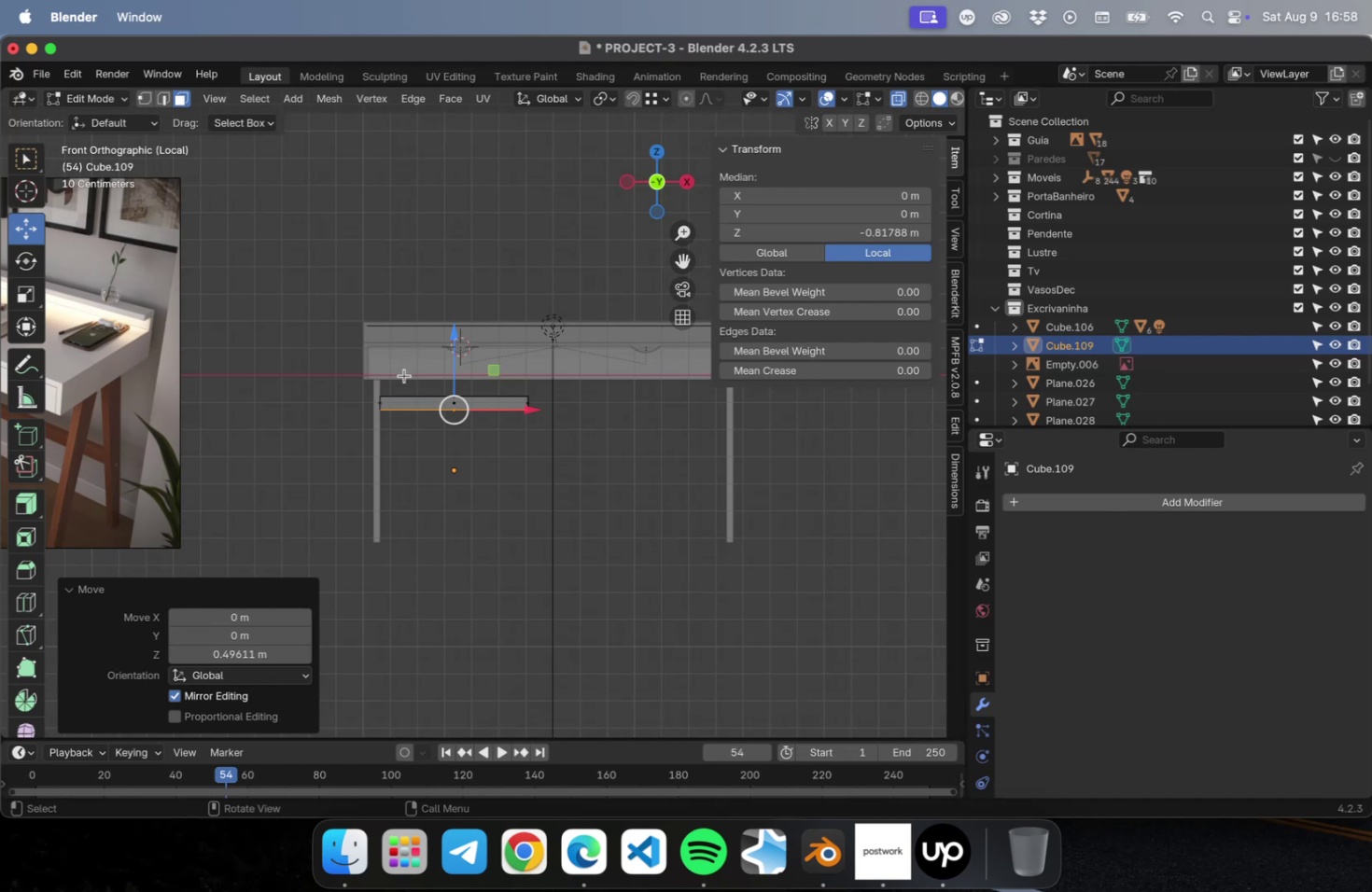 
left_click_drag(start_coordinate=[316, 371], to_coordinate=[620, 434])
 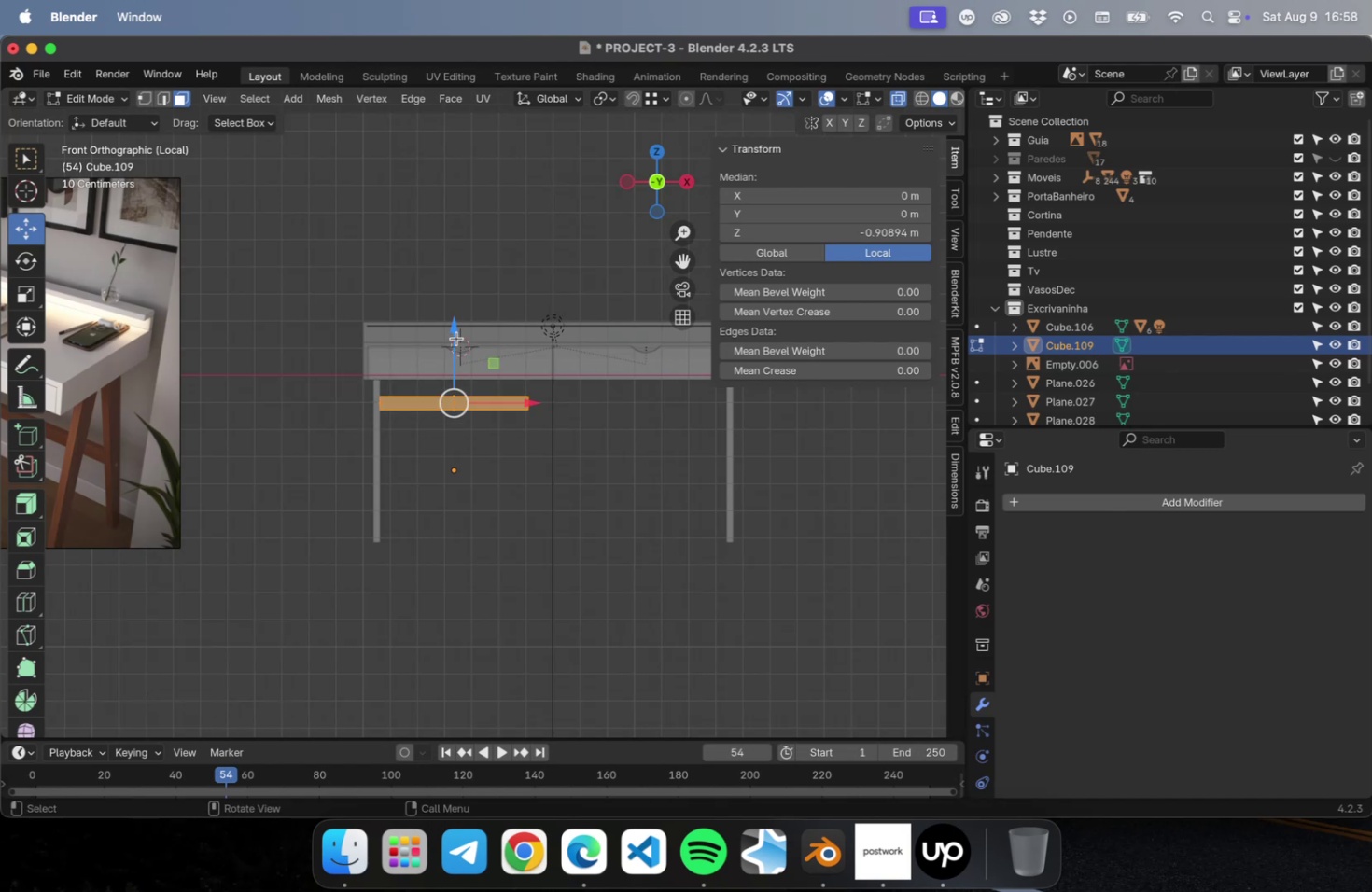 
left_click_drag(start_coordinate=[454, 328], to_coordinate=[448, 414])
 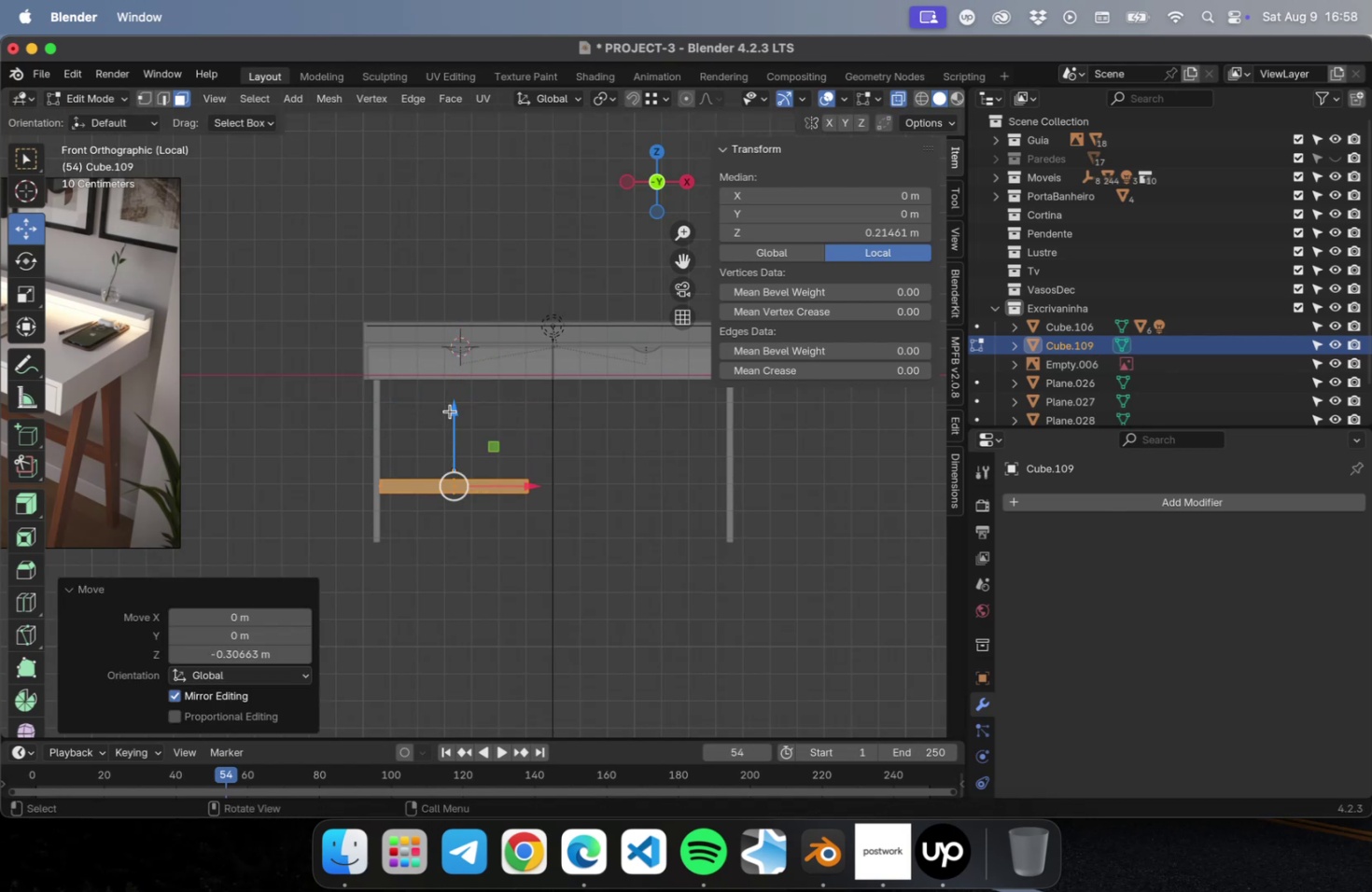 
left_click_drag(start_coordinate=[454, 411], to_coordinate=[453, 392])
 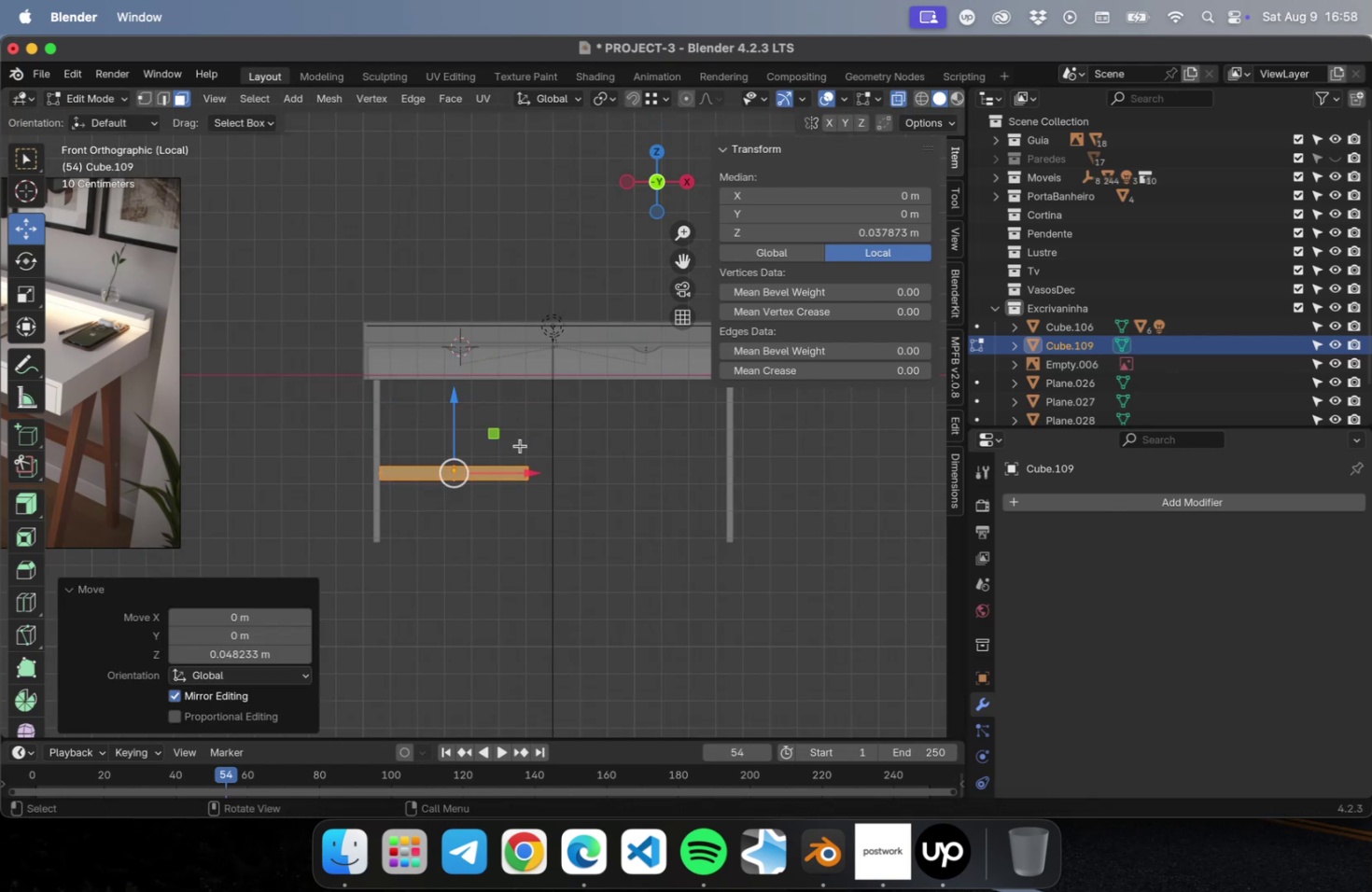 
left_click_drag(start_coordinate=[611, 523], to_coordinate=[490, 402])
 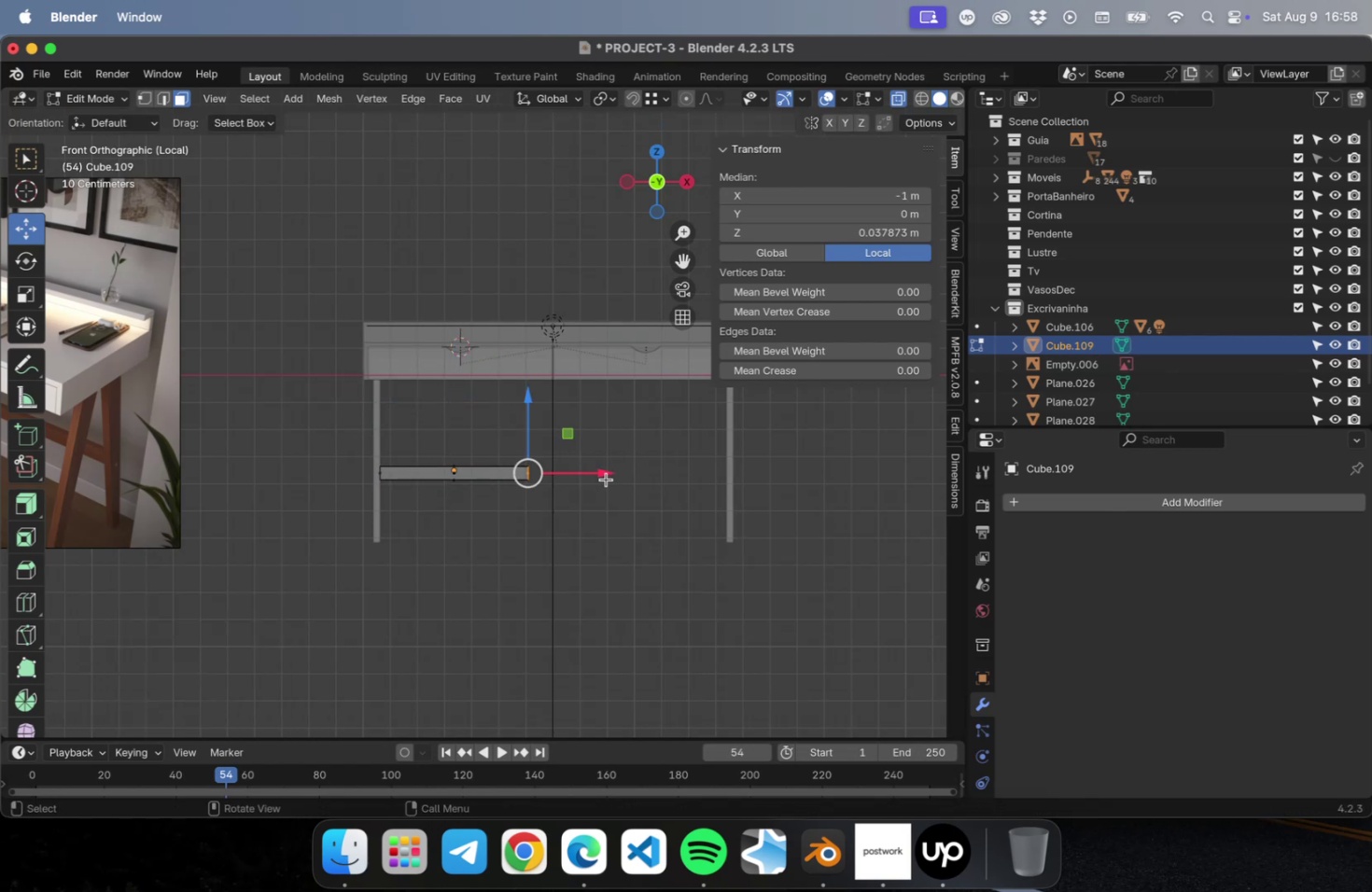 
left_click_drag(start_coordinate=[602, 473], to_coordinate=[805, 472])
 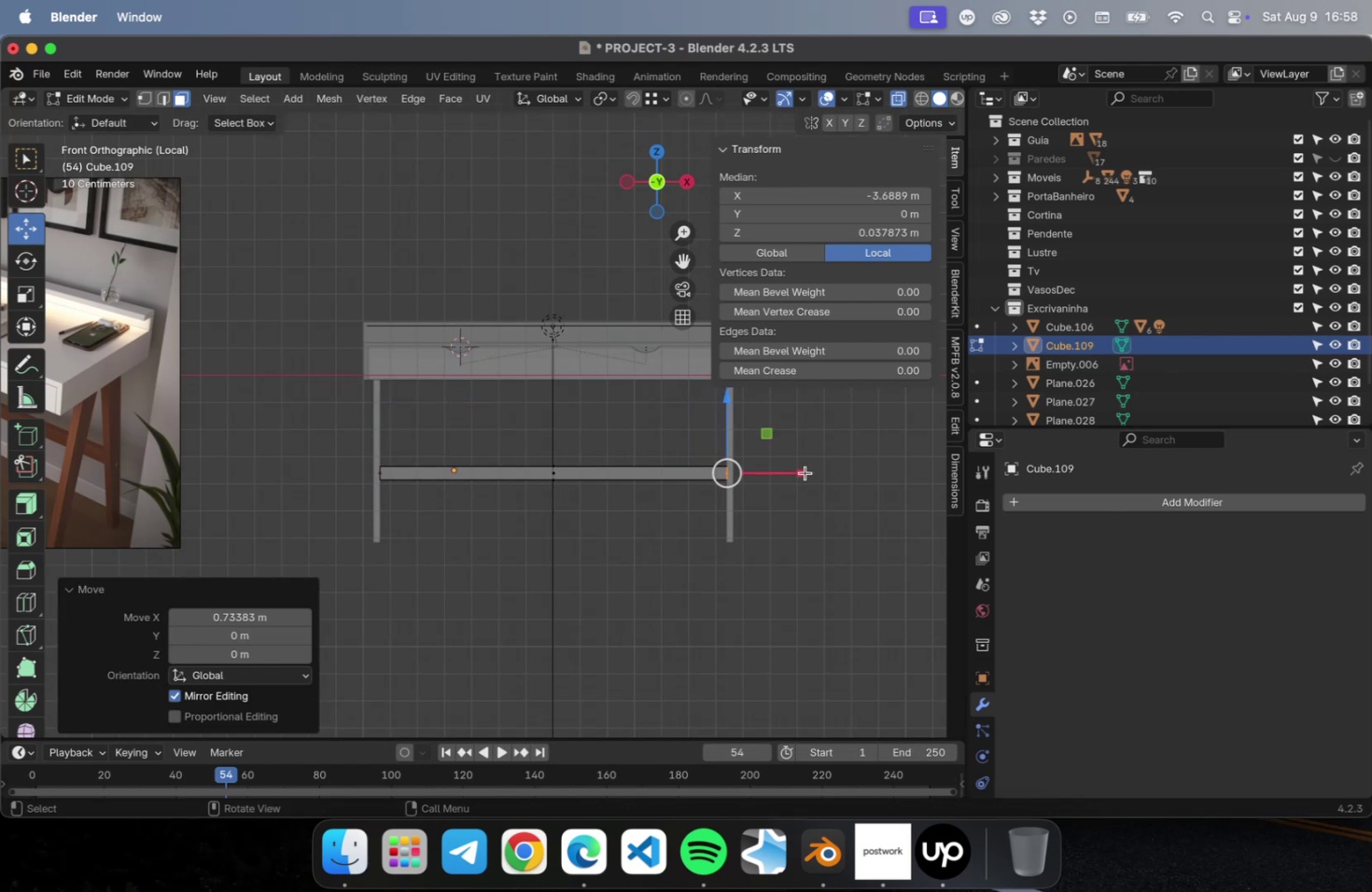 
key(NumLock)
 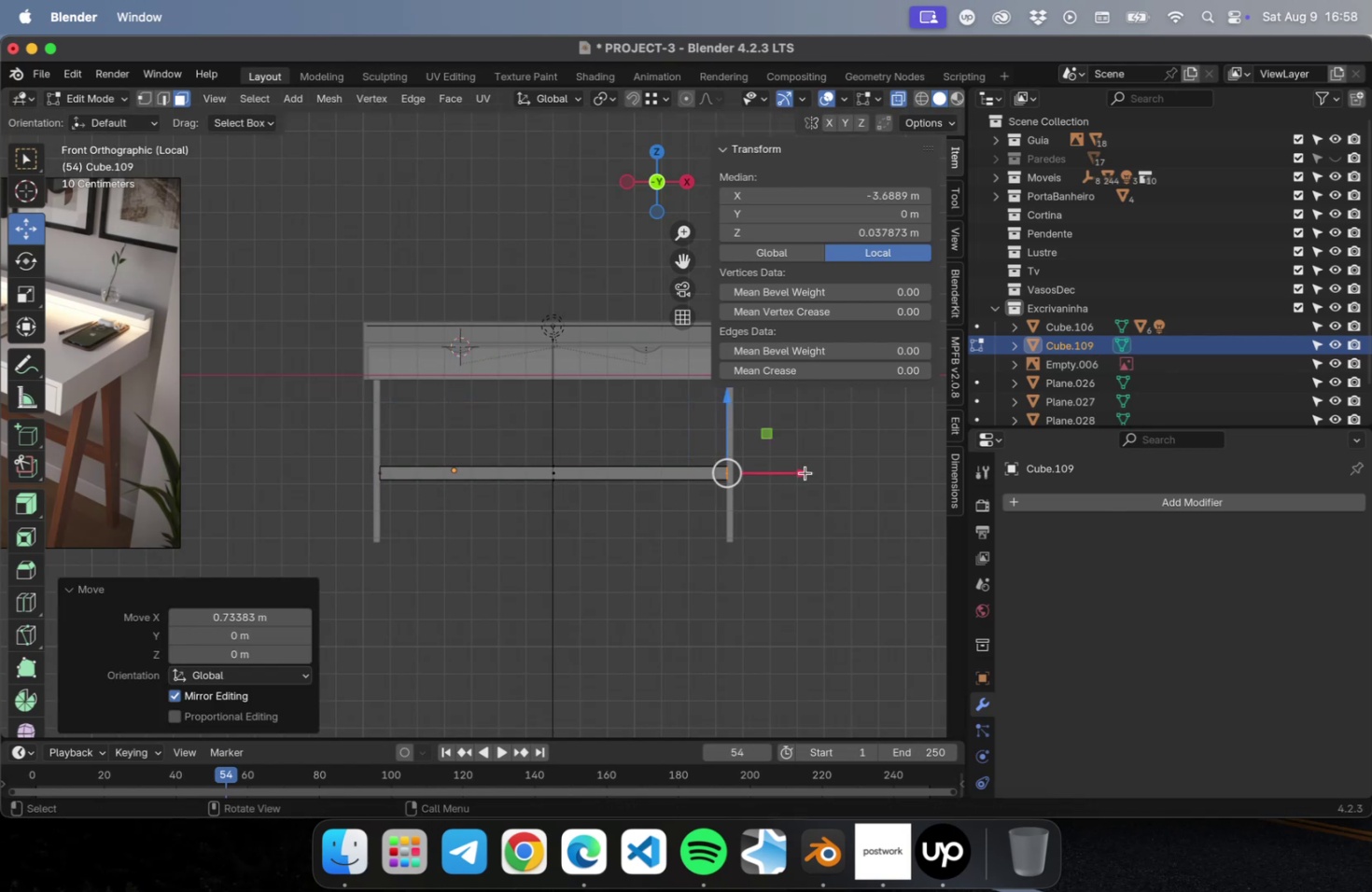 
key(NumpadDecimal)
 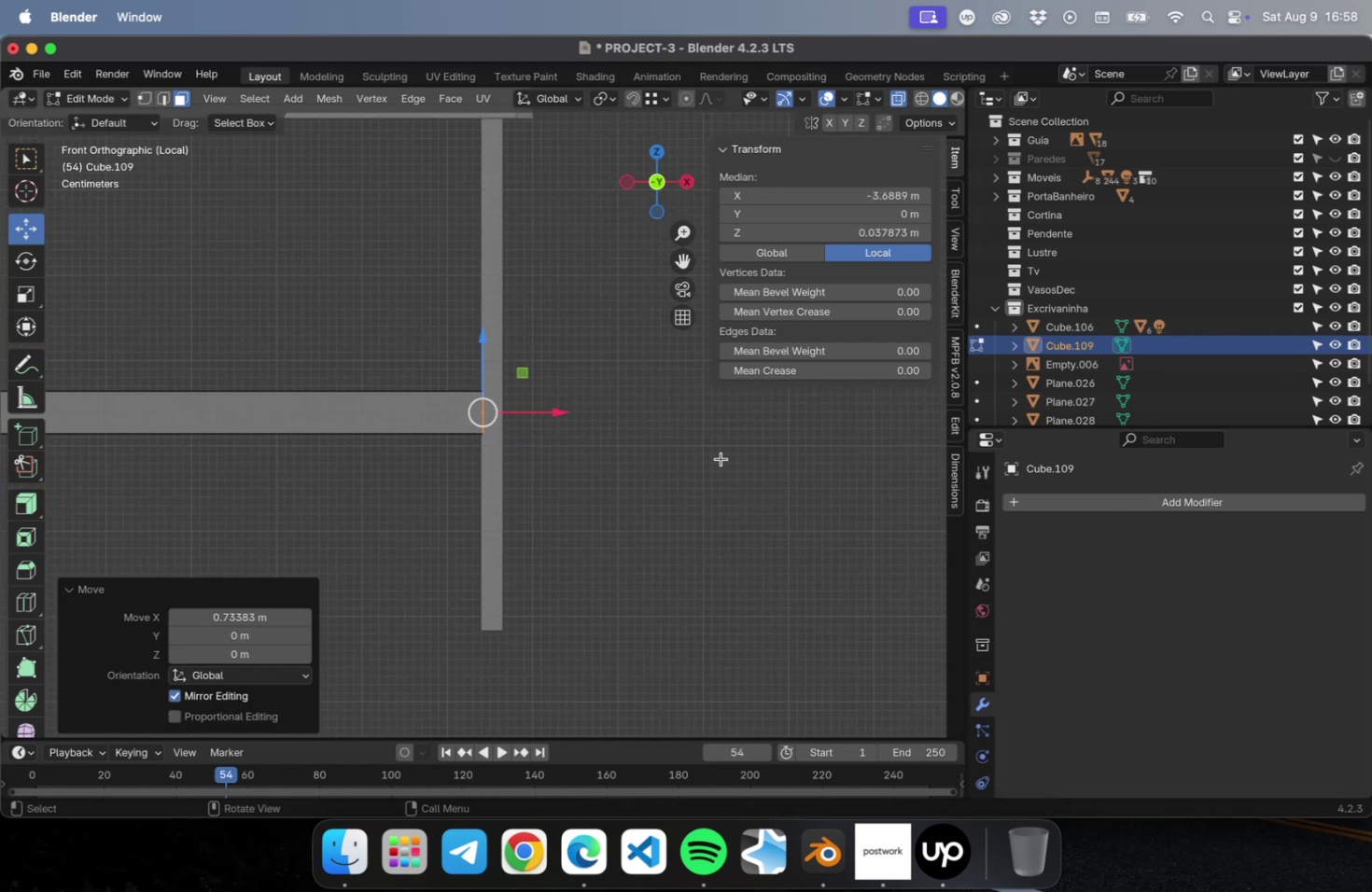 
scroll: coordinate [550, 413], scroll_direction: up, amount: 53.0
 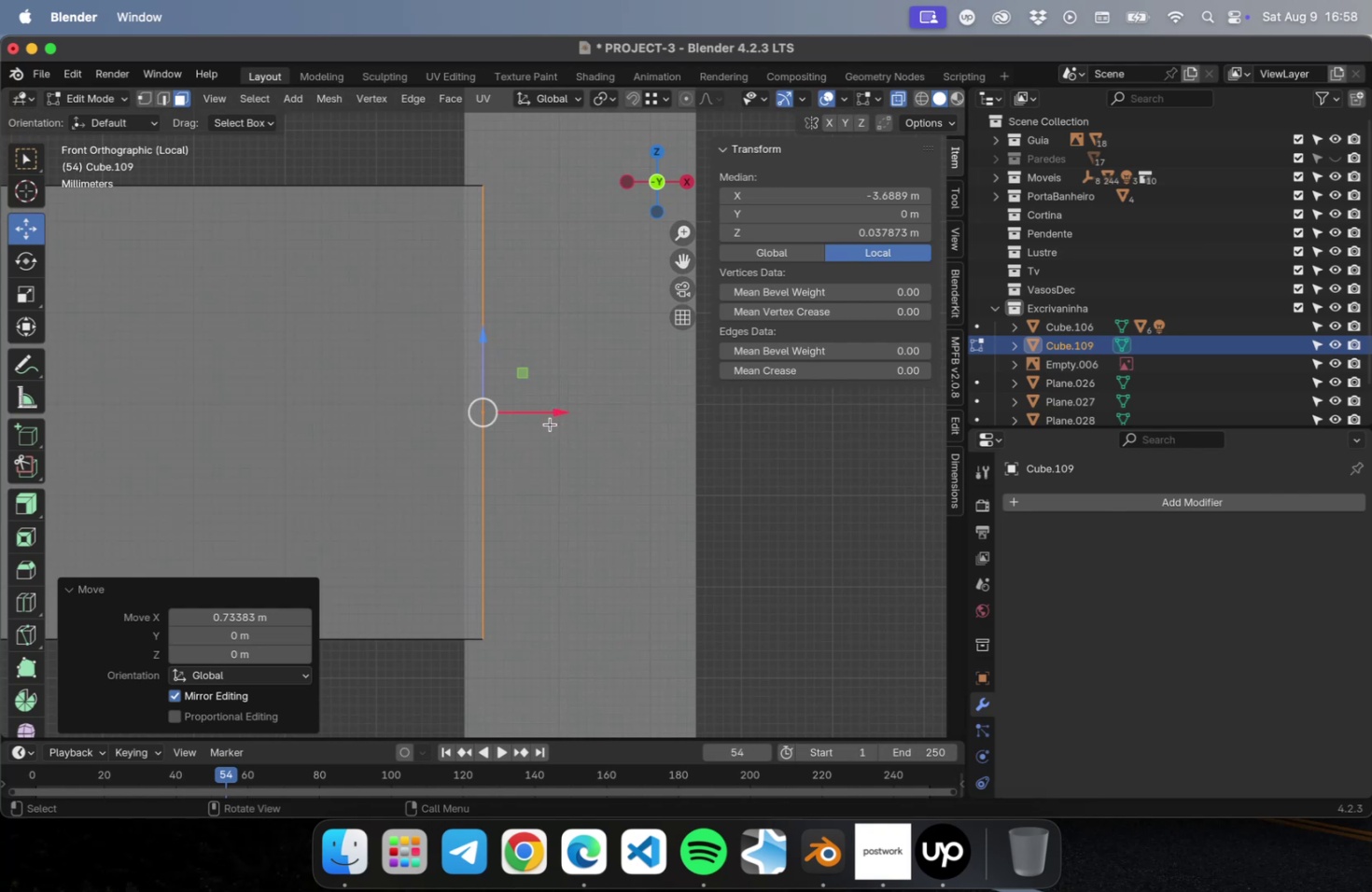 
left_click_drag(start_coordinate=[552, 409], to_coordinate=[528, 415])
 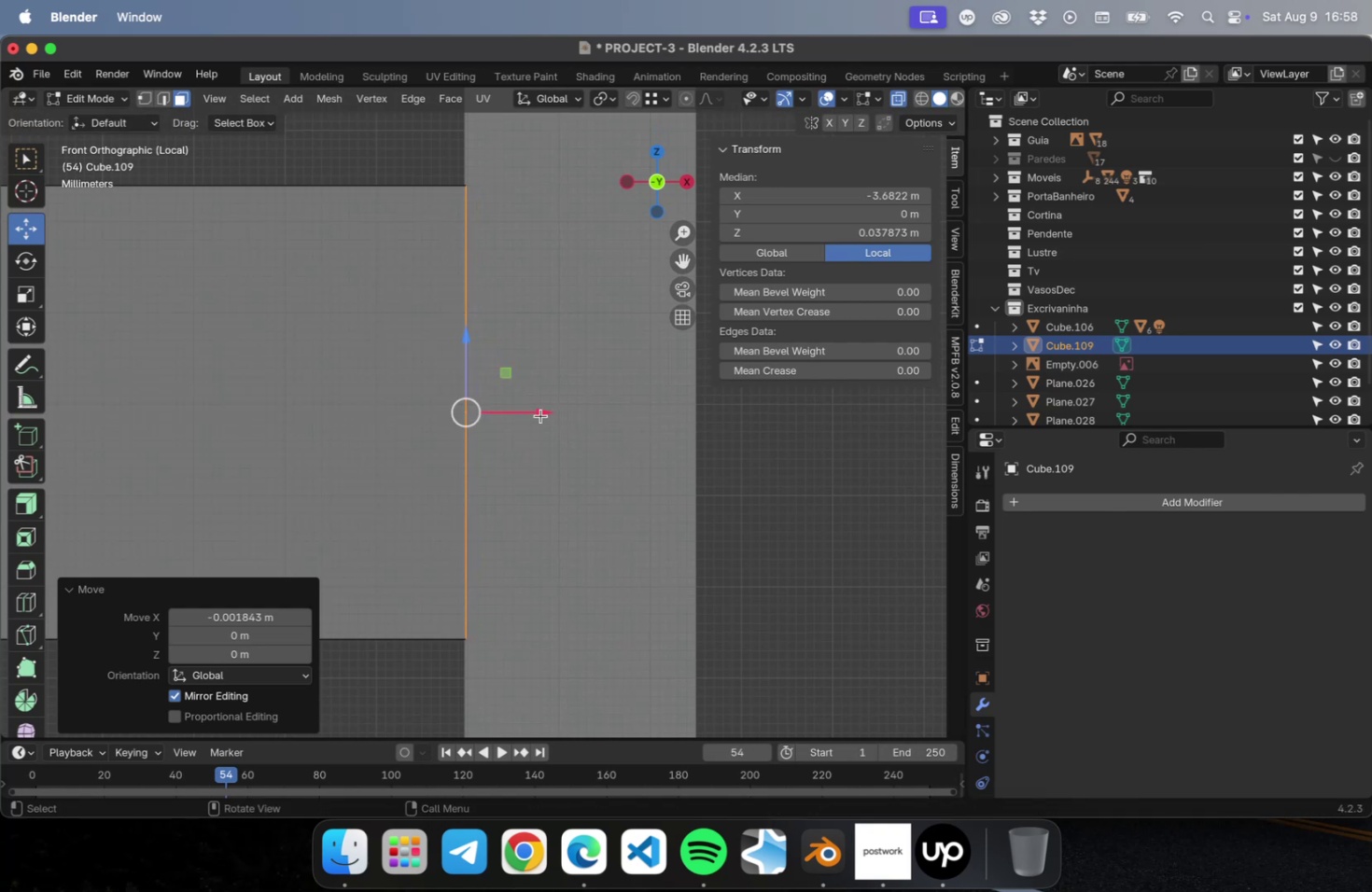 
scroll: coordinate [713, 483], scroll_direction: down, amount: 87.0
 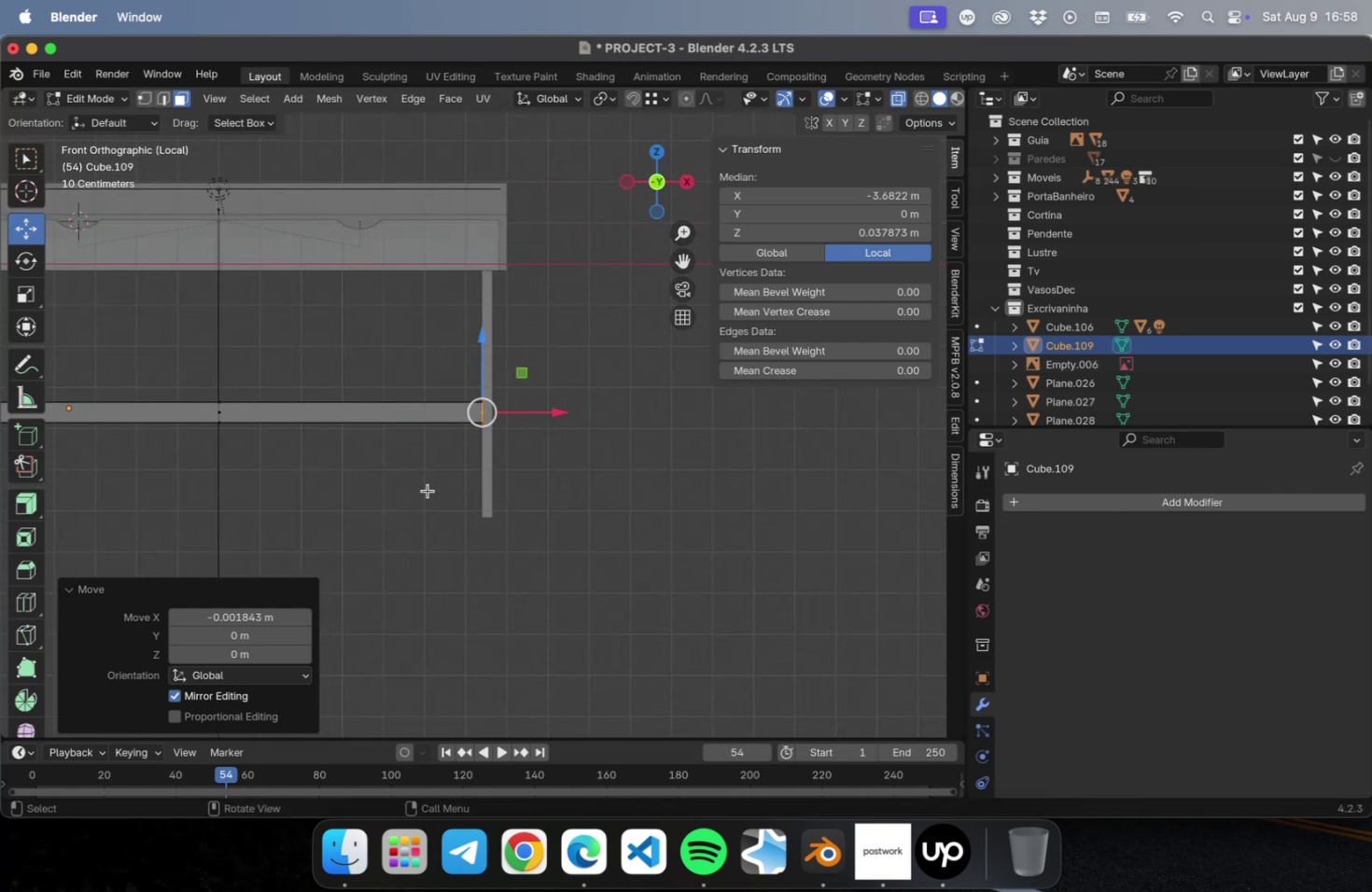 
hold_key(key=ShiftLeft, duration=0.54)
 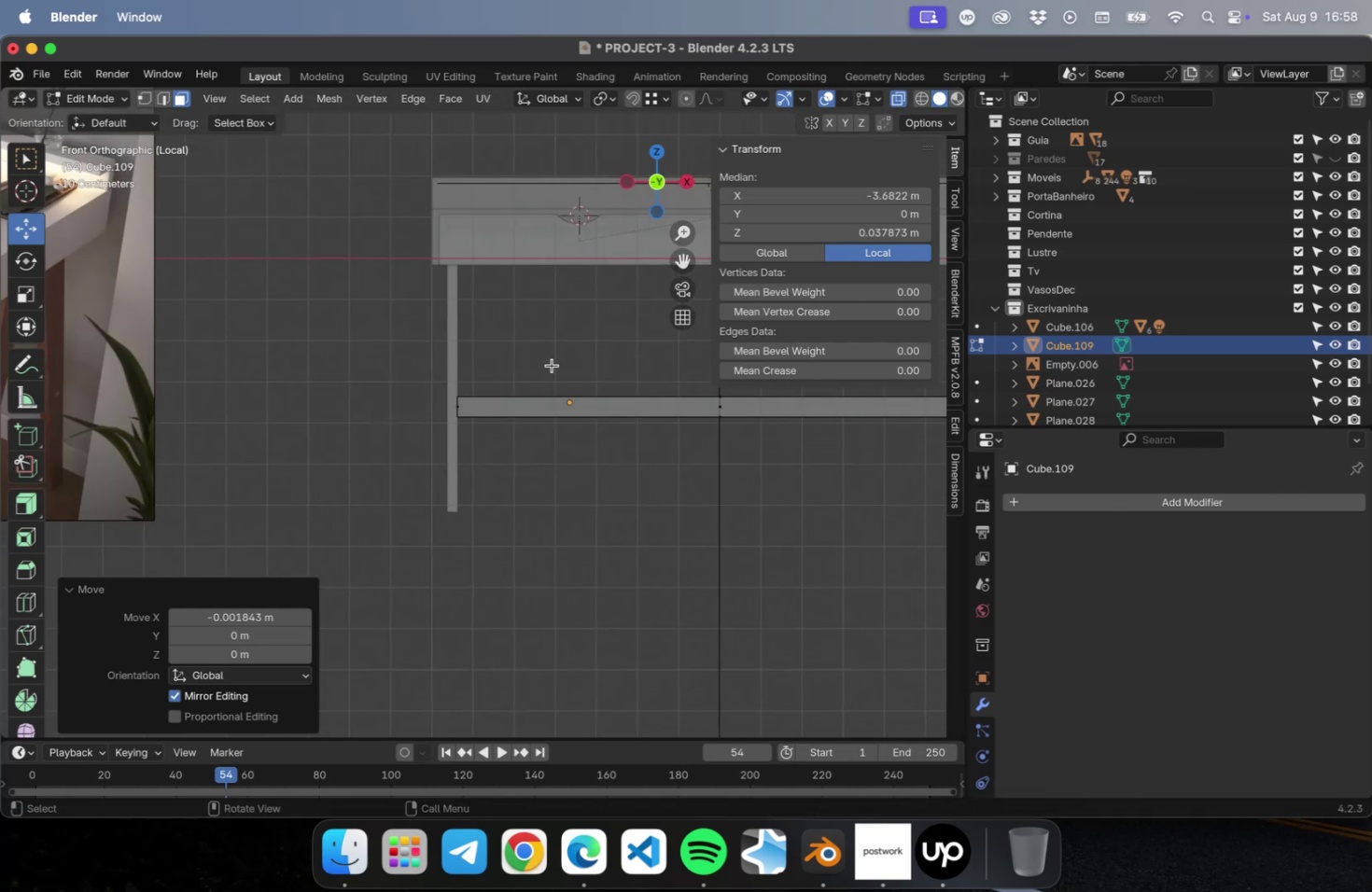 
left_click_drag(start_coordinate=[511, 343], to_coordinate=[369, 514])
 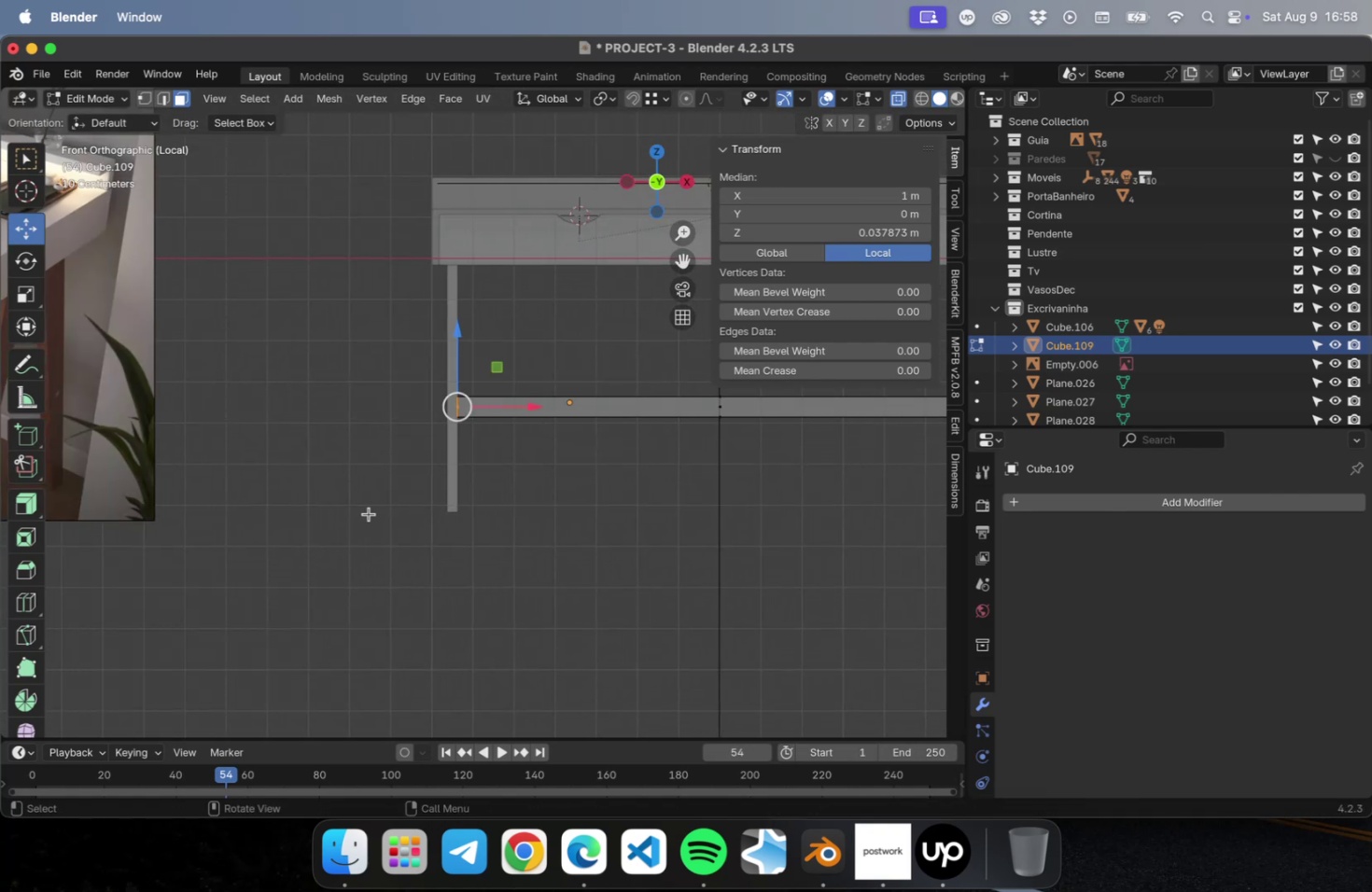 
key(NumLock)
 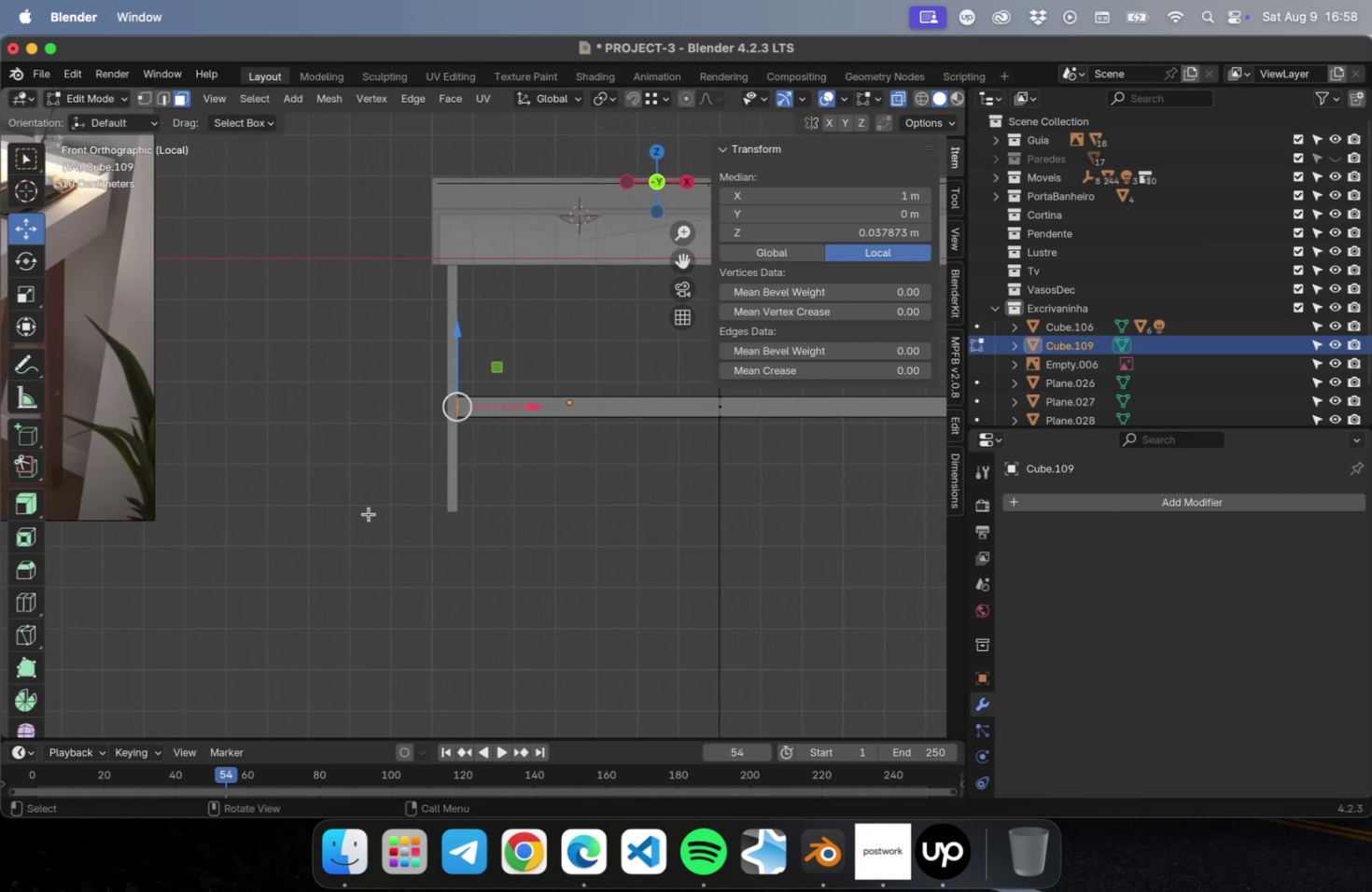 
key(NumpadDecimal)
 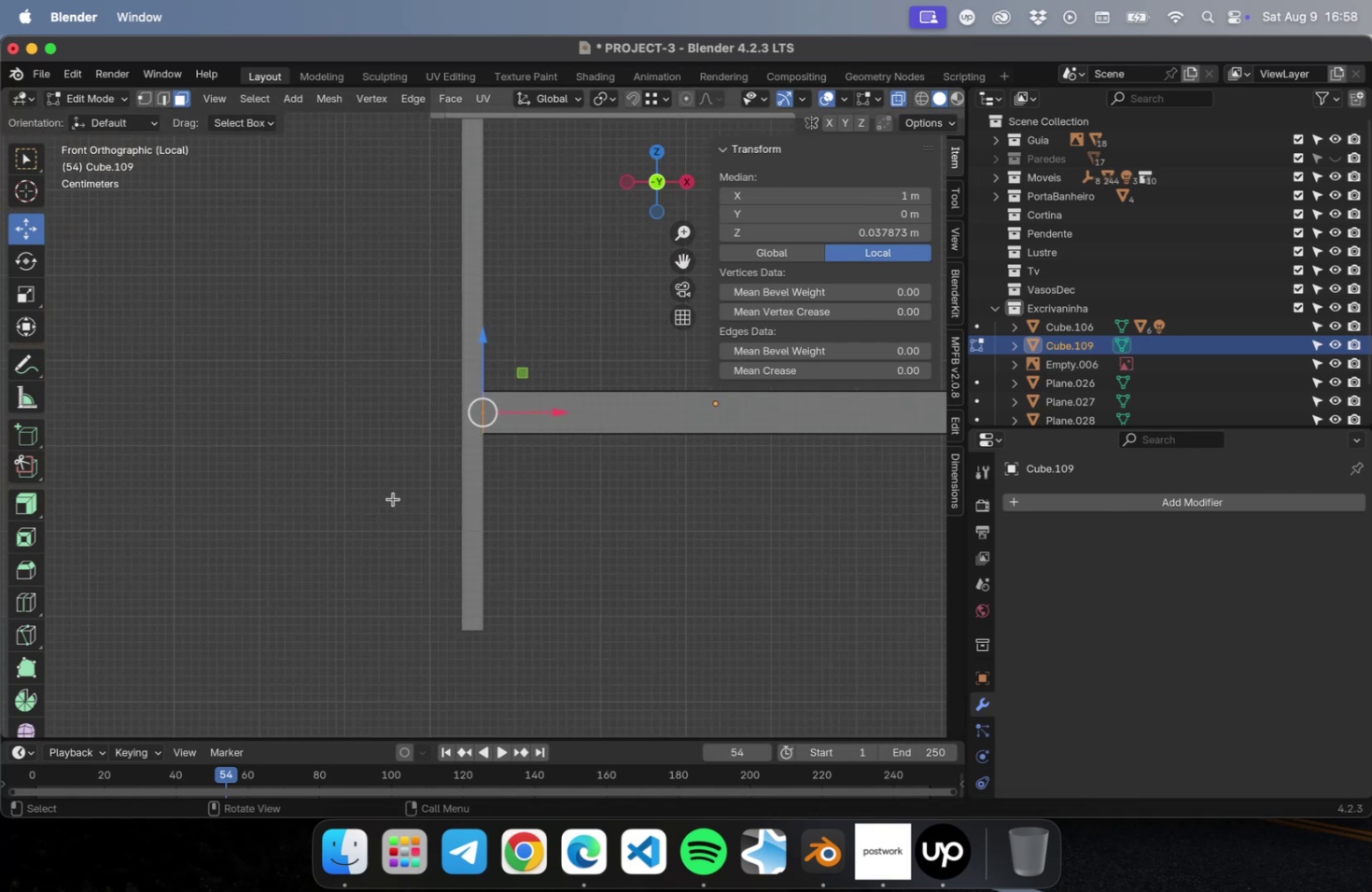 
scroll: coordinate [517, 441], scroll_direction: up, amount: 47.0
 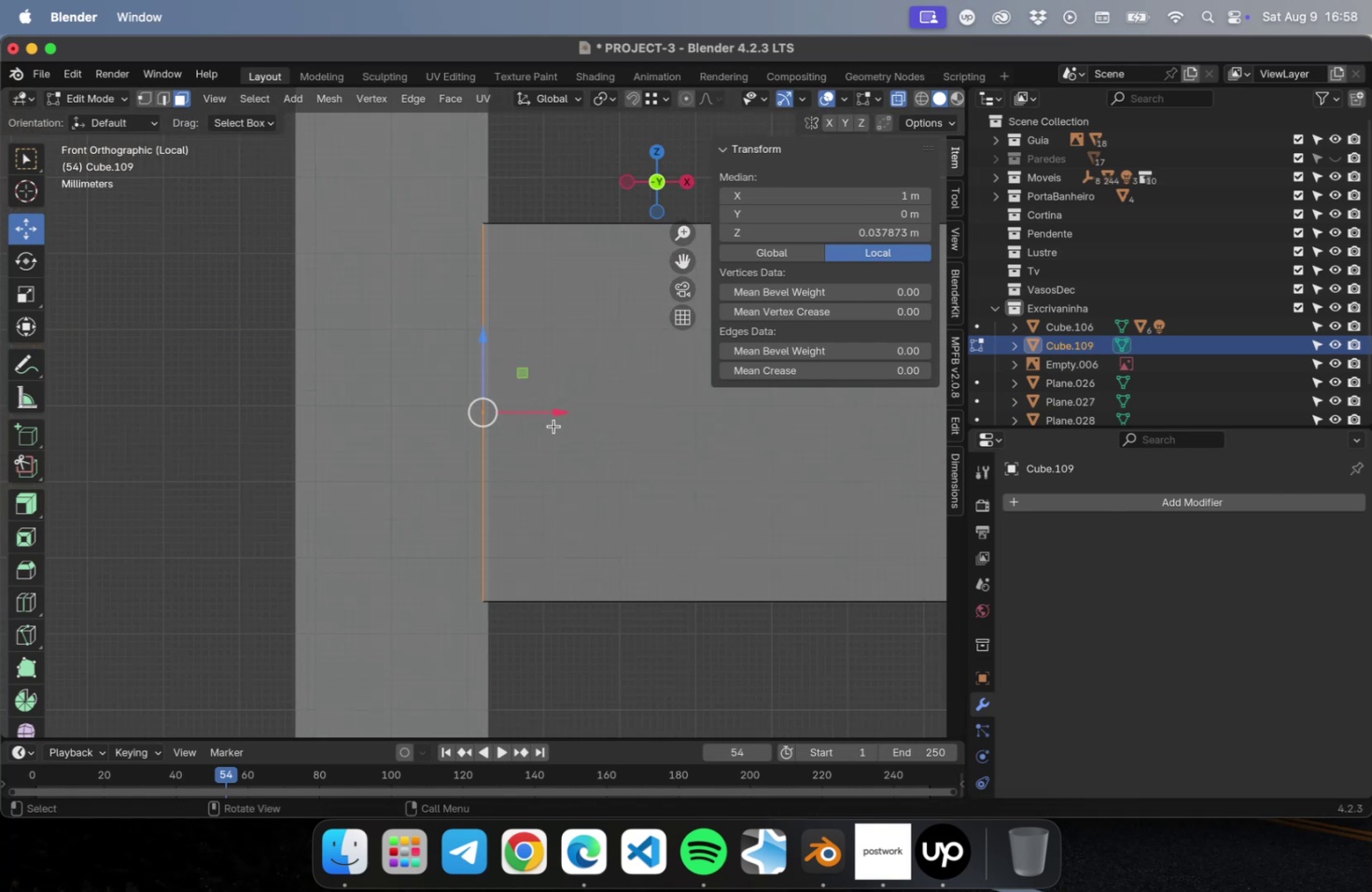 
left_click_drag(start_coordinate=[552, 415], to_coordinate=[561, 413])
 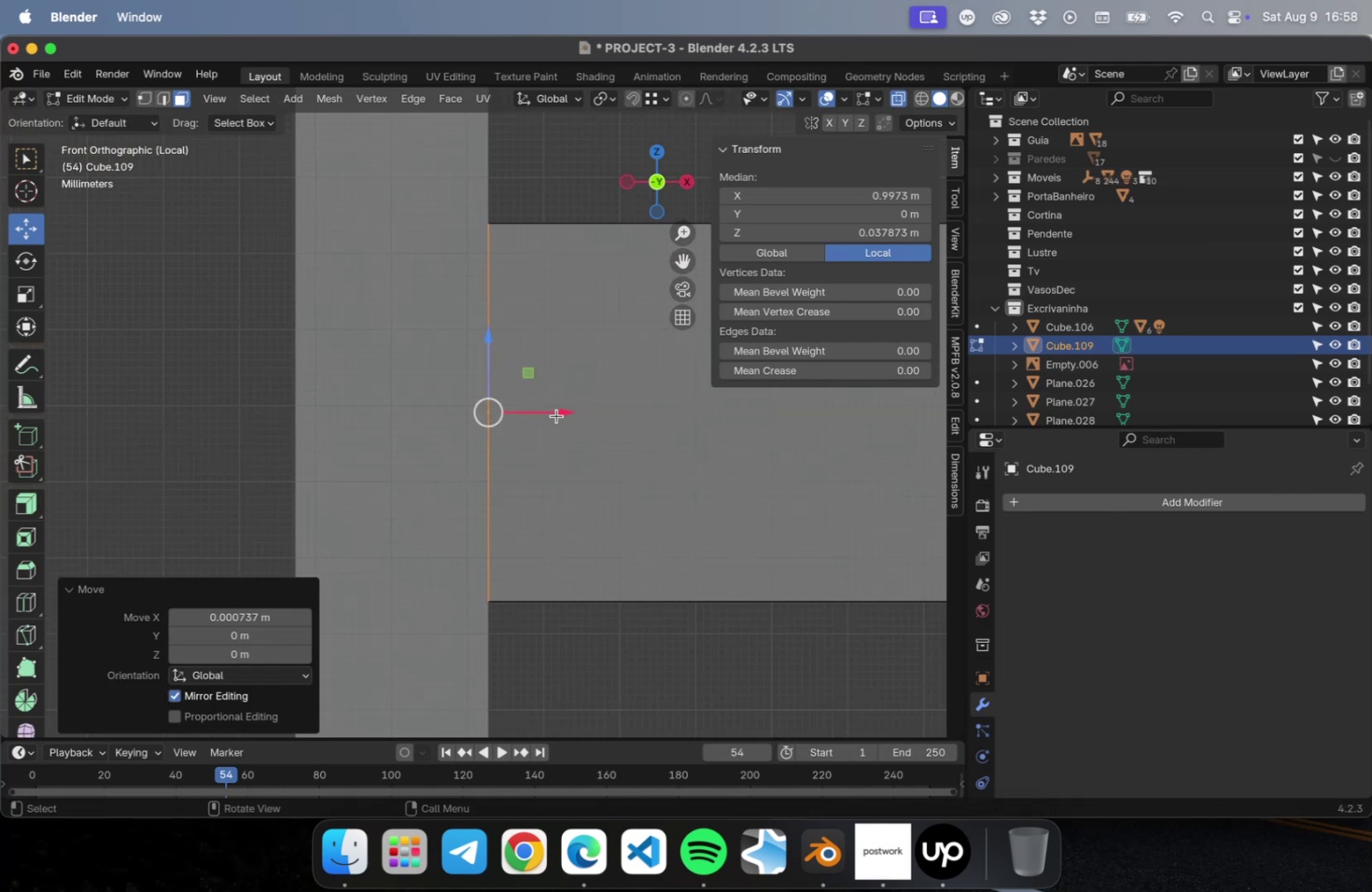 
scroll: coordinate [484, 464], scroll_direction: down, amount: 75.0
 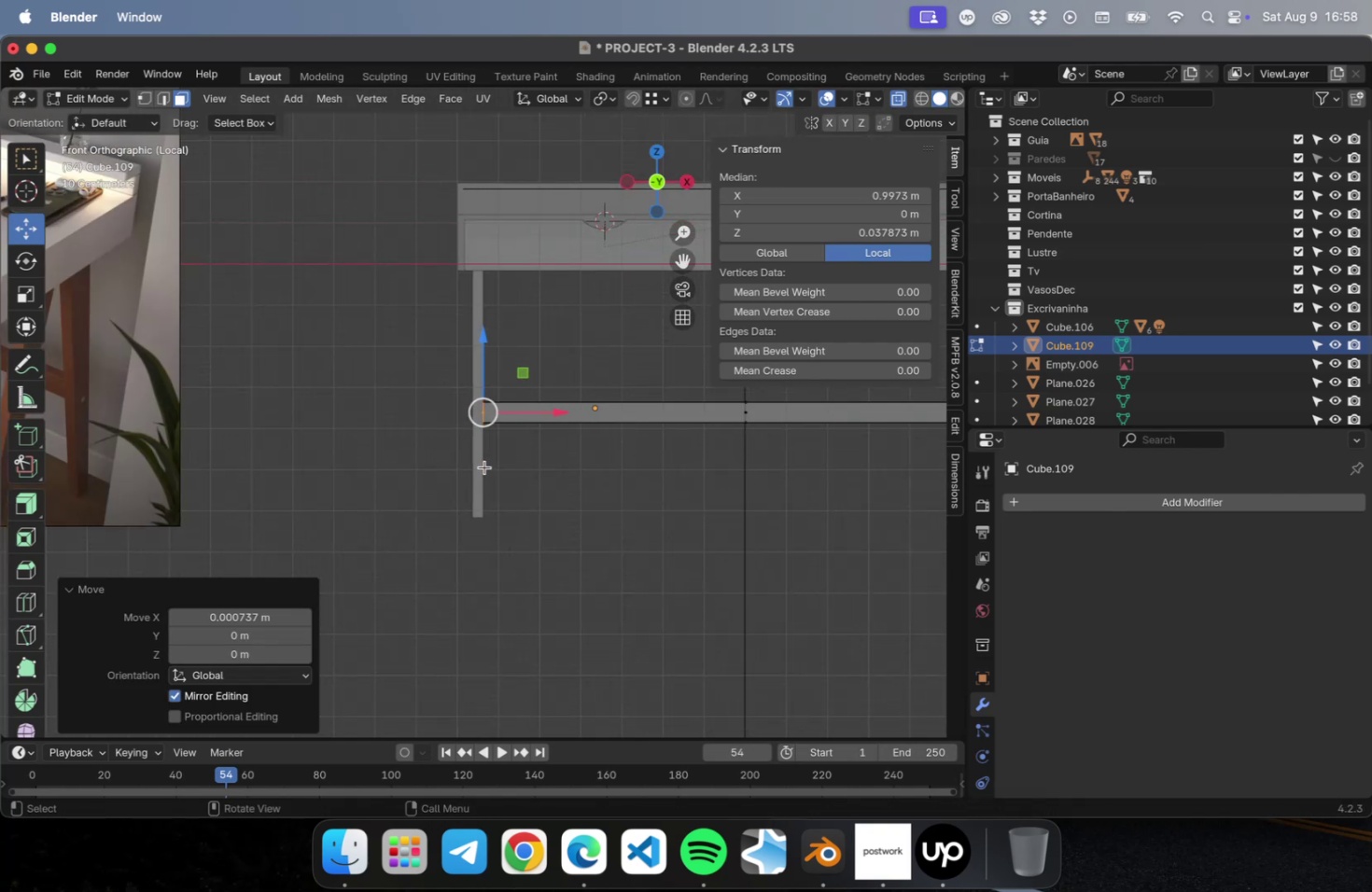 
key(NumLock)
 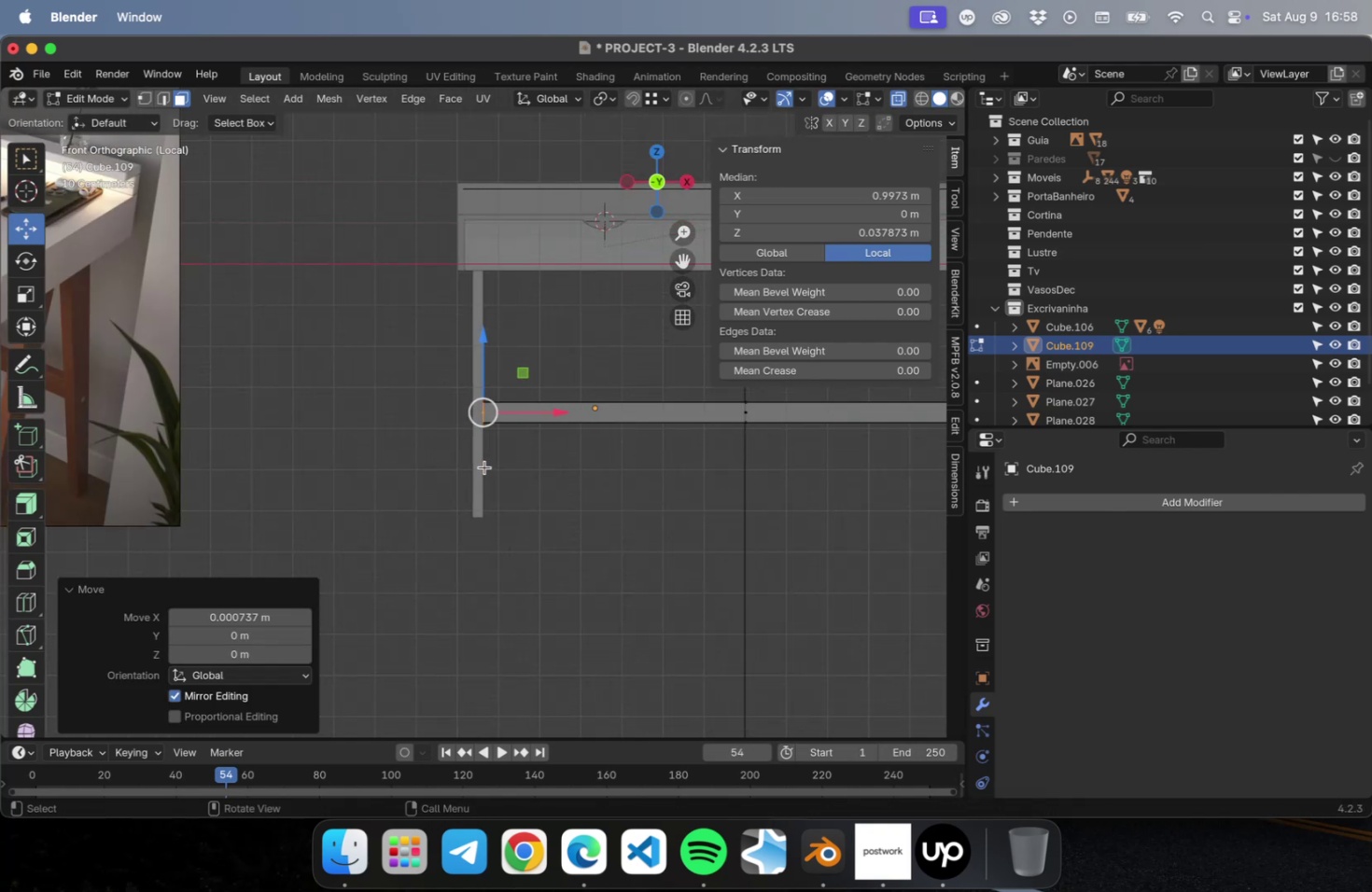 
key(Numpad3)
 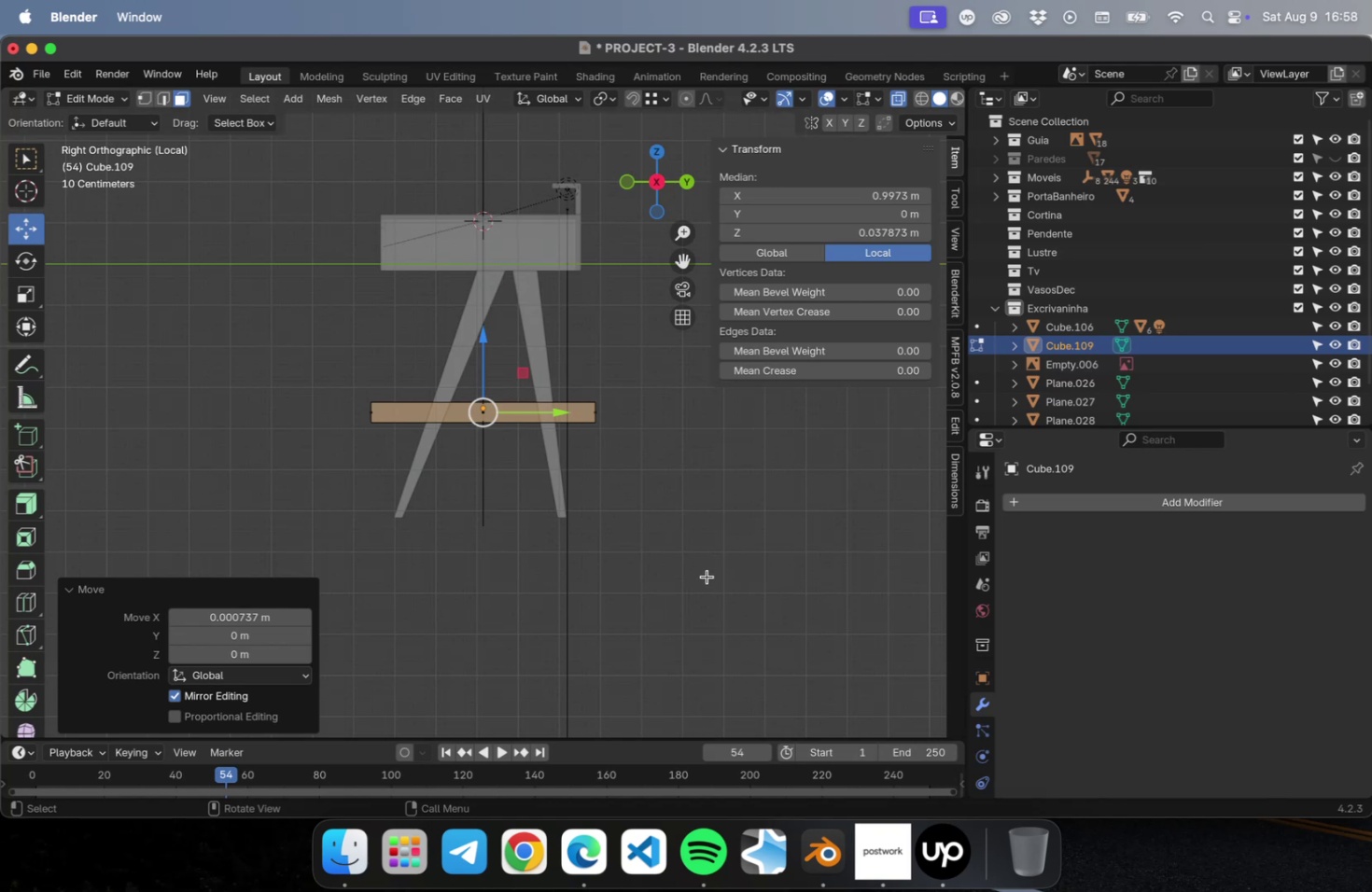 
left_click_drag(start_coordinate=[705, 570], to_coordinate=[569, 353])
 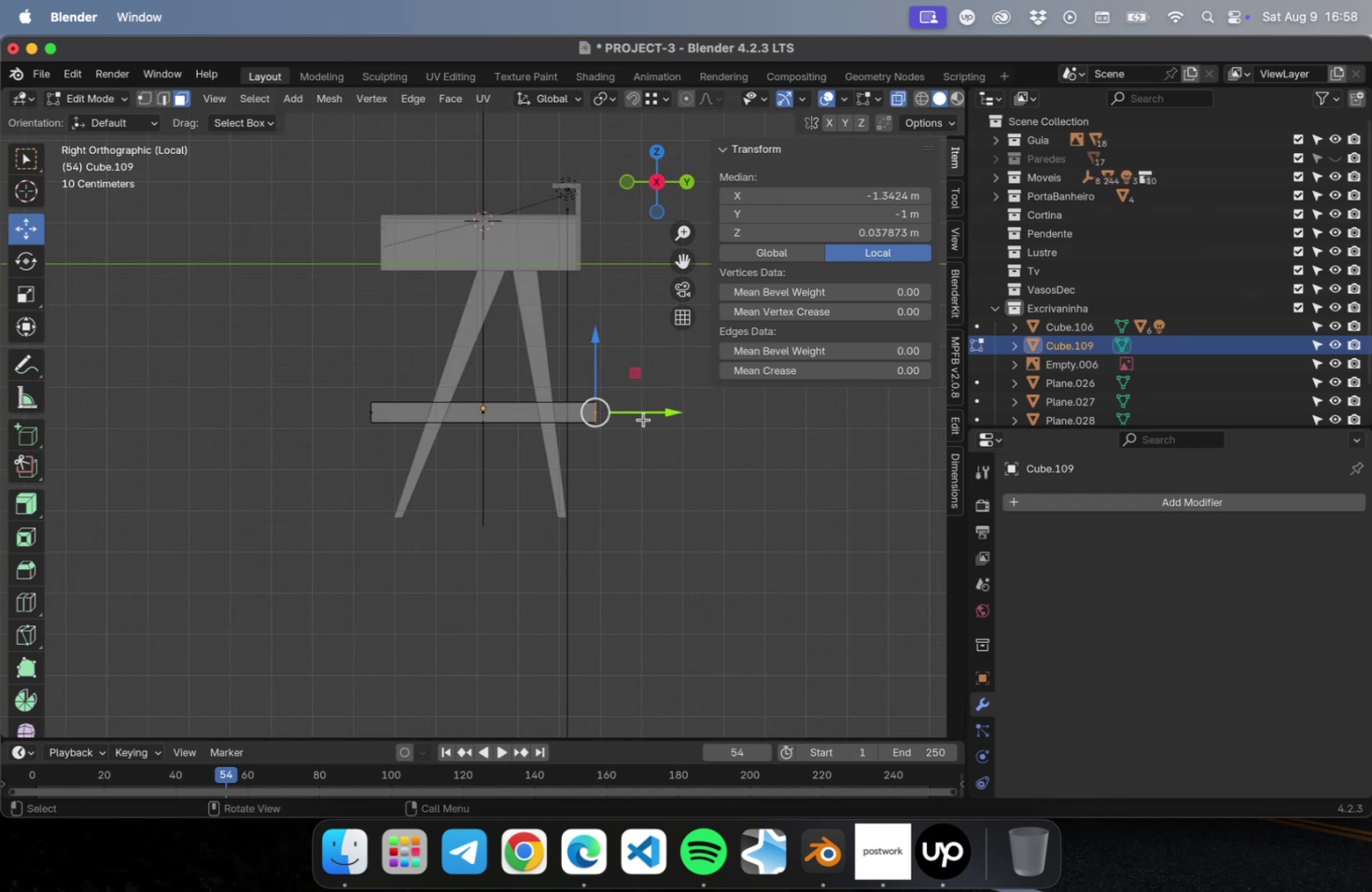 
left_click_drag(start_coordinate=[665, 411], to_coordinate=[613, 412])
 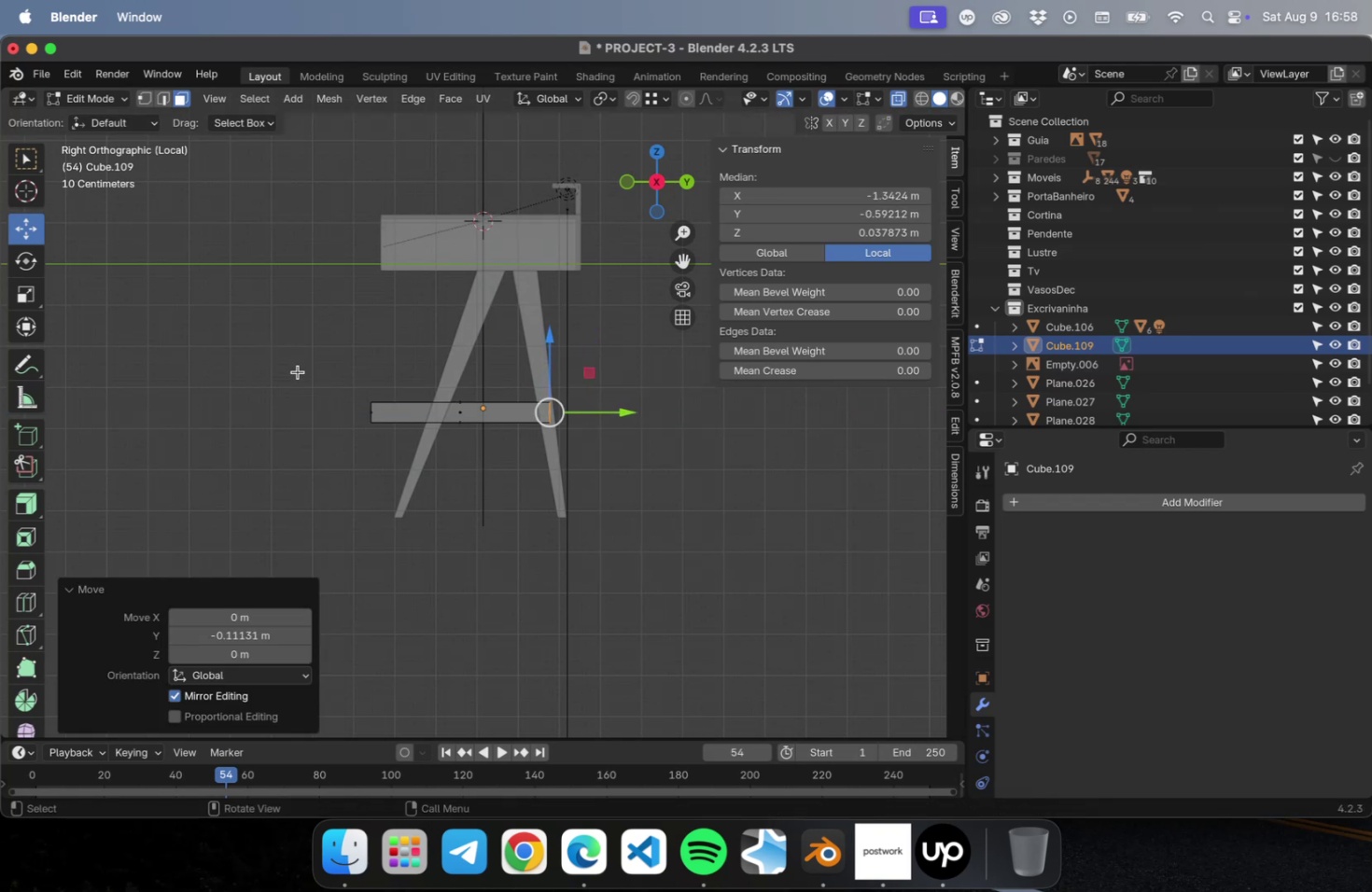 
left_click_drag(start_coordinate=[286, 370], to_coordinate=[418, 467])
 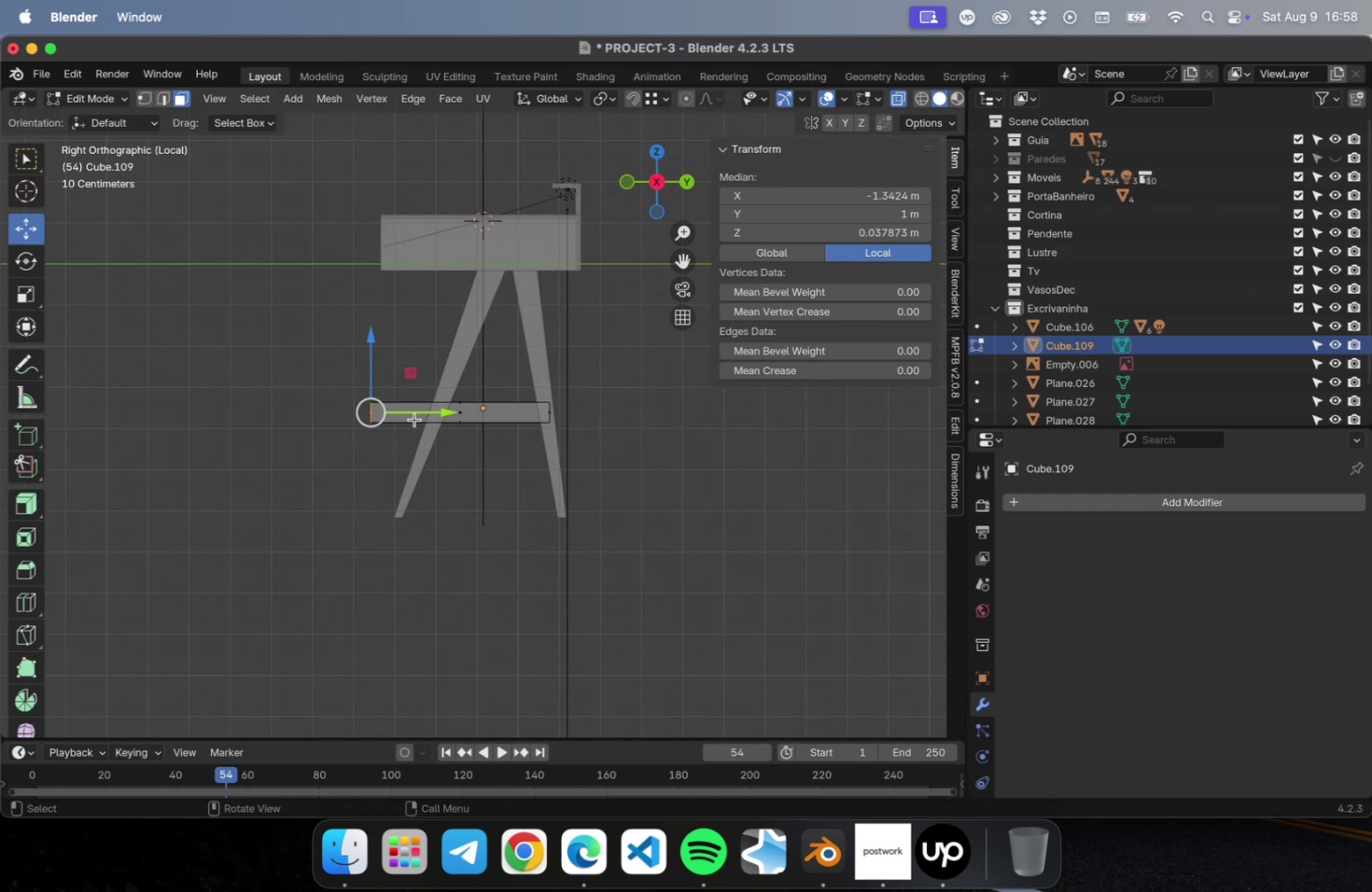 
left_click_drag(start_coordinate=[435, 413], to_coordinate=[609, 413])
 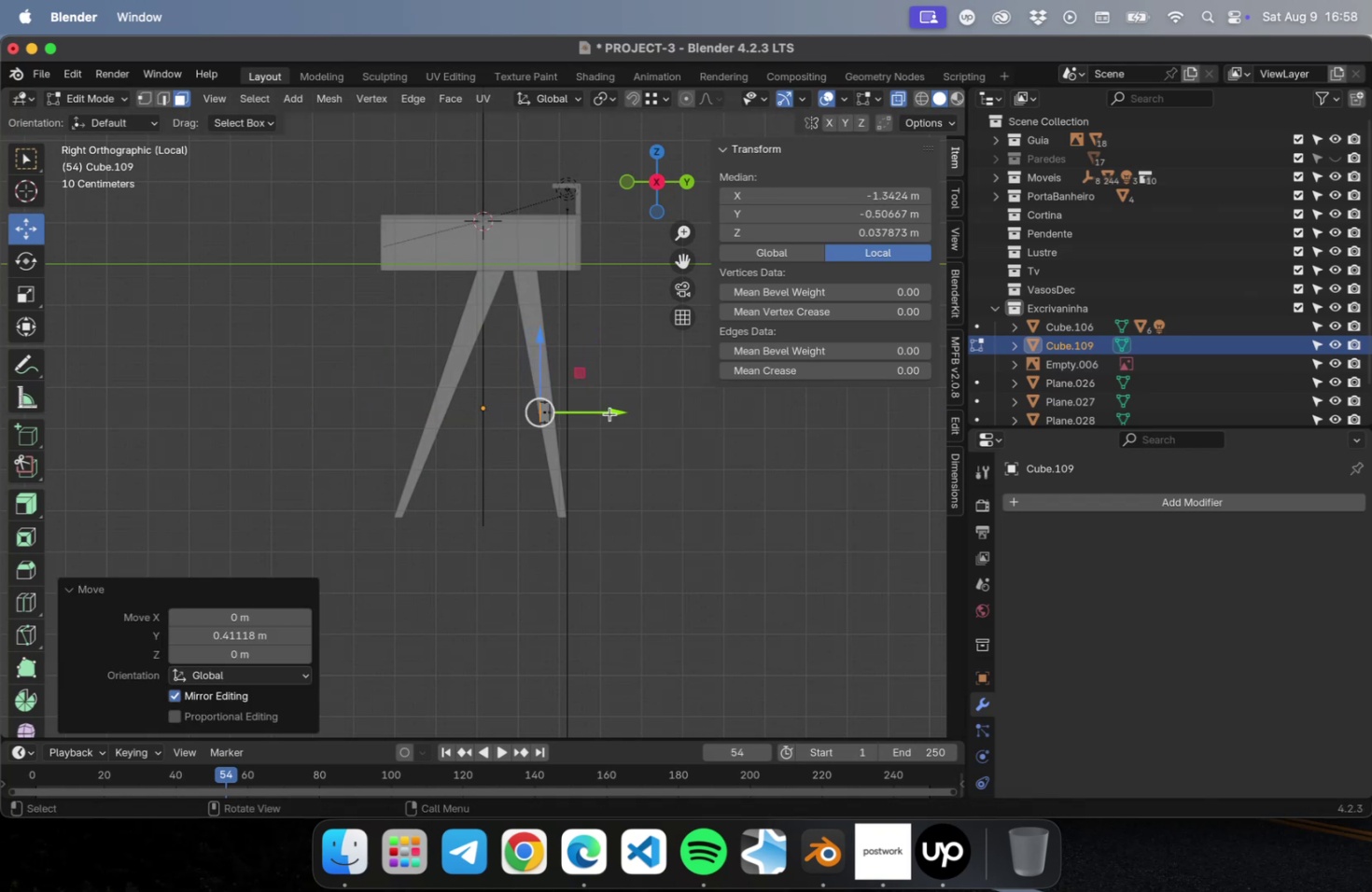 
key(NumLock)
 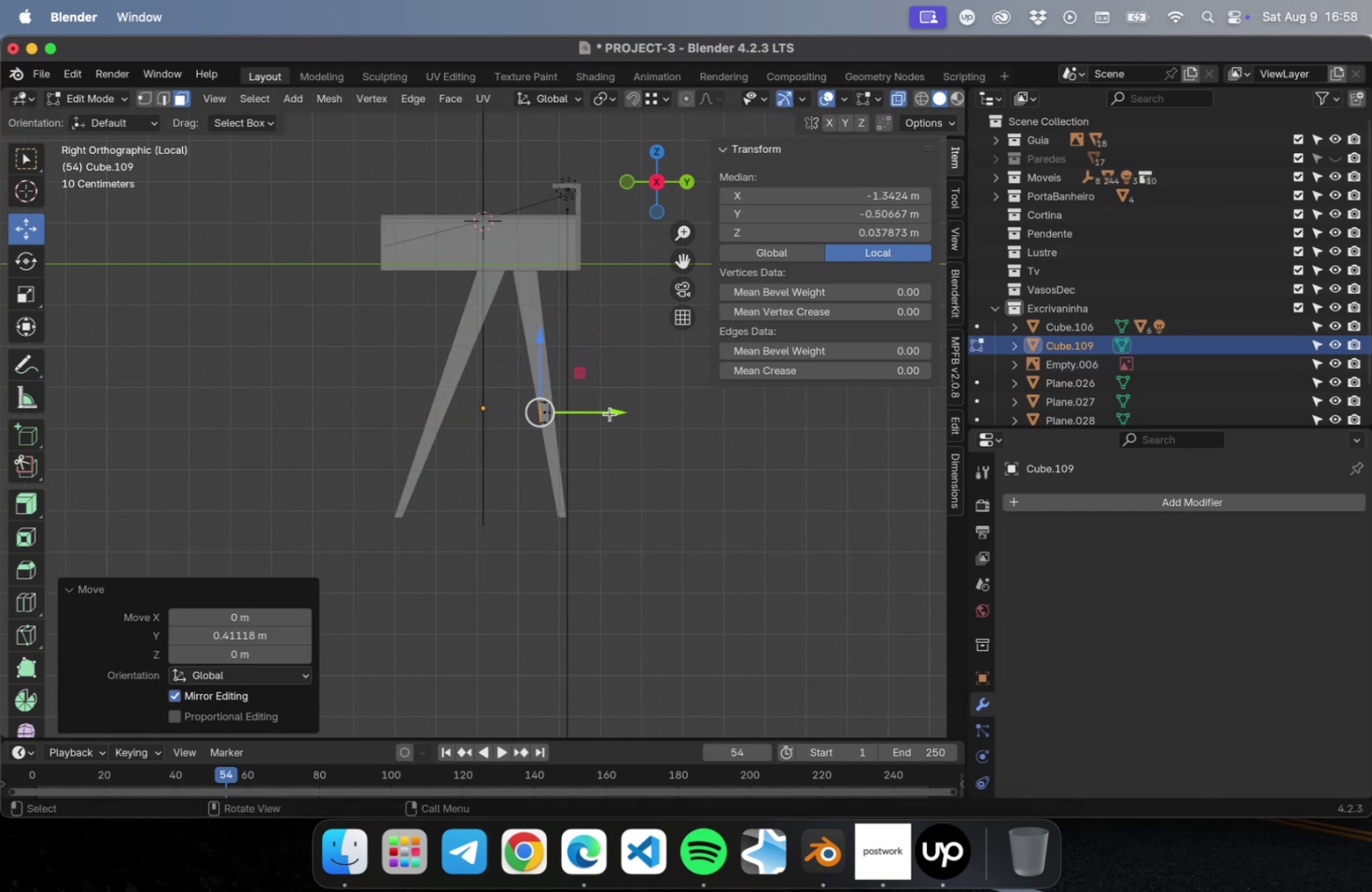 
key(NumpadDecimal)
 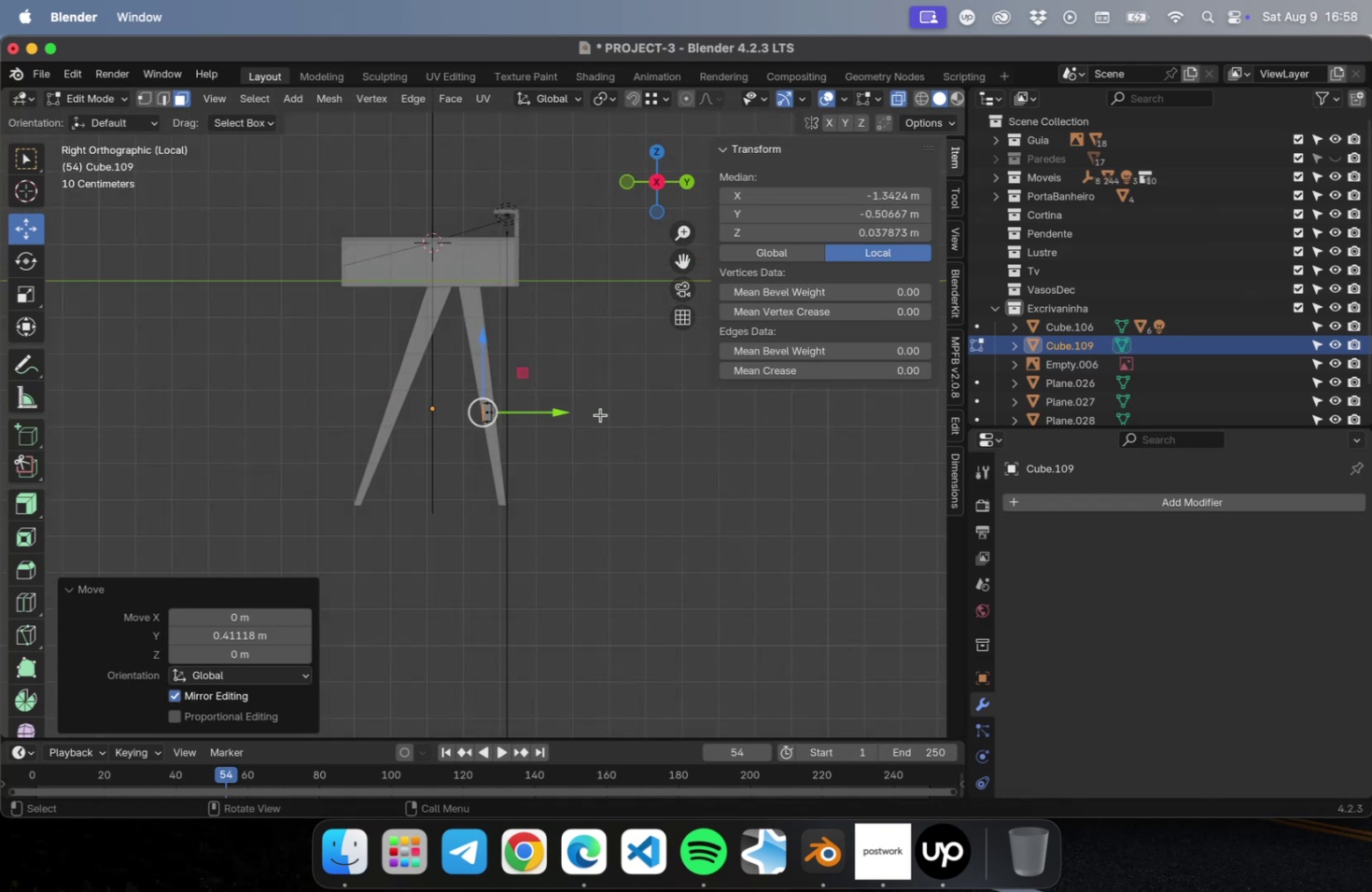 
scroll: coordinate [557, 427], scroll_direction: up, amount: 61.0
 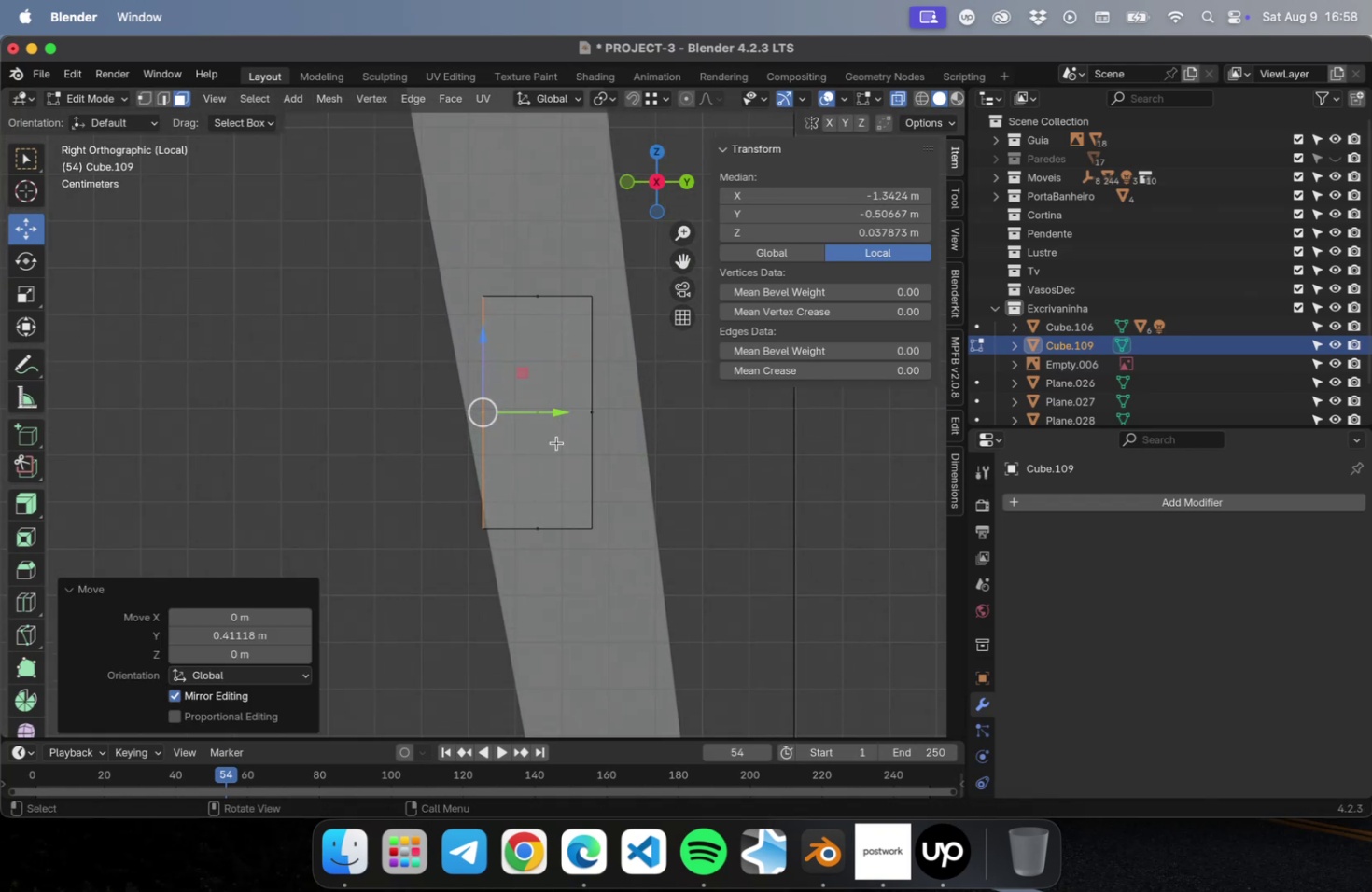 
hold_key(key=ShiftLeft, duration=0.45)
 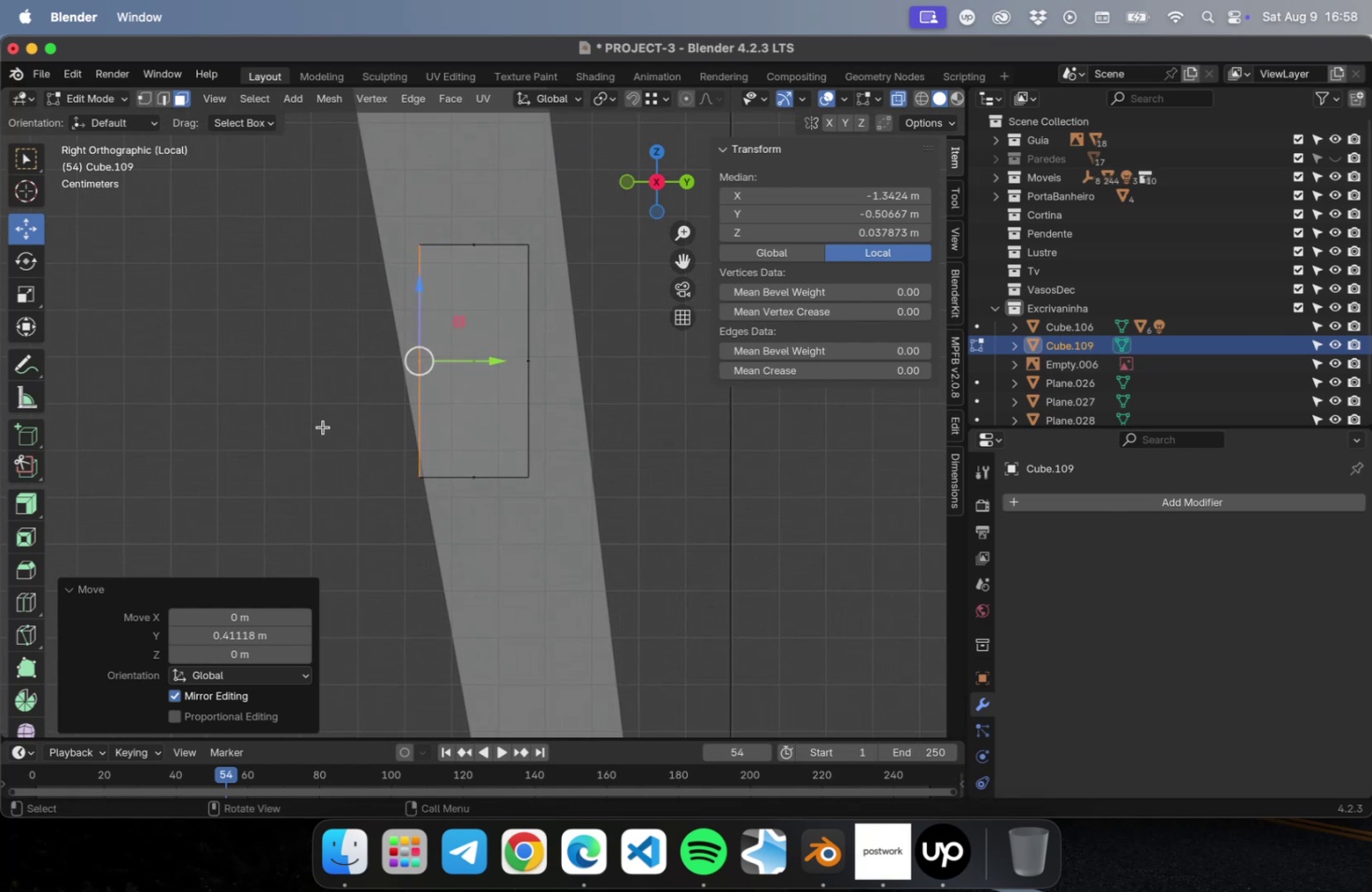 
left_click_drag(start_coordinate=[321, 426], to_coordinate=[632, 513])
 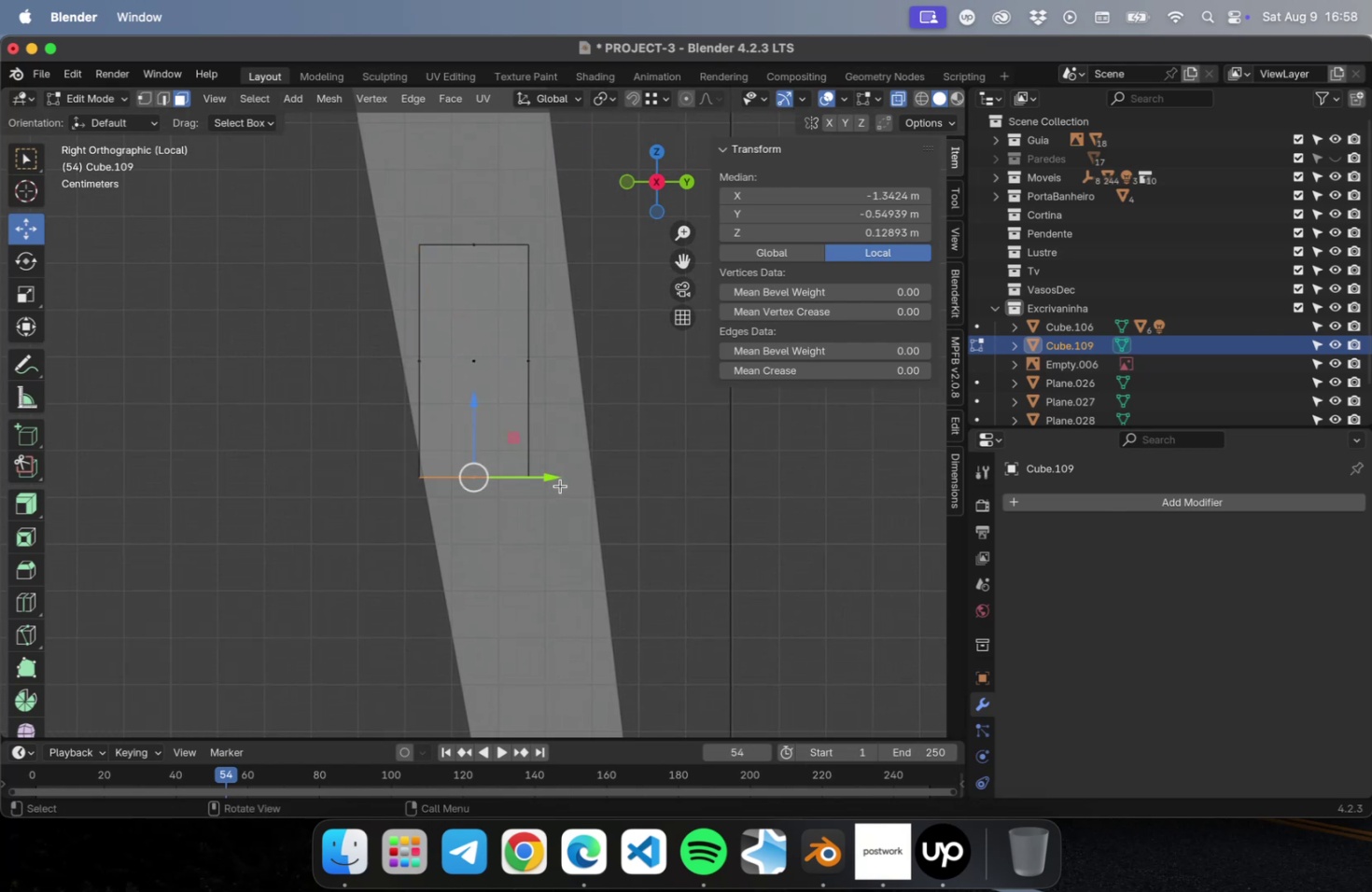 
left_click_drag(start_coordinate=[548, 476], to_coordinate=[584, 472])
 